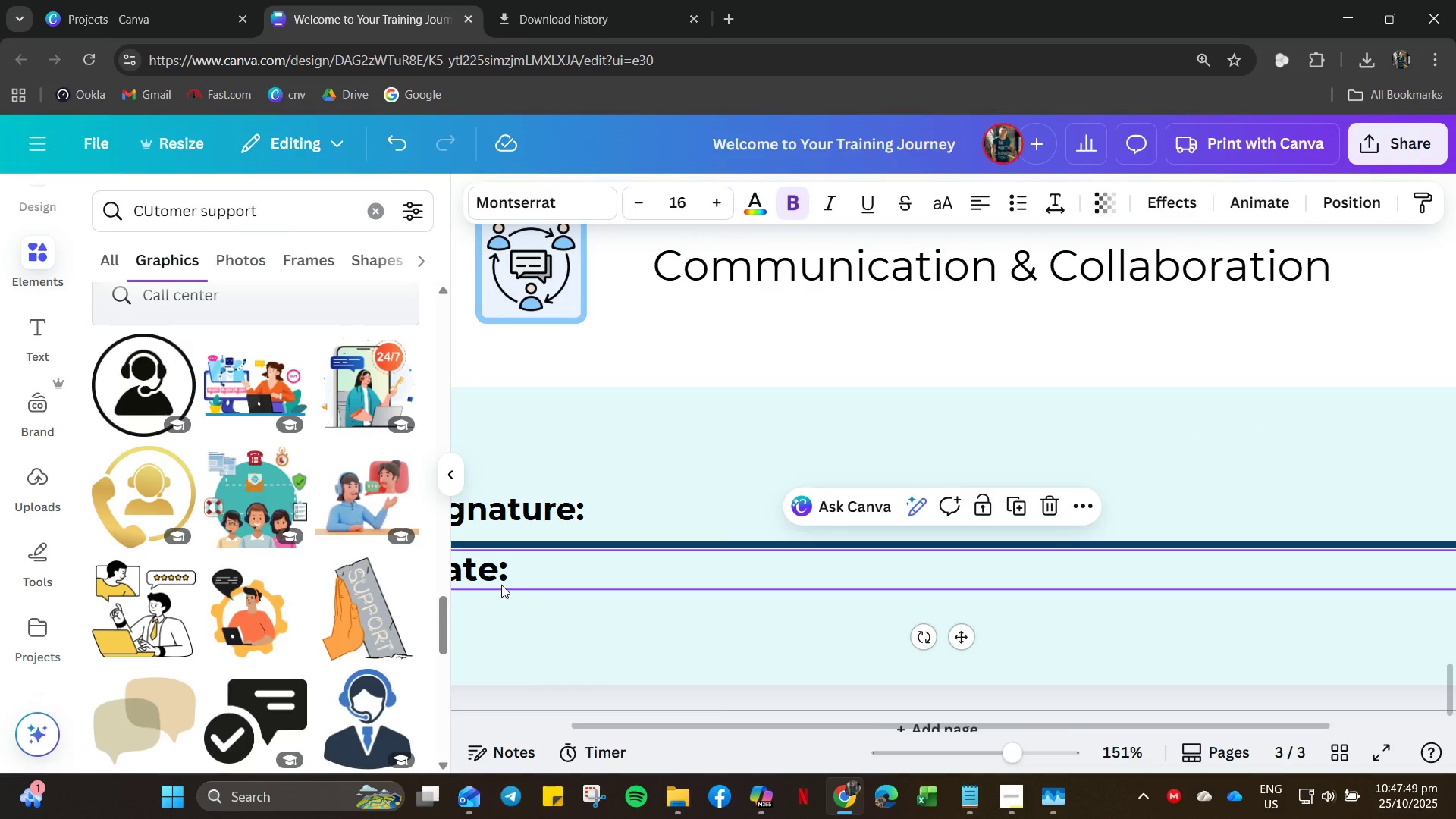 
key(ArrowDown)
 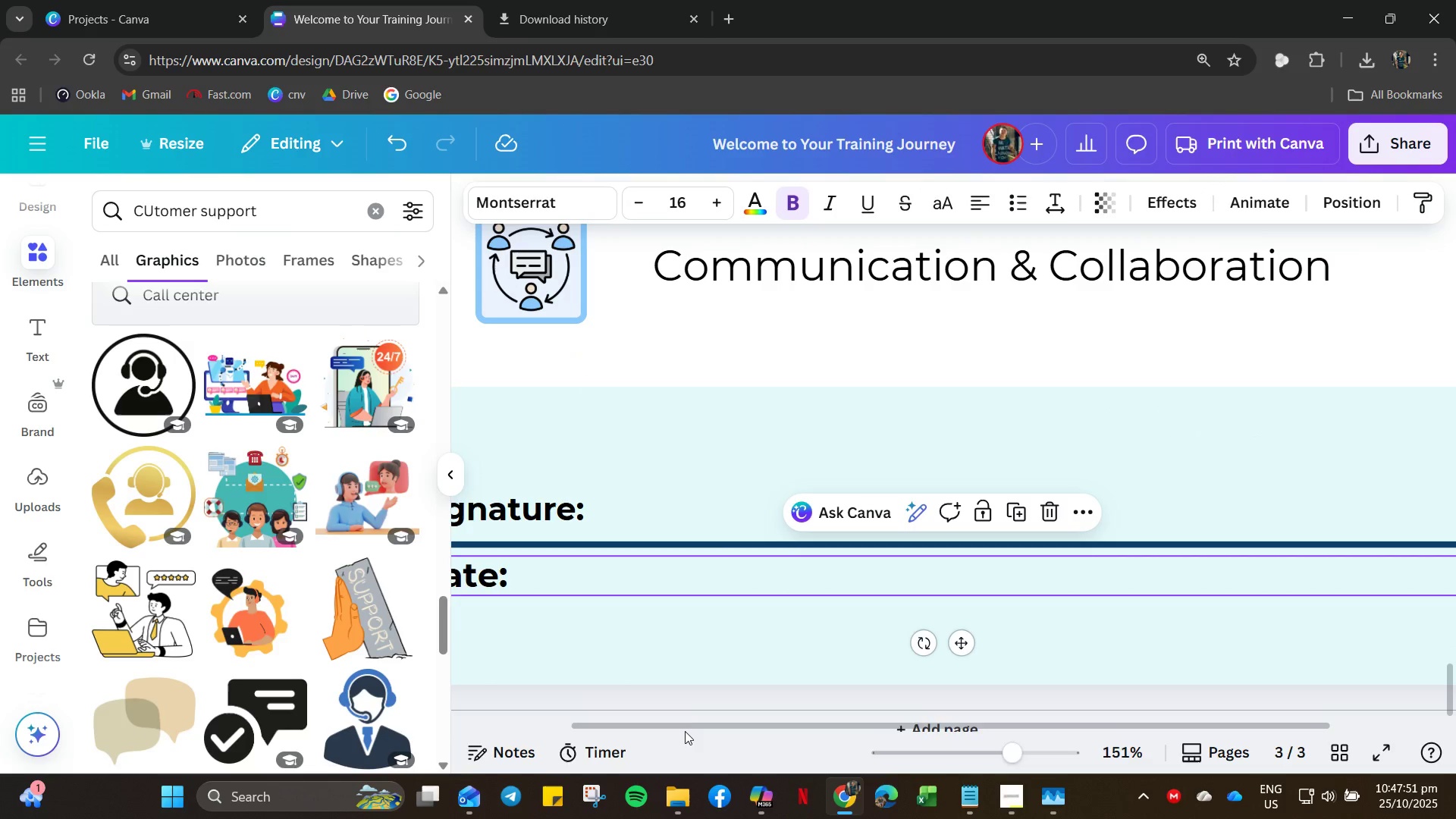 
left_click_drag(start_coordinate=[691, 720], to_coordinate=[597, 722])
 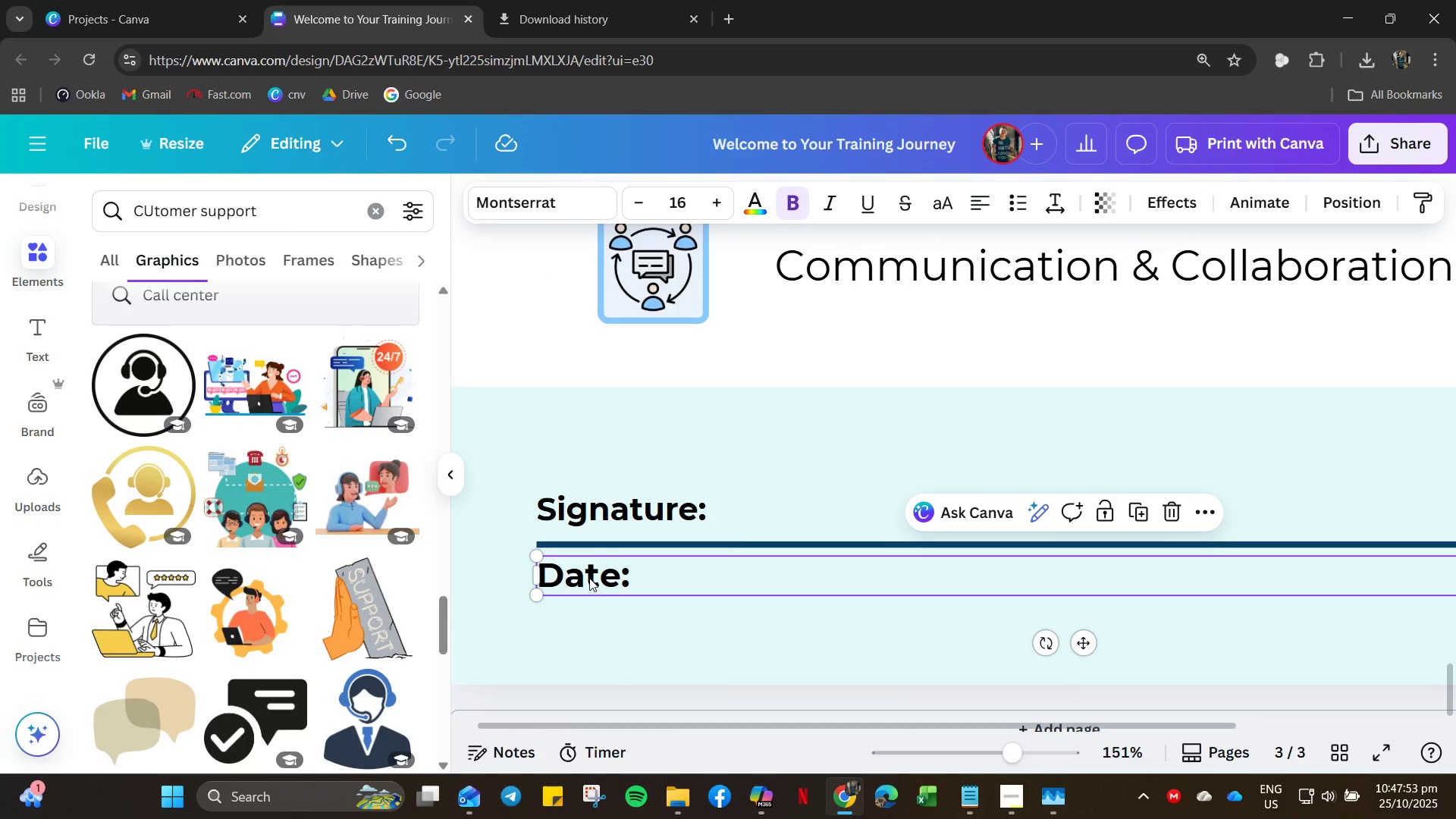 
key(ArrowDown)
 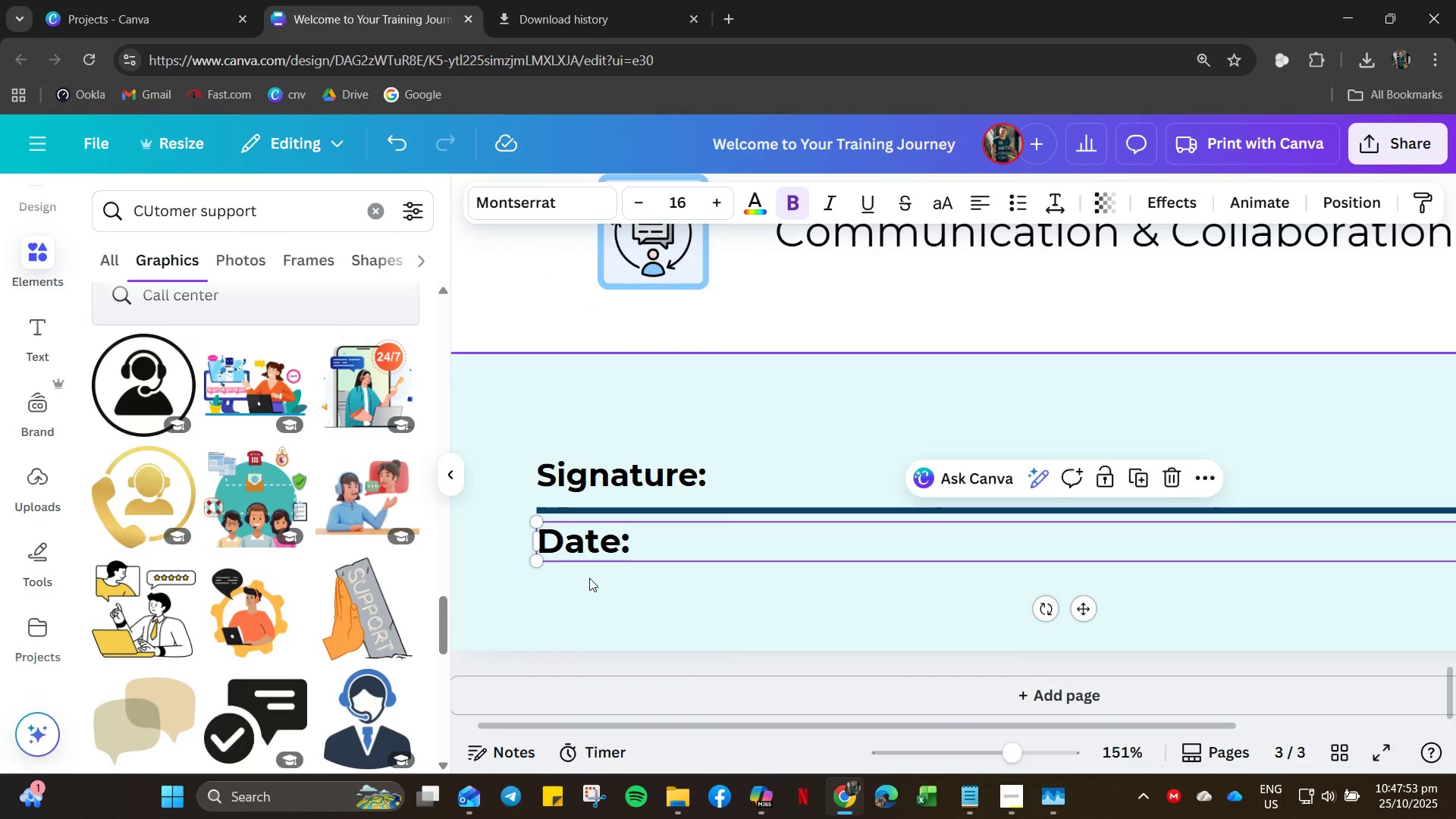 
key(ArrowDown)
 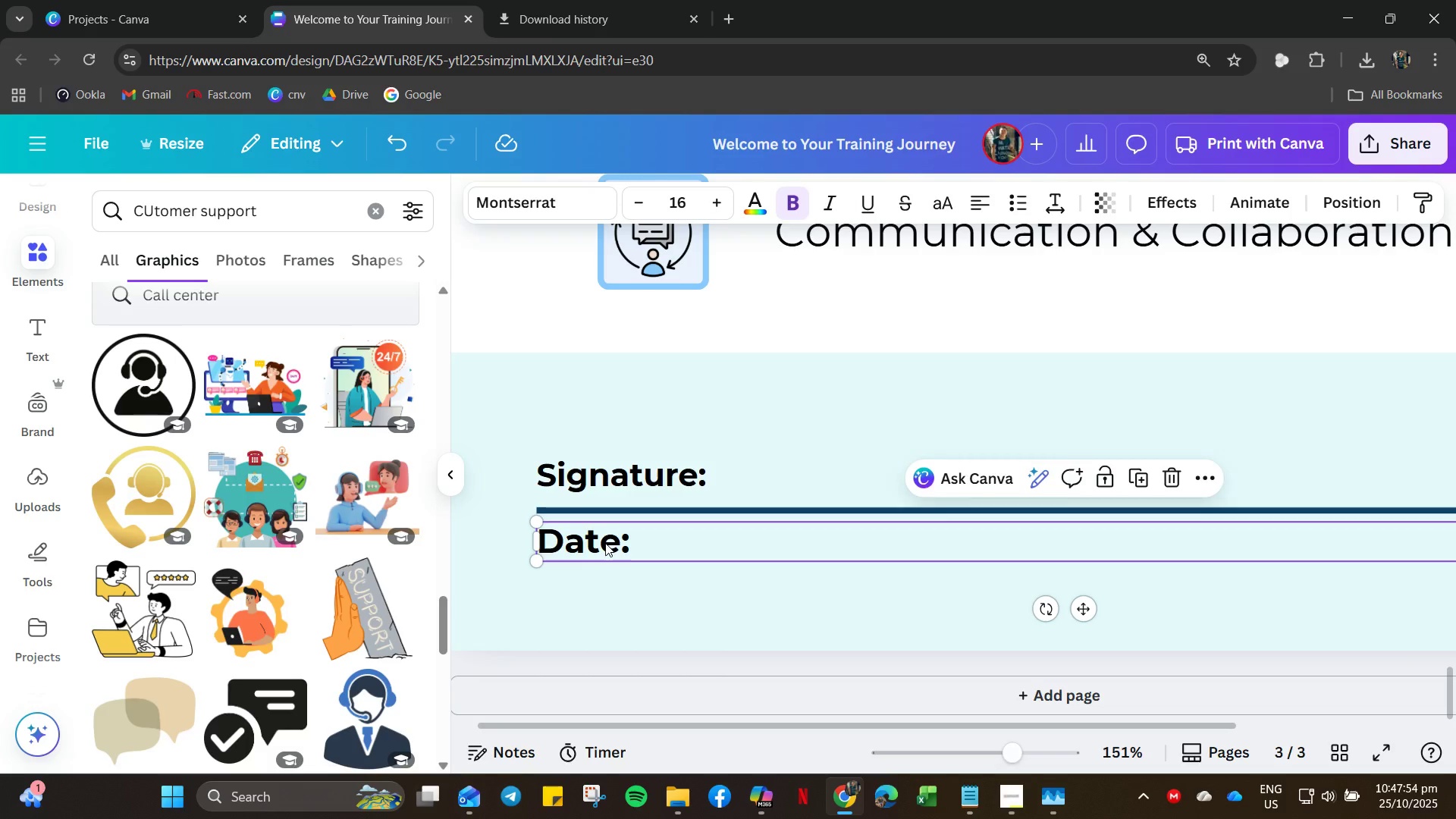 
double_click([605, 592])
 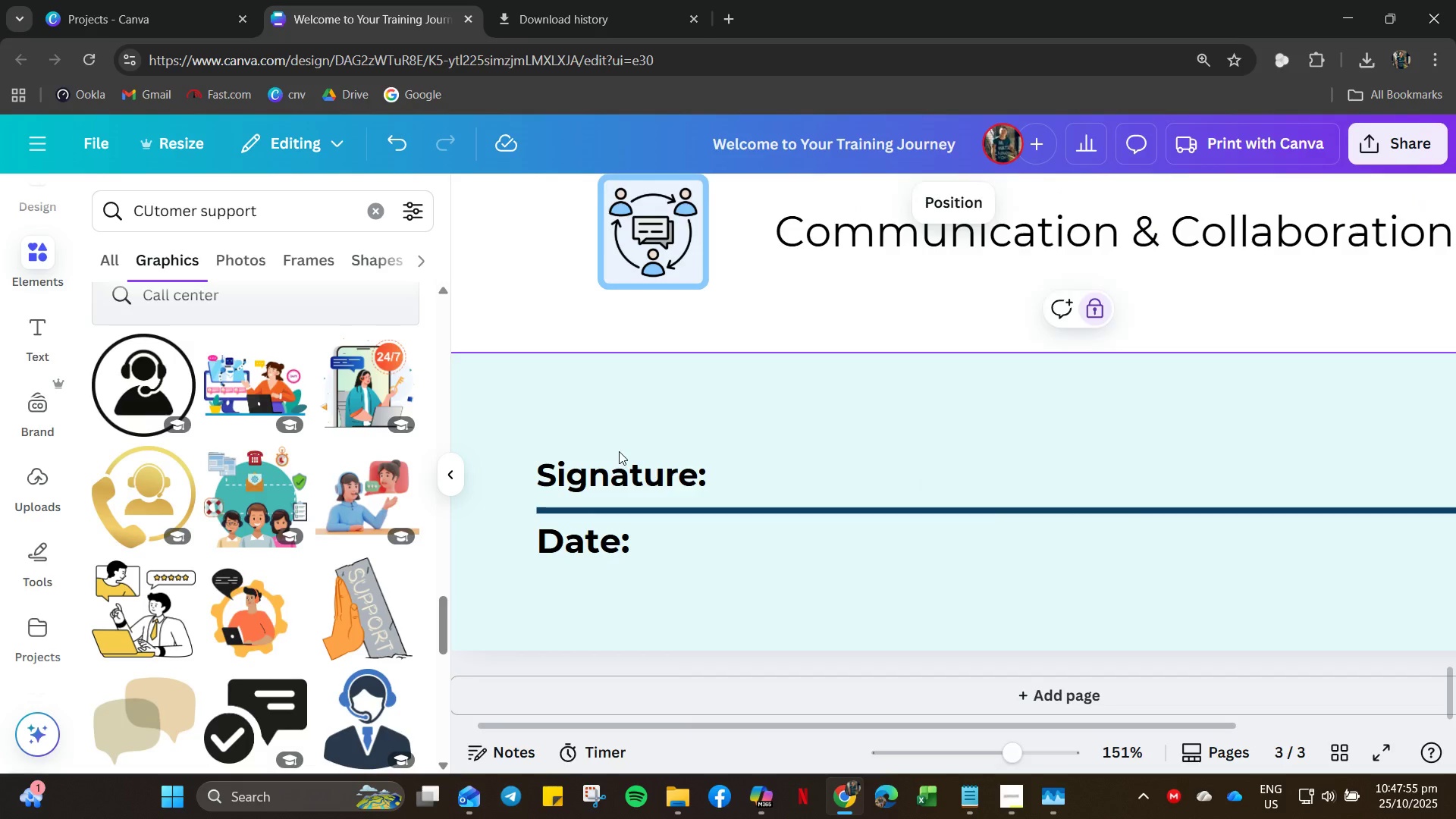 
left_click_drag(start_coordinate=[614, 452], to_coordinate=[610, 460])
 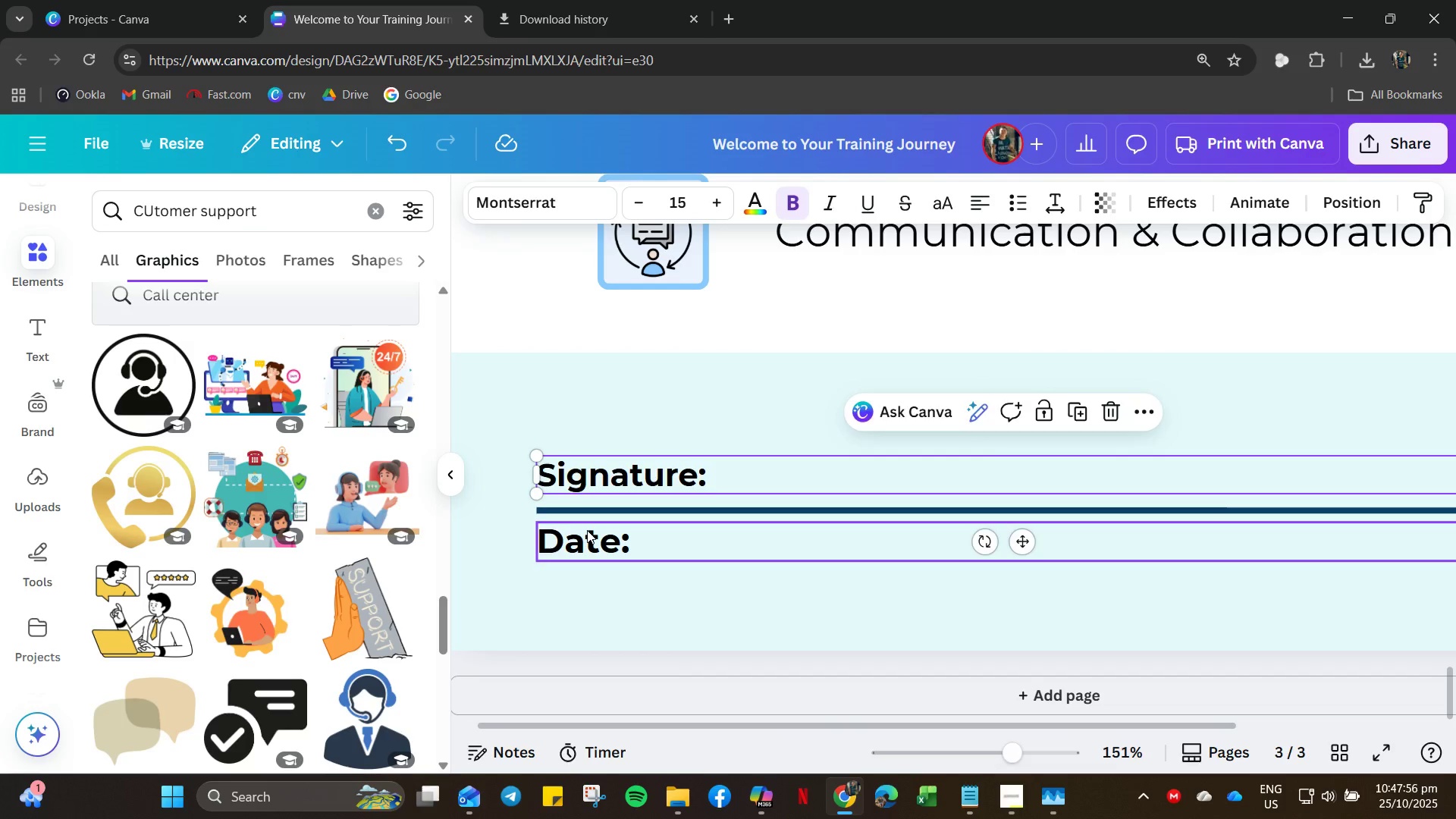 
left_click([587, 530])
 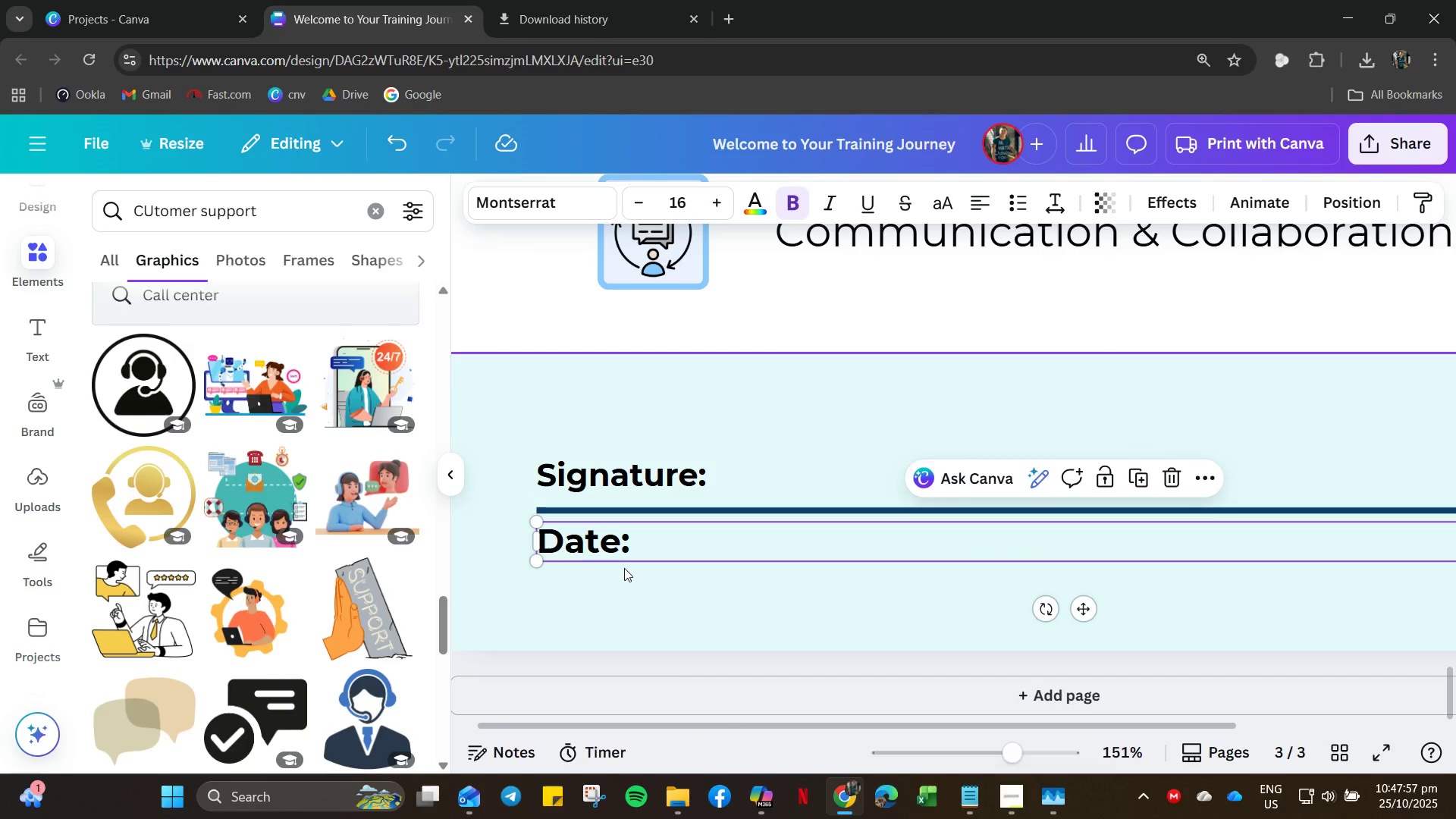 
key(ArrowDown)
 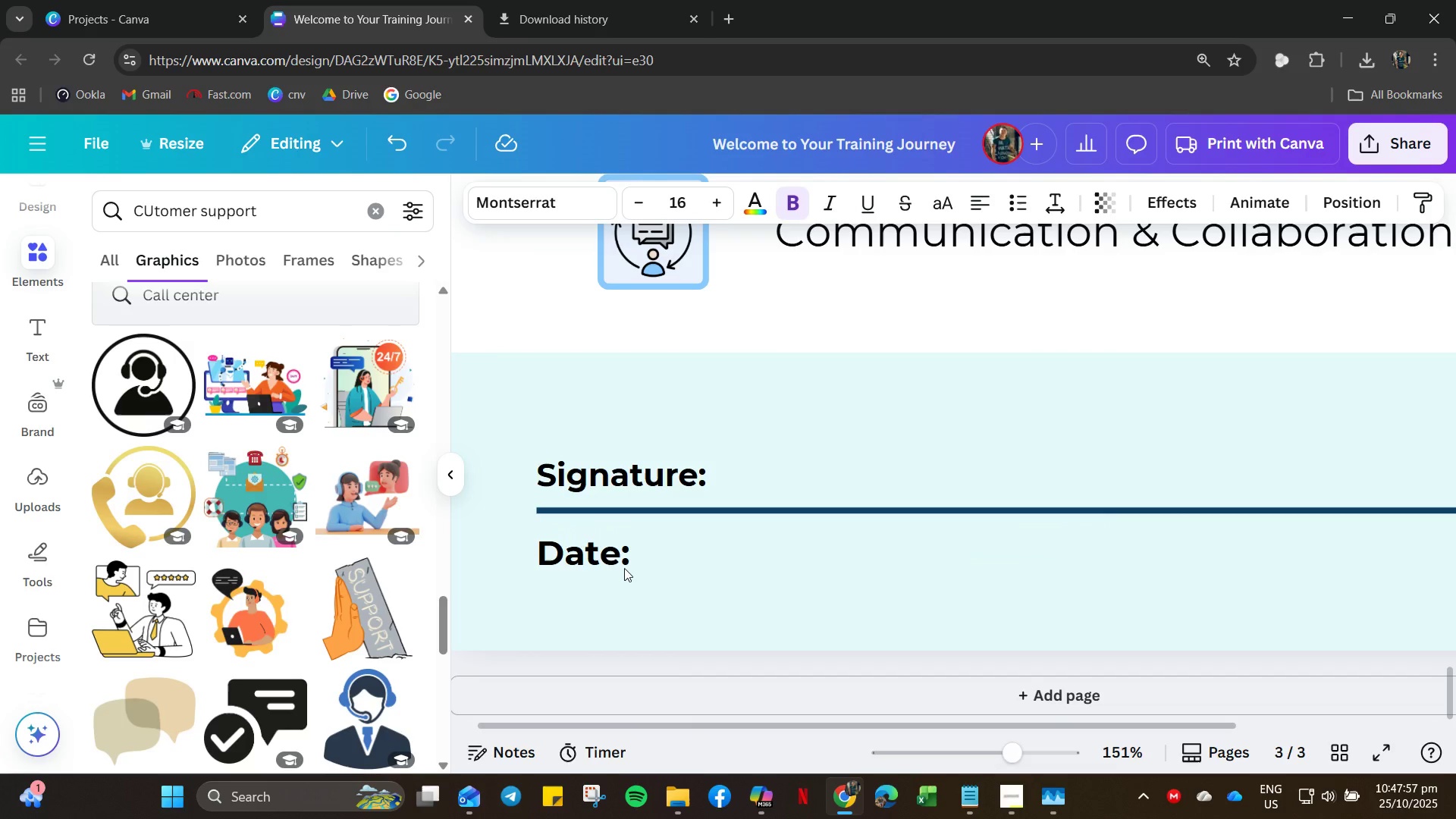 
key(ArrowDown)
 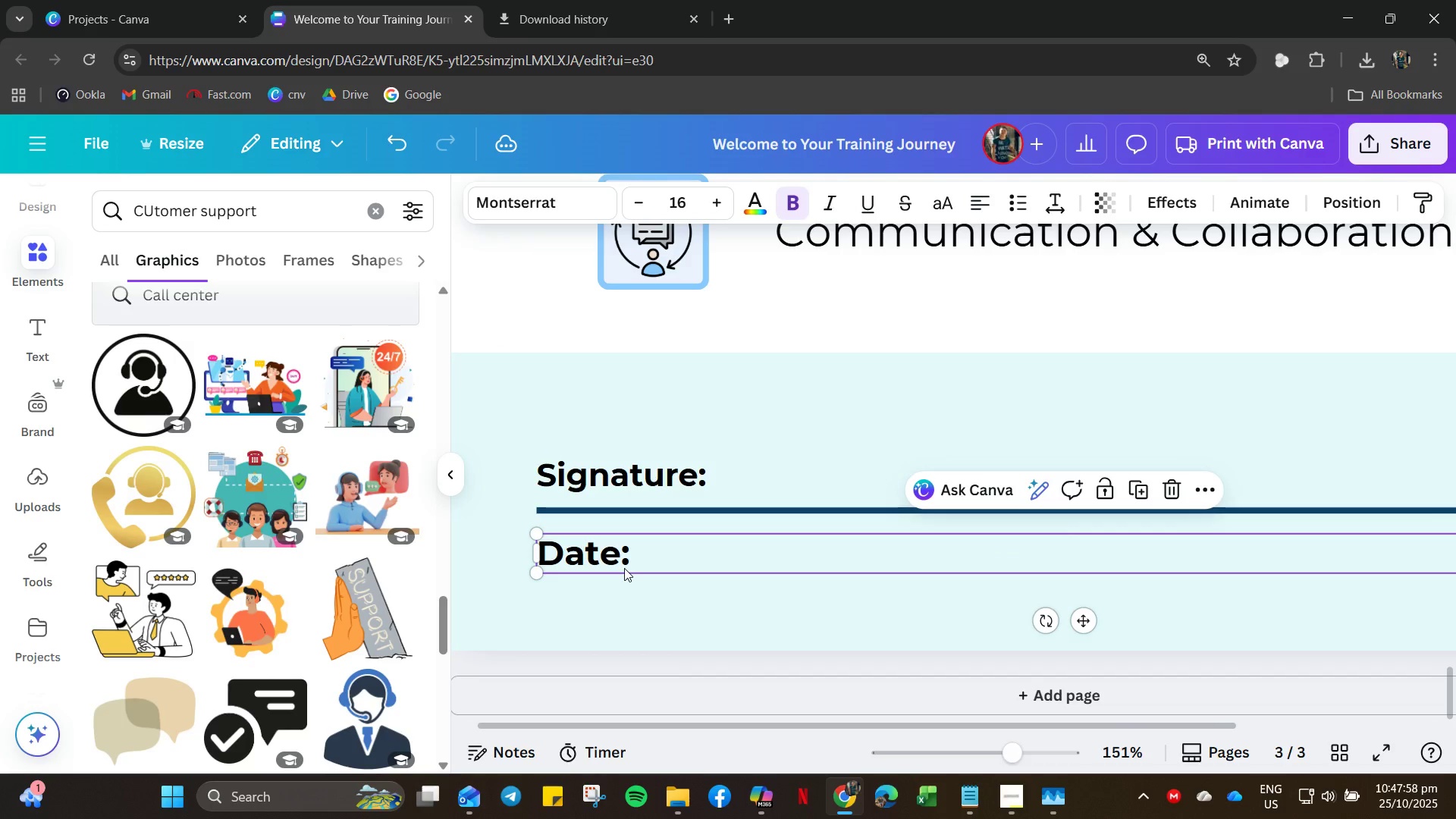 
key(ArrowUp)
 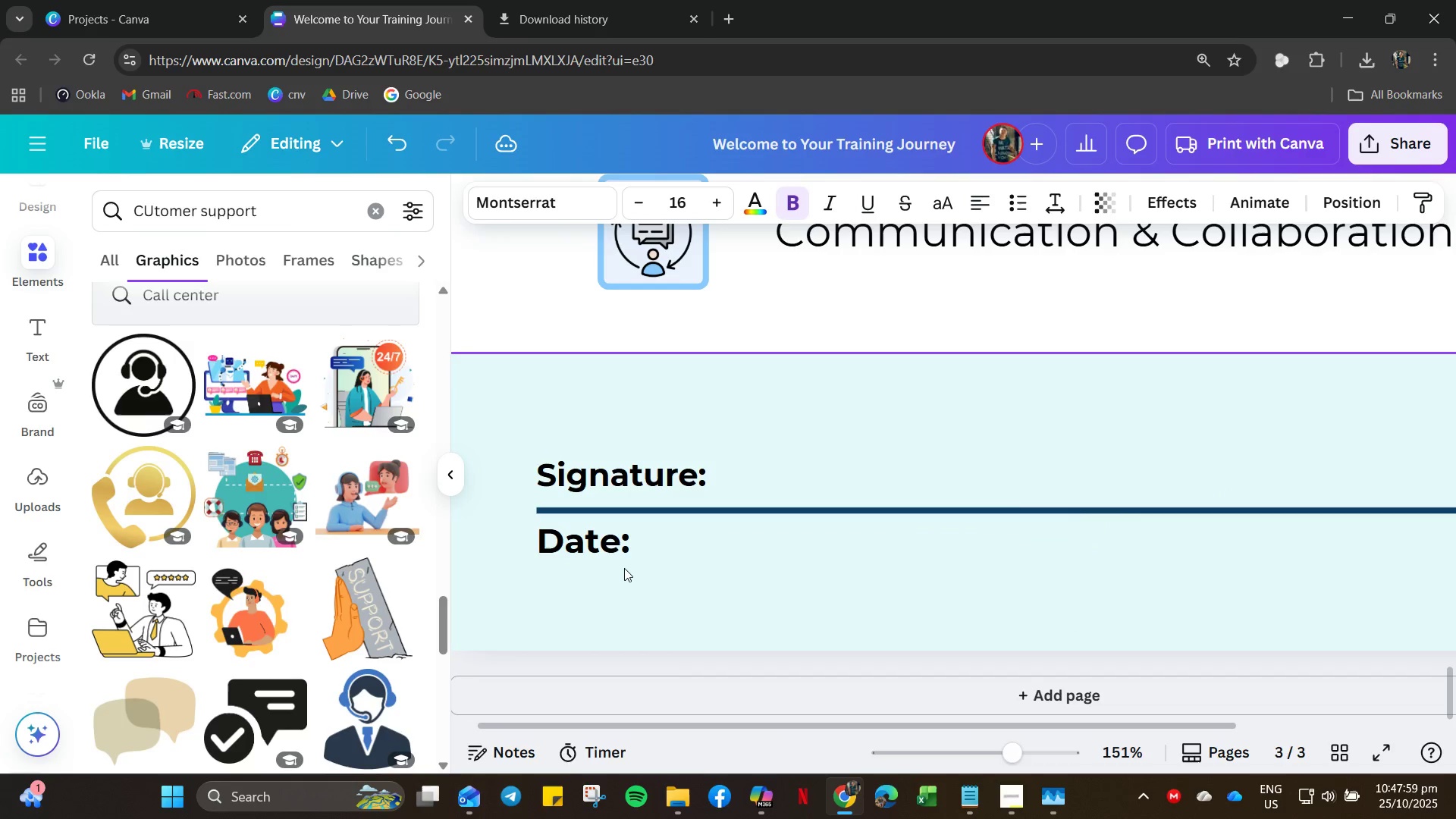 
key(ArrowUp)
 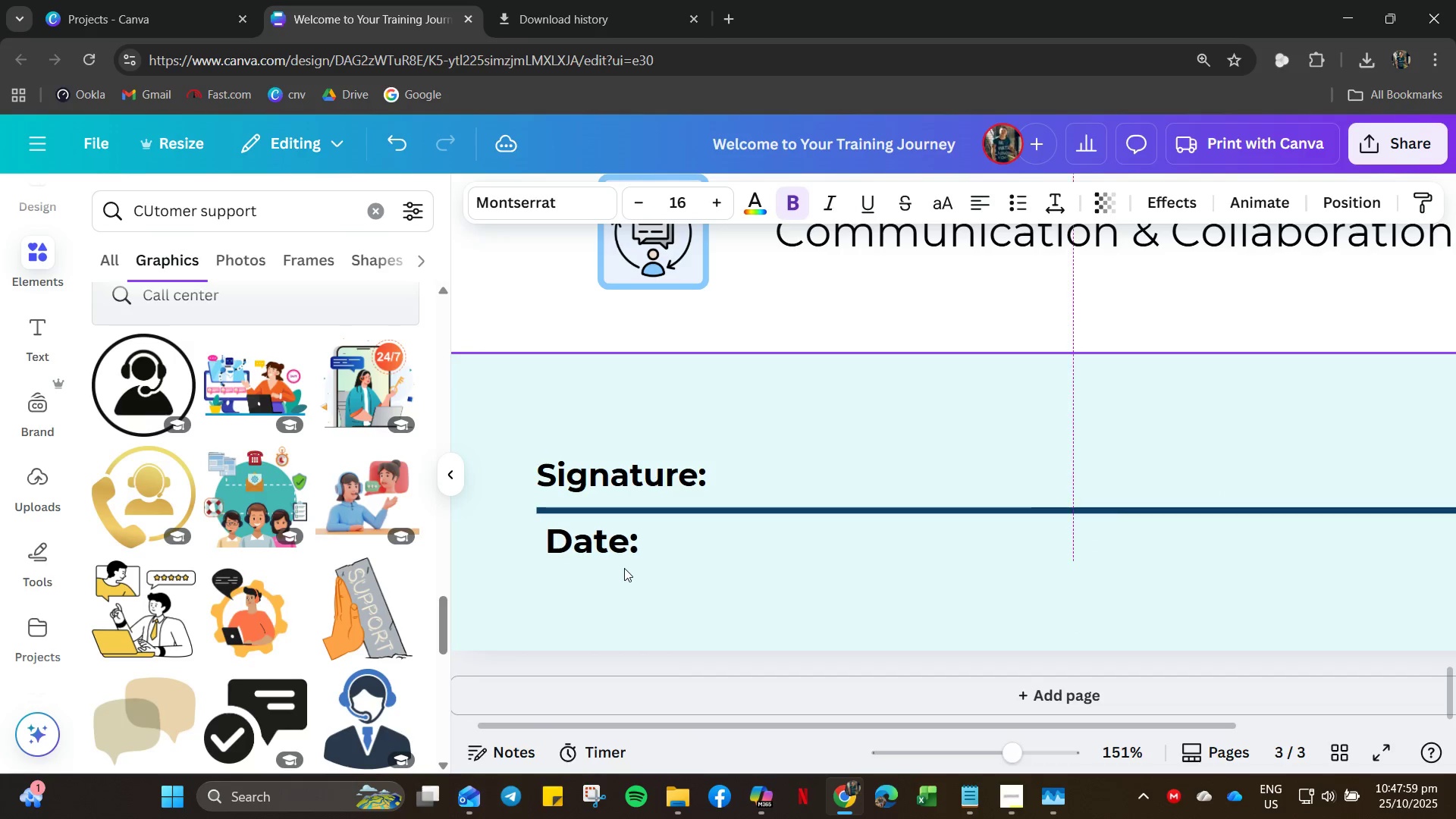 
key(ArrowRight)
 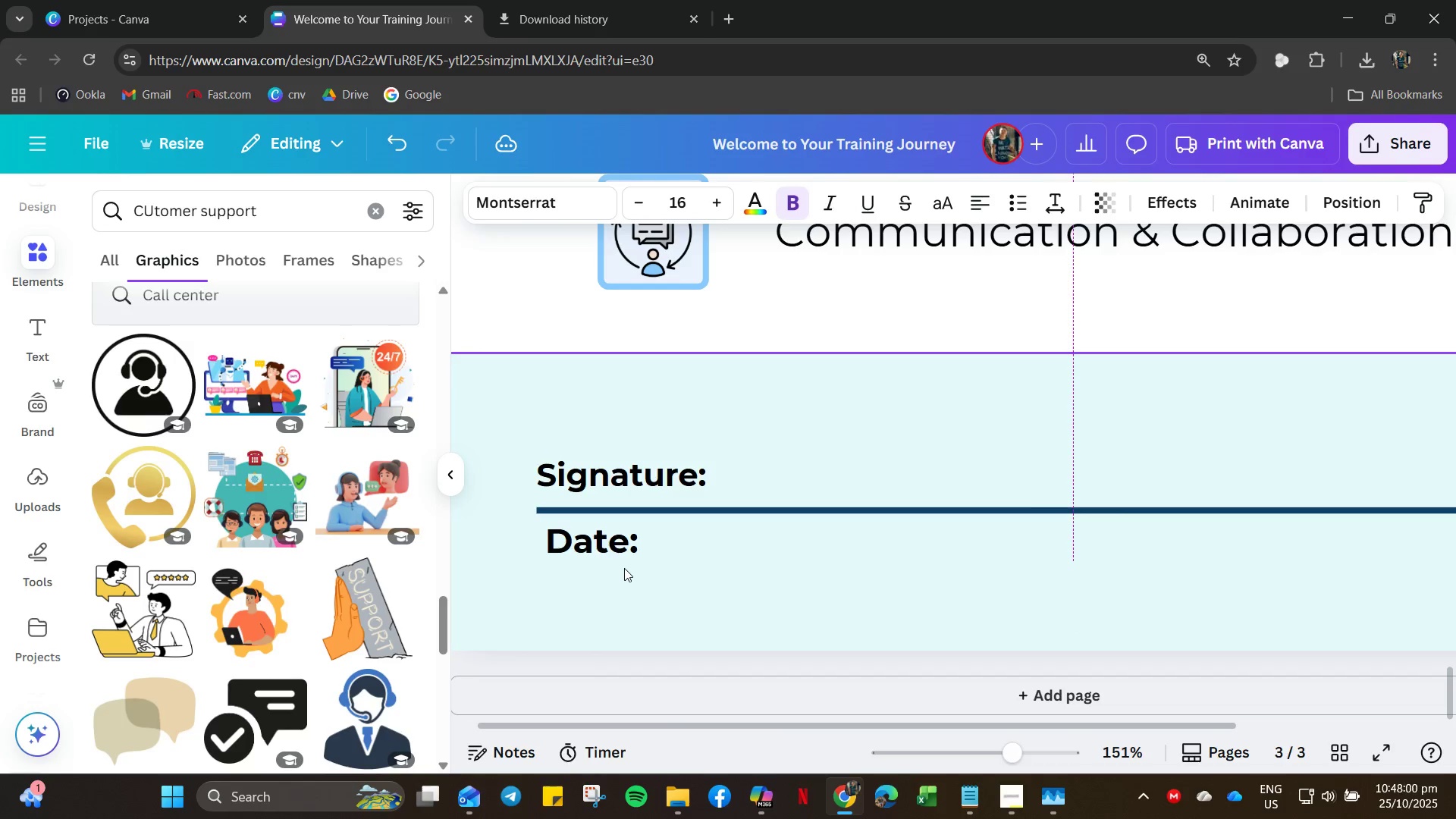 
key(ArrowLeft)
 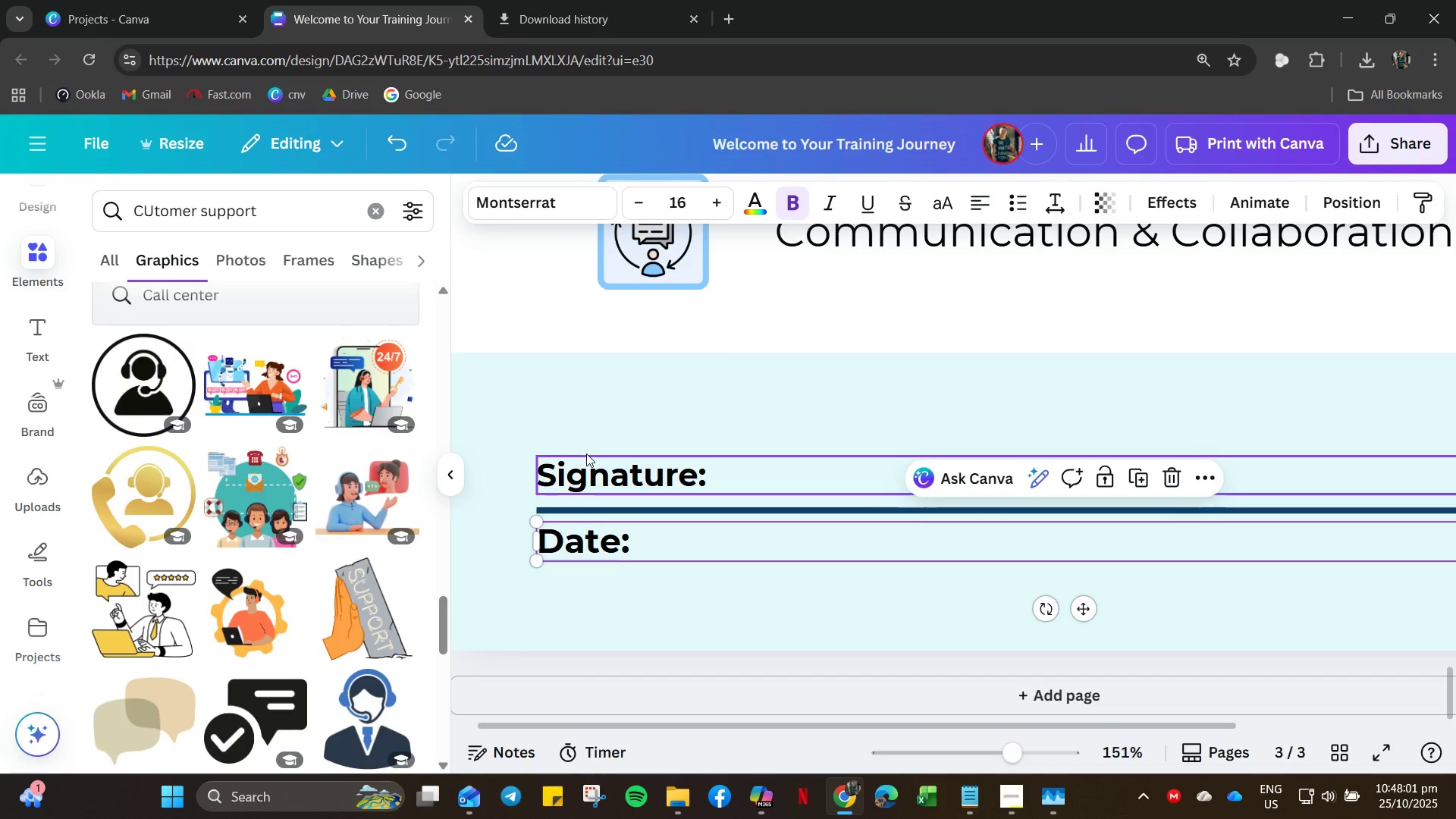 
left_click([666, 388])
 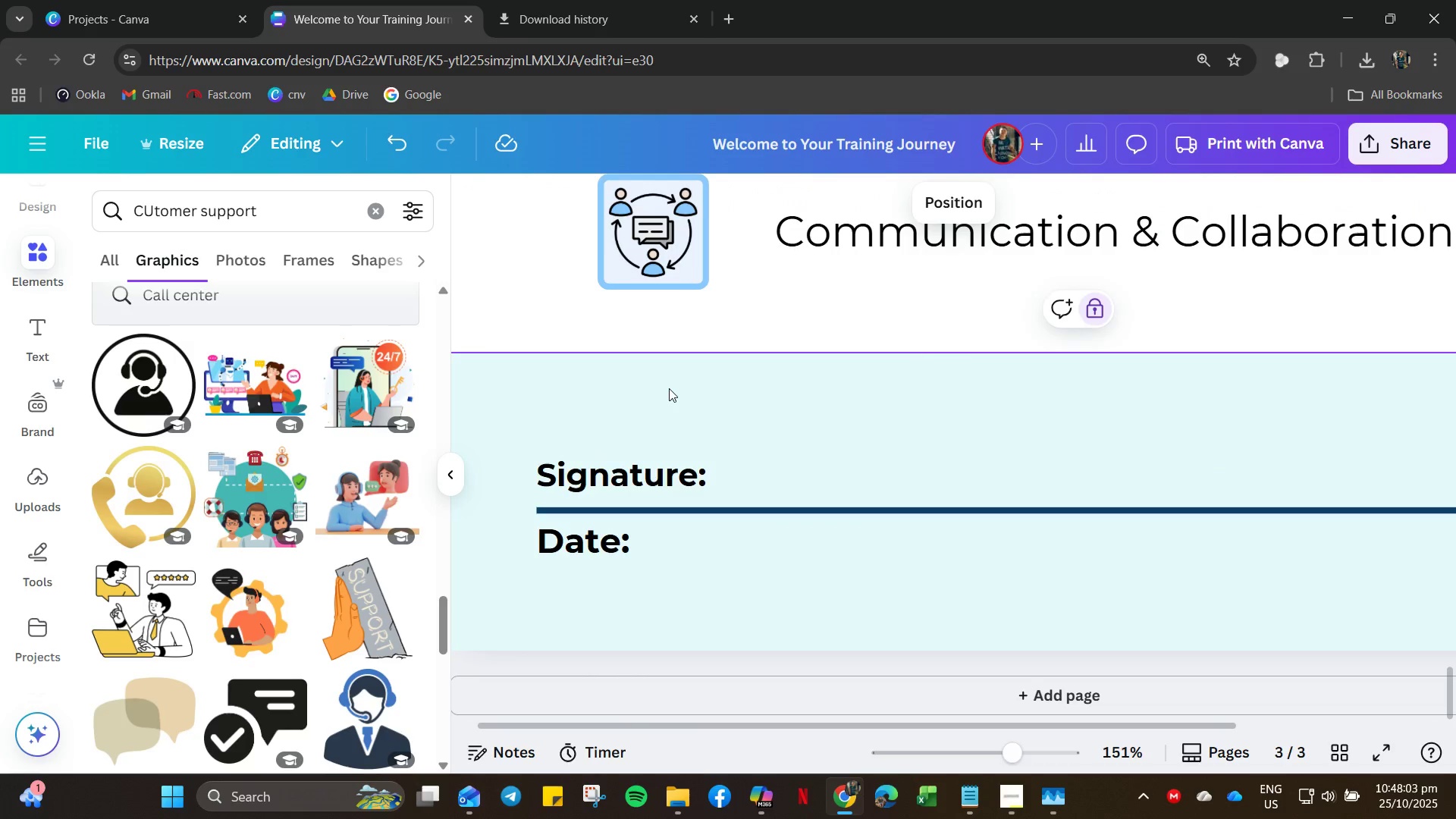 
hold_key(key=ControlLeft, duration=0.59)
scroll: coordinate [669, 390], scroll_direction: down, amount: 5.0
 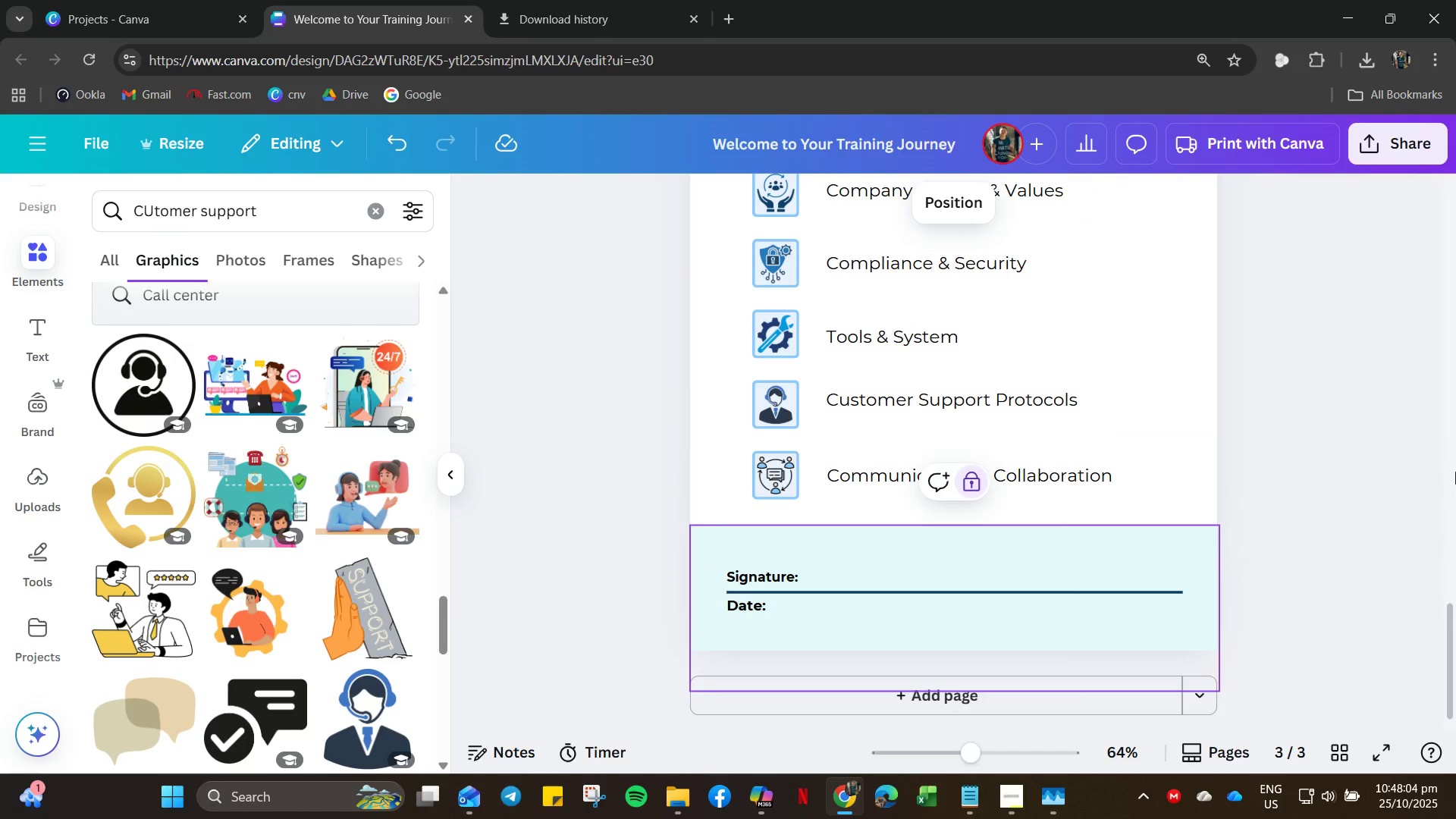 
left_click([1455, 450])
 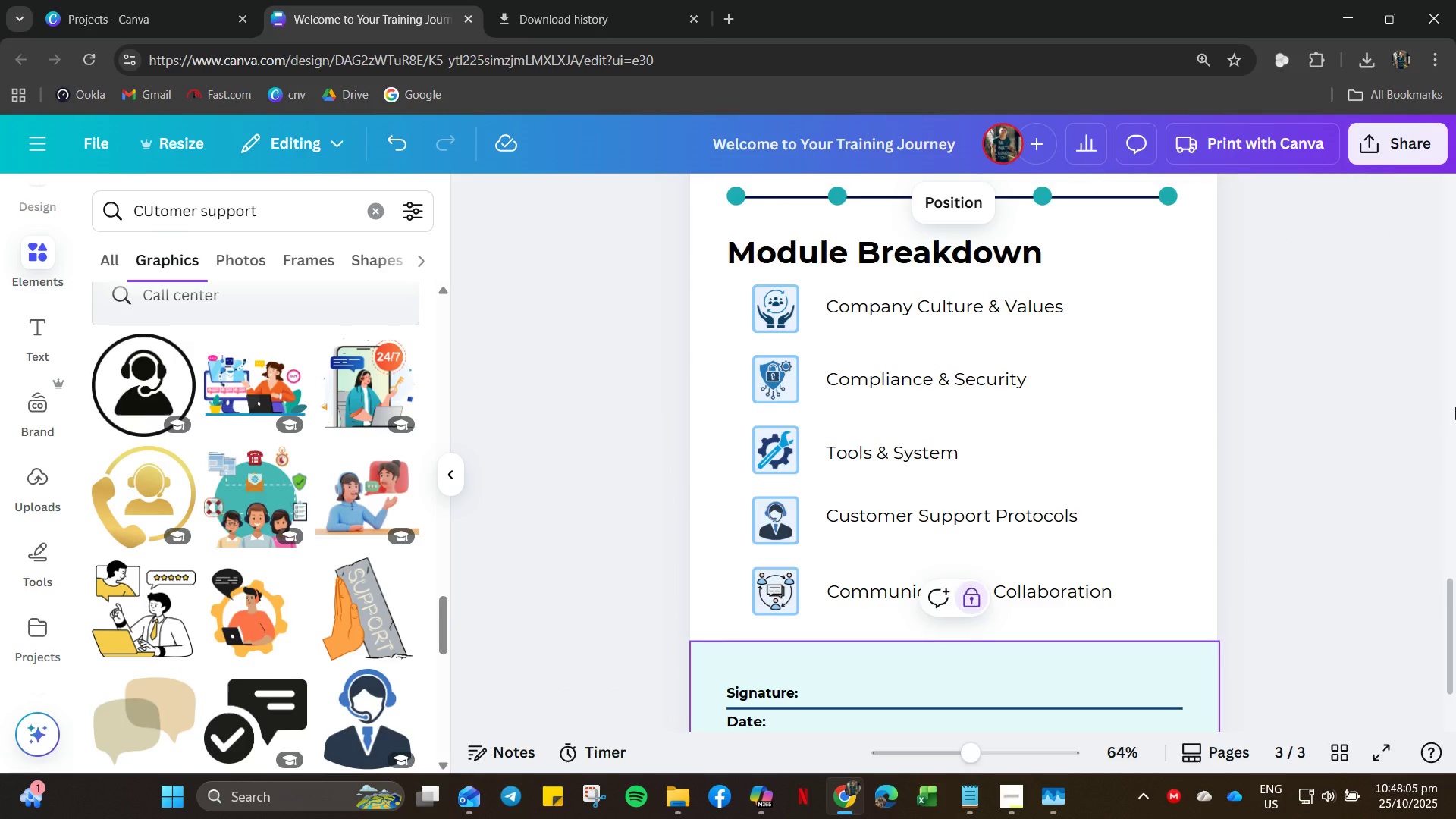 
scroll: coordinate [1239, 455], scroll_direction: up, amount: 3.0
 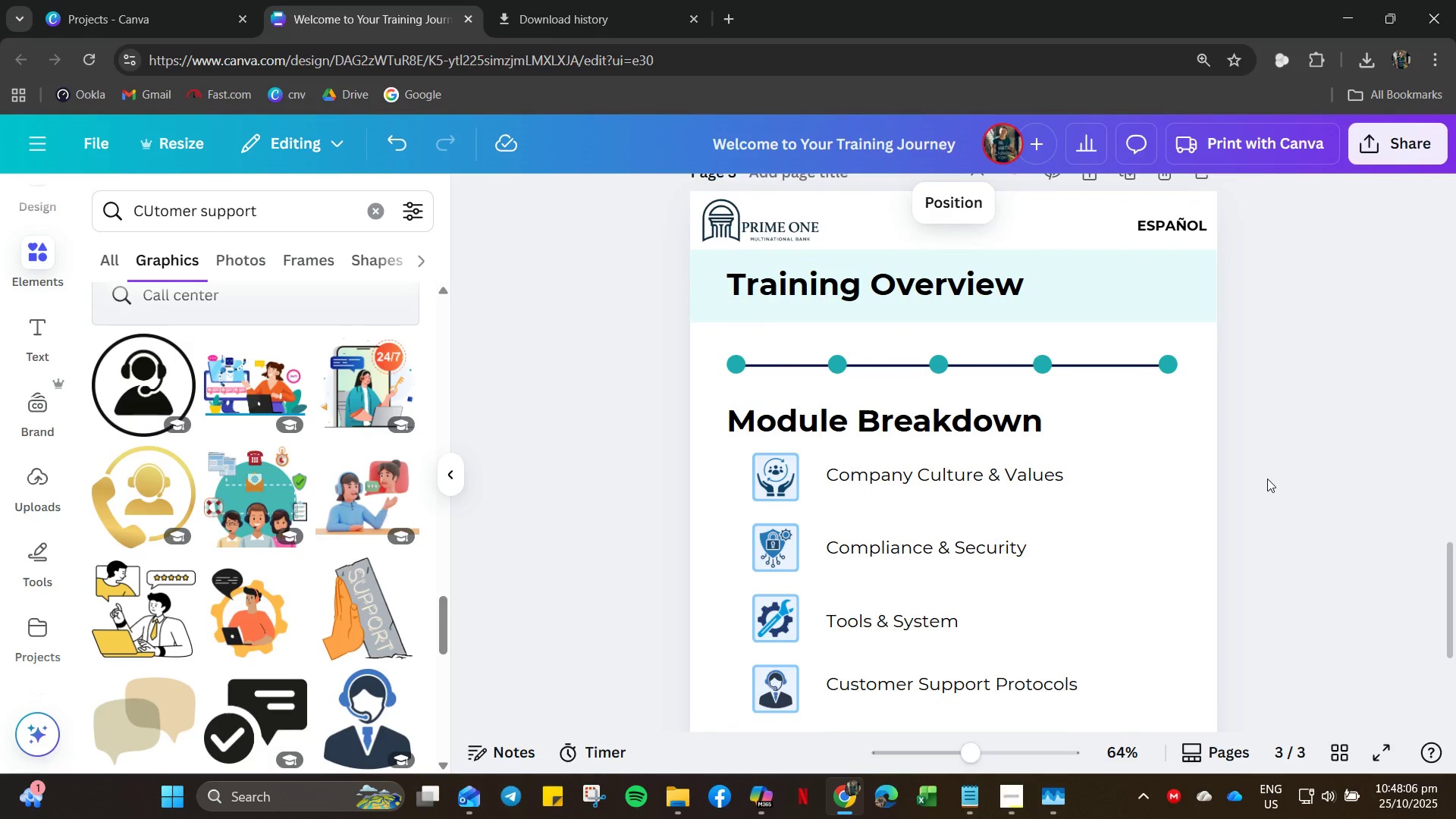 
left_click([1267, 479])
 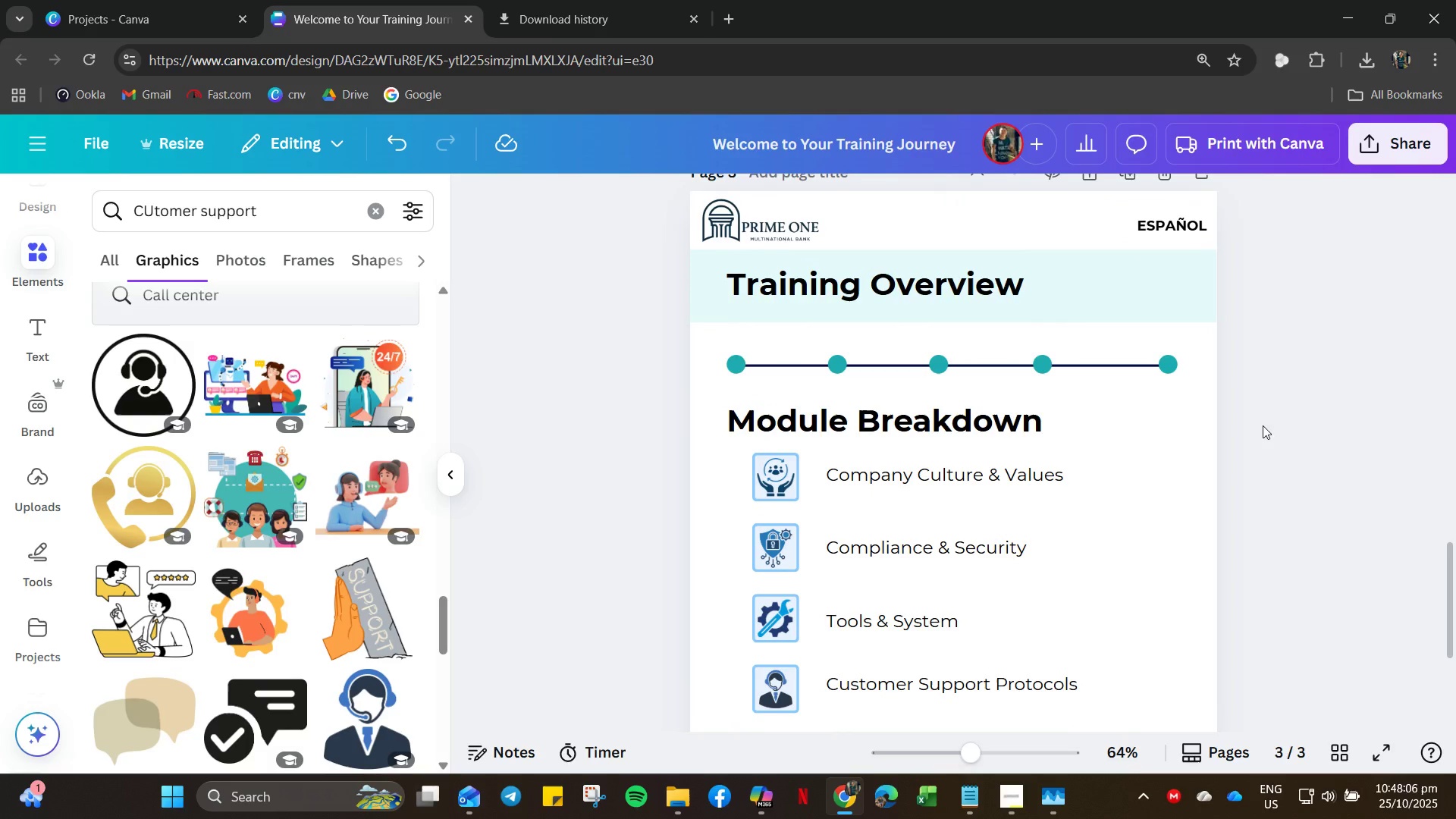 
hold_key(key=ControlLeft, duration=0.53)
scroll: coordinate [1263, 423], scroll_direction: up, amount: 1.0
 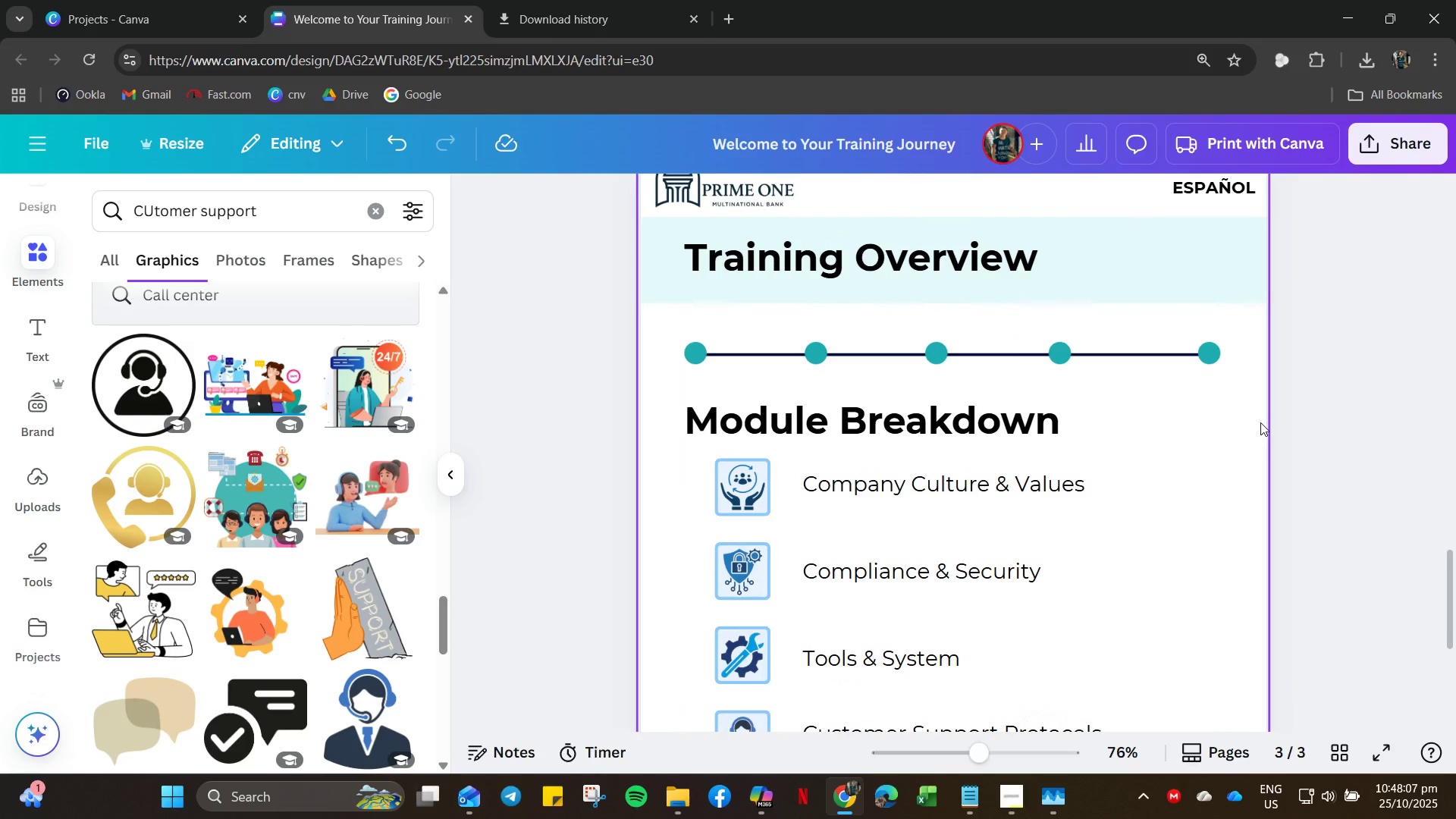 
hold_key(key=ControlLeft, duration=0.61)
scroll: coordinate [1253, 422], scroll_direction: down, amount: 2.0
 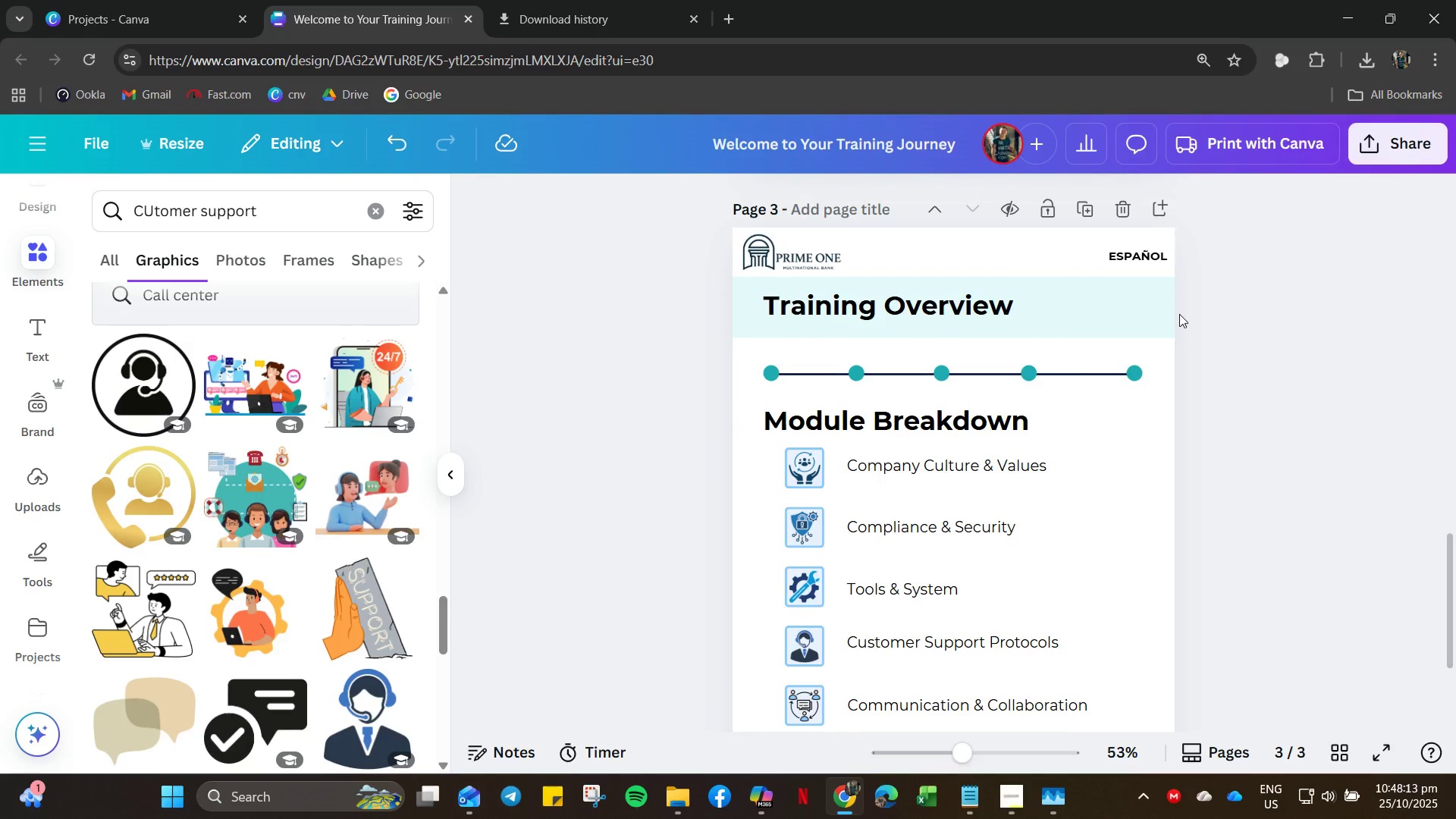 
wait(10.05)
 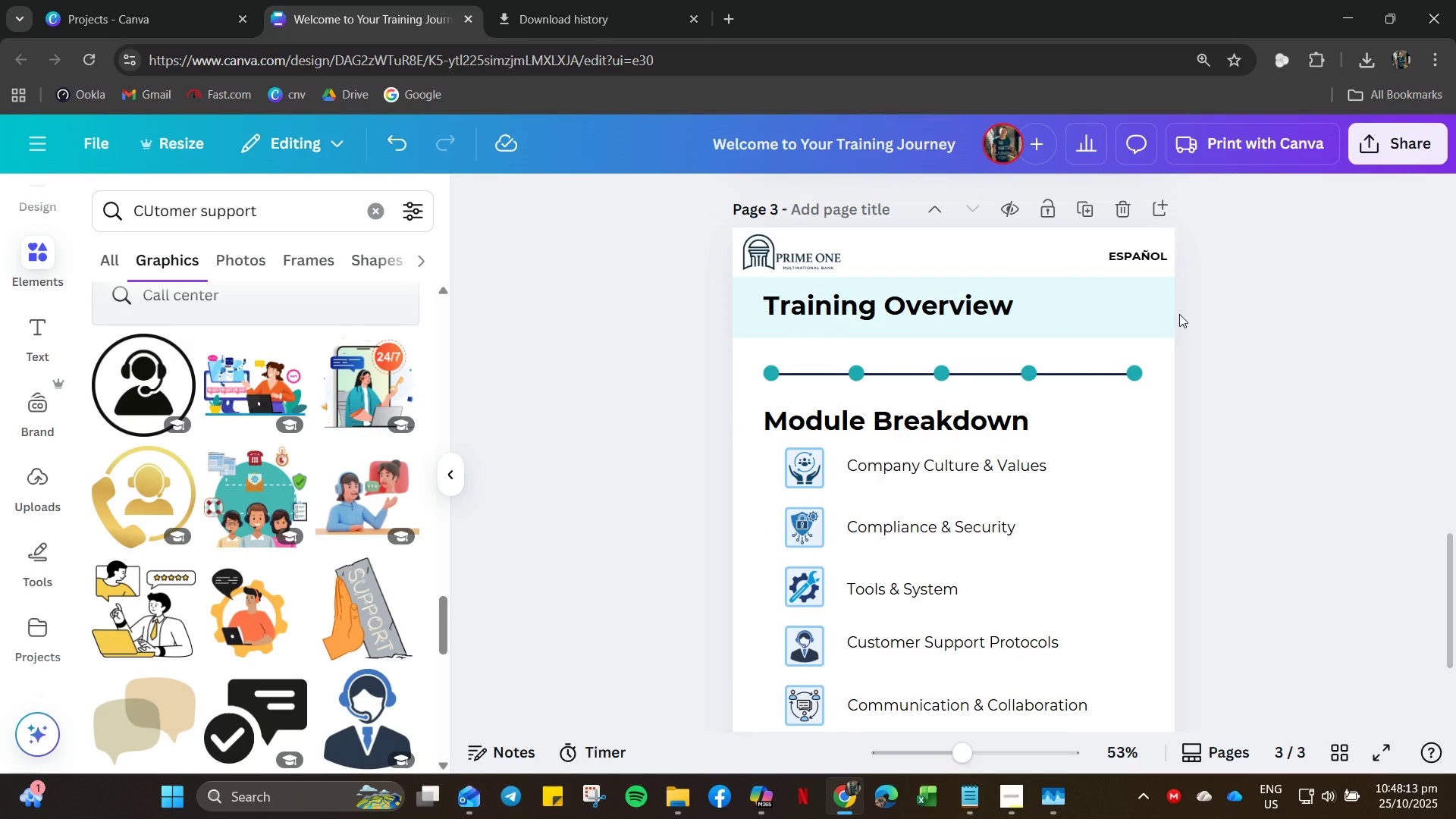 
left_click([883, 312])
 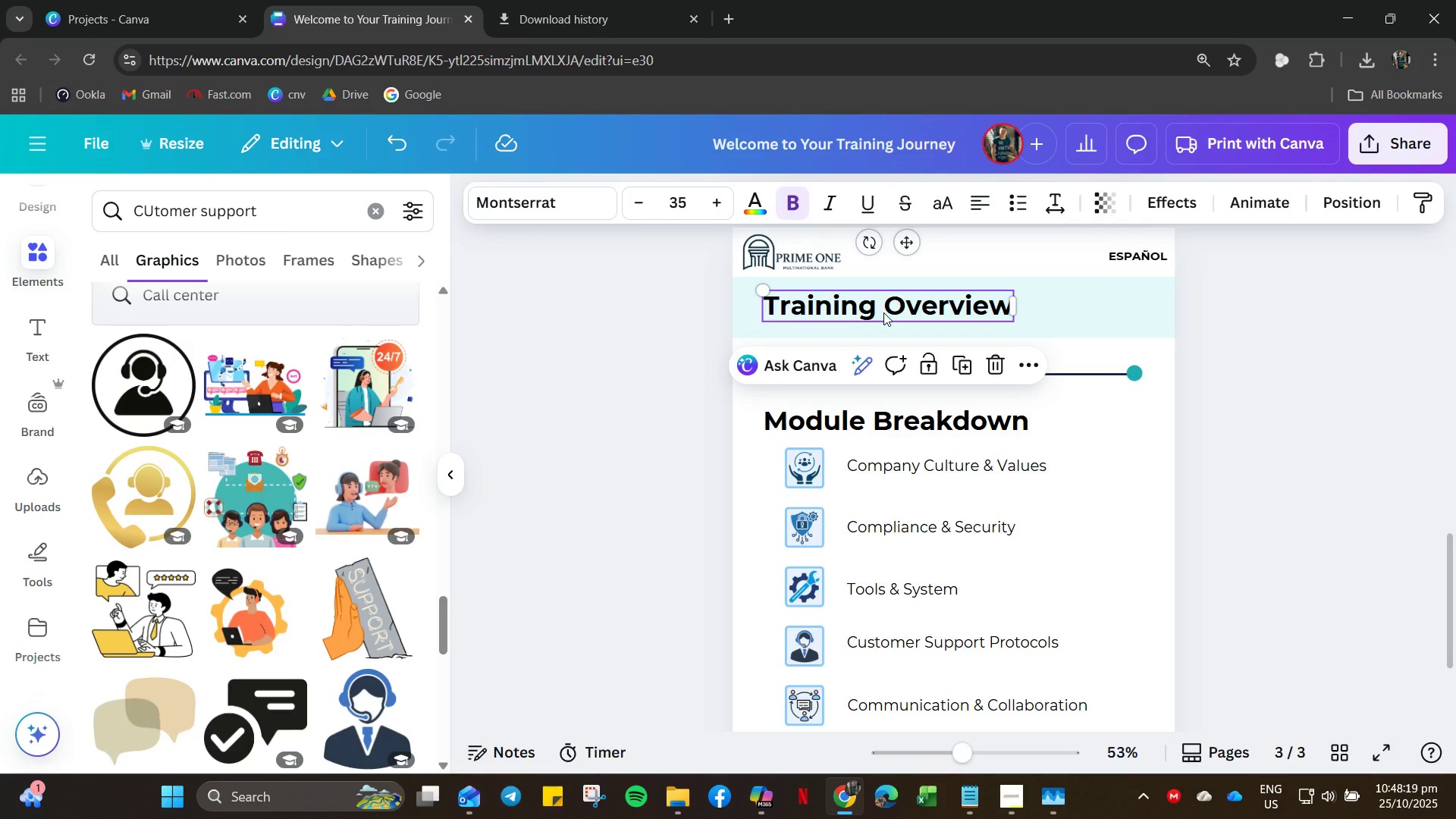 
key(Control+C)
 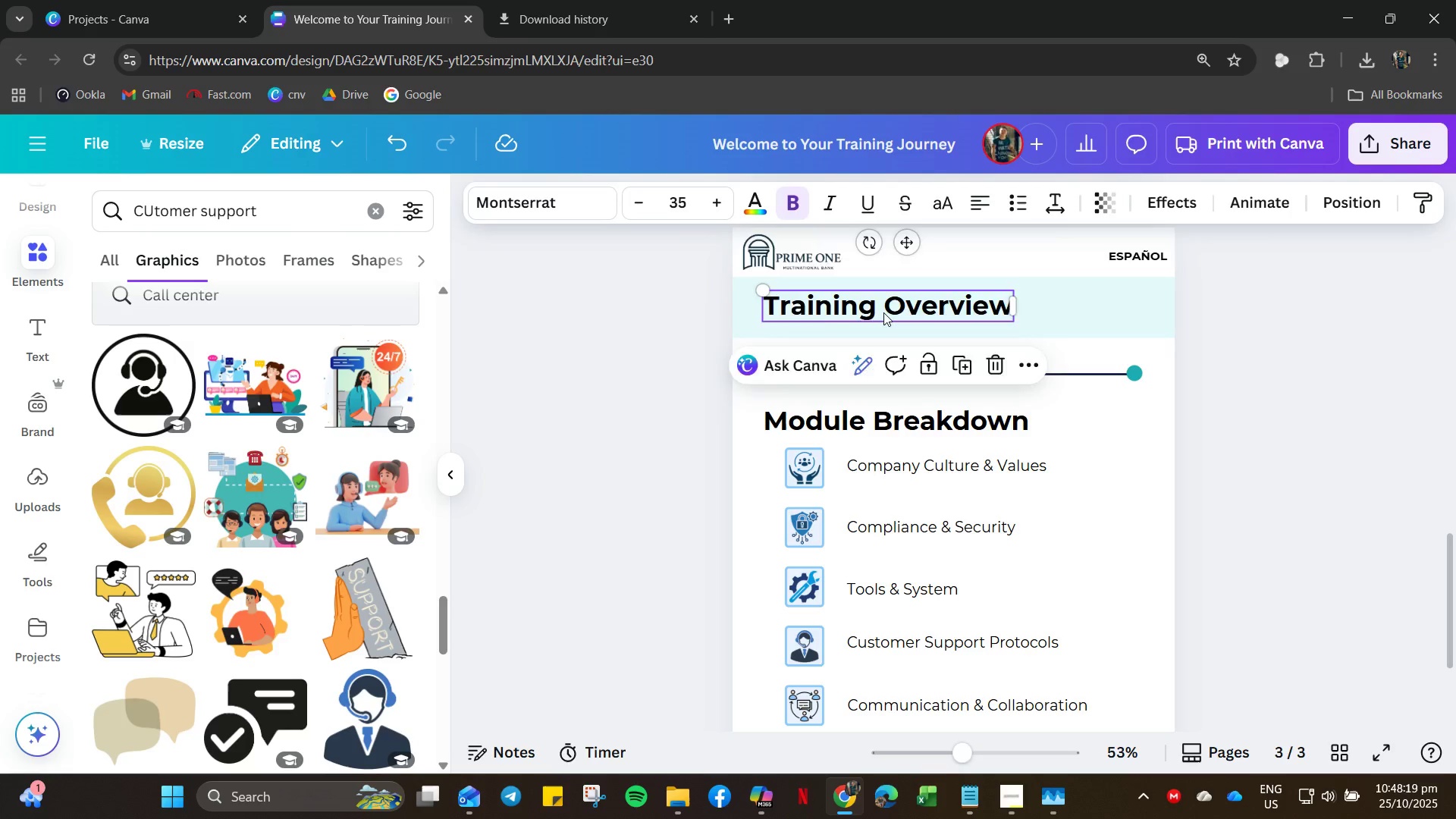 
key(Control+V)
 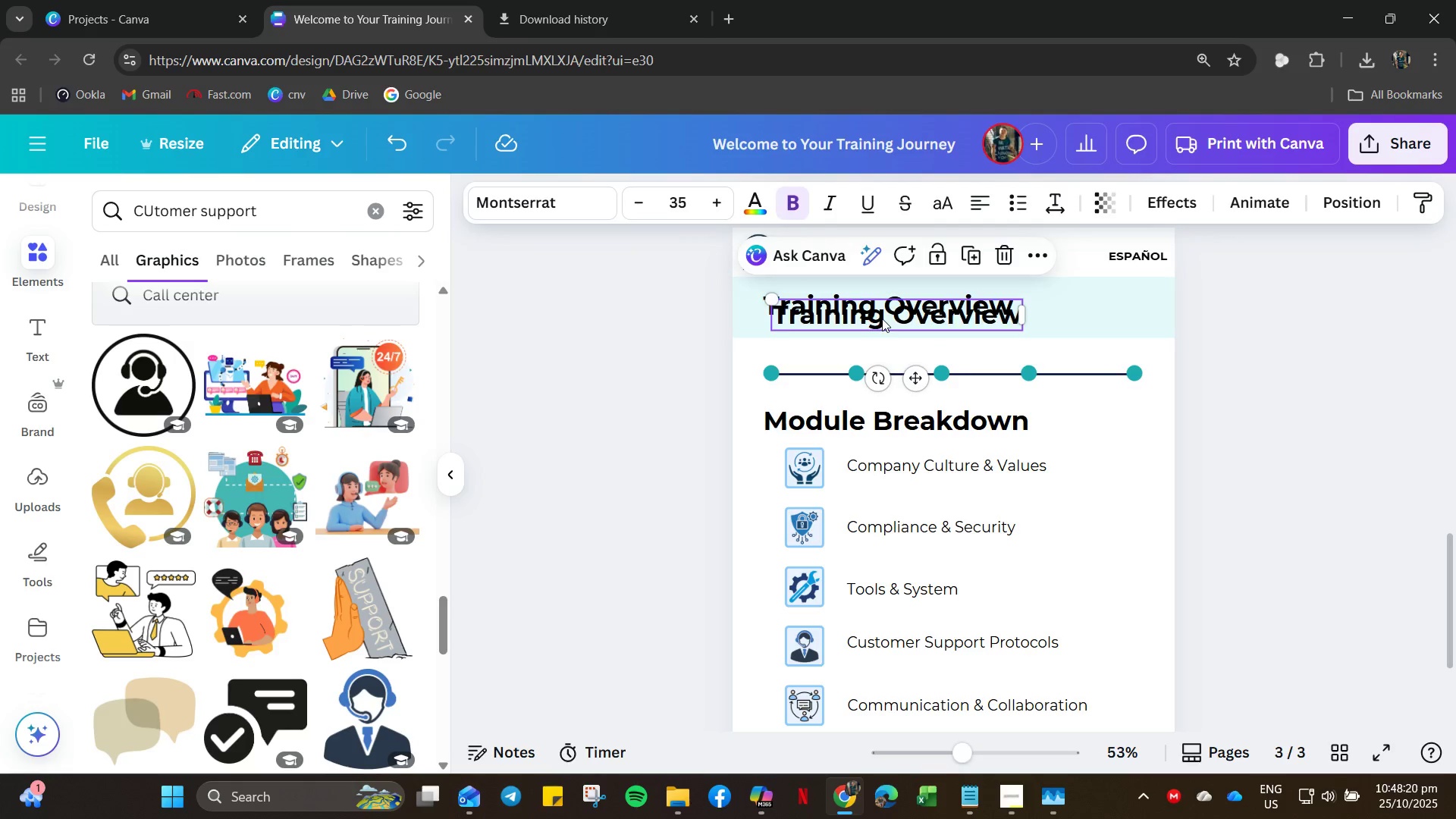 
left_click_drag(start_coordinate=[881, 317], to_coordinate=[876, 353])
 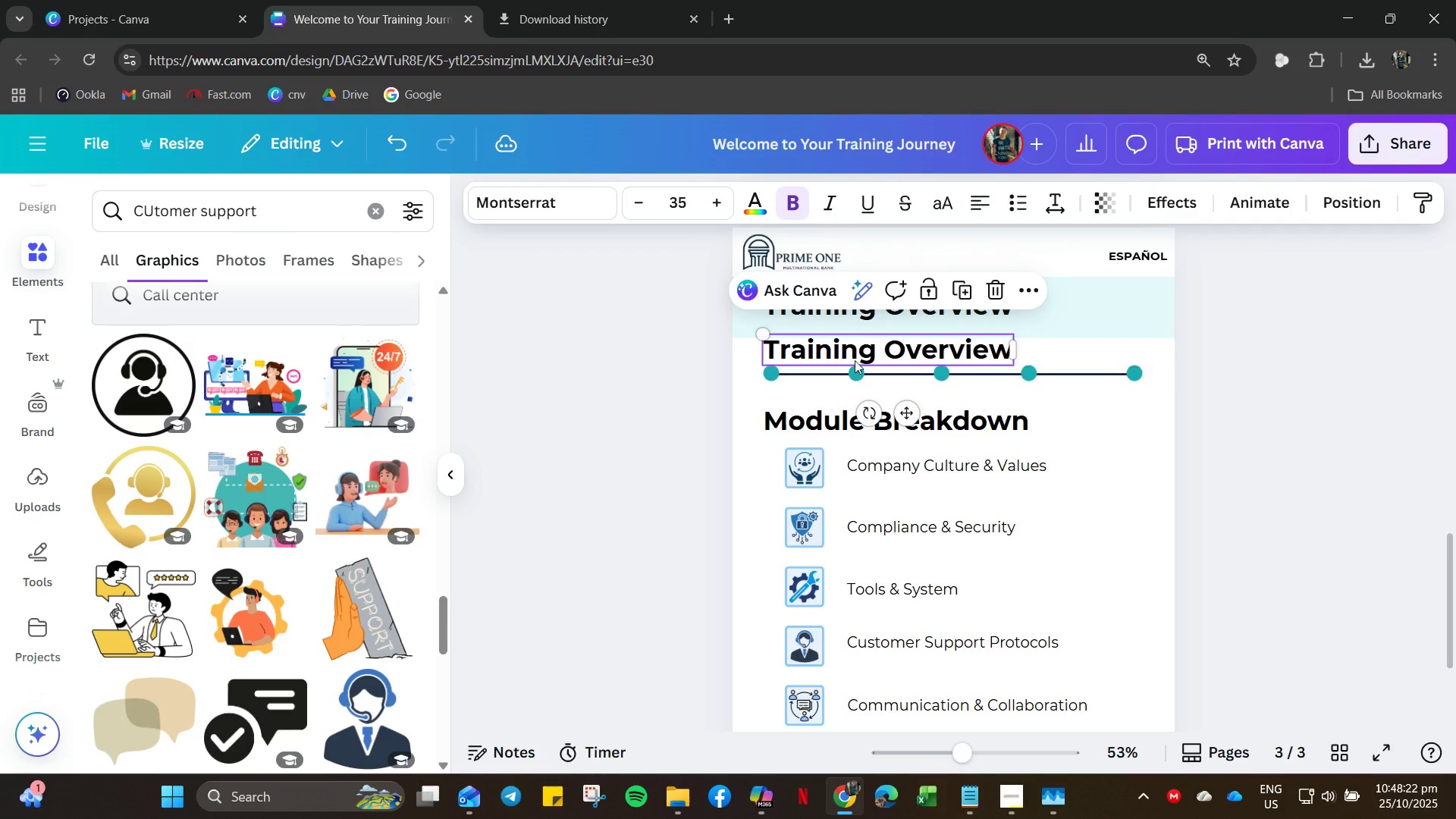 
hold_key(key=ControlLeft, duration=0.86)
scroll: coordinate [855, 357], scroll_direction: up, amount: 7.0
 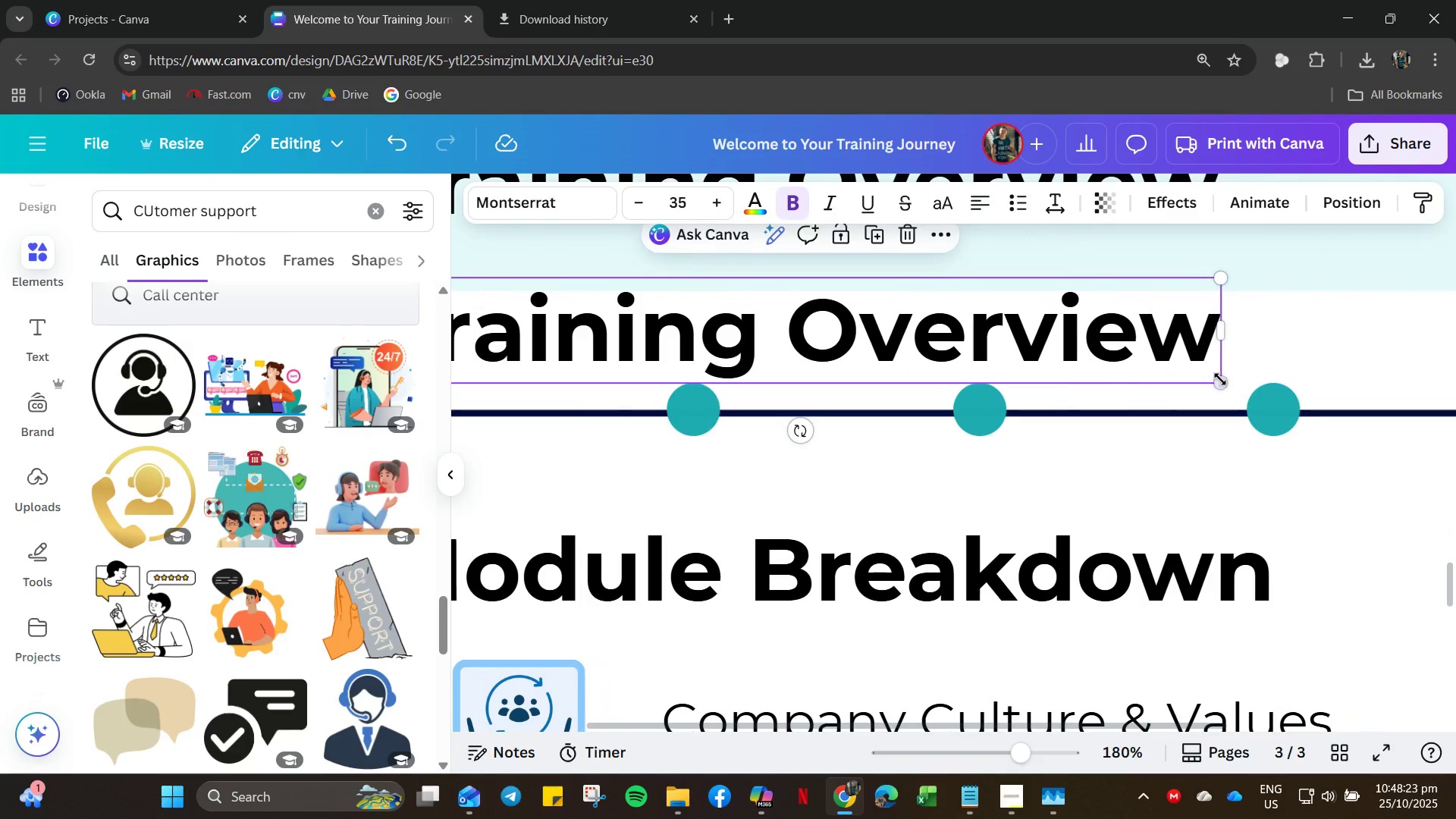 
left_click_drag(start_coordinate=[1220, 379], to_coordinate=[934, 385])
 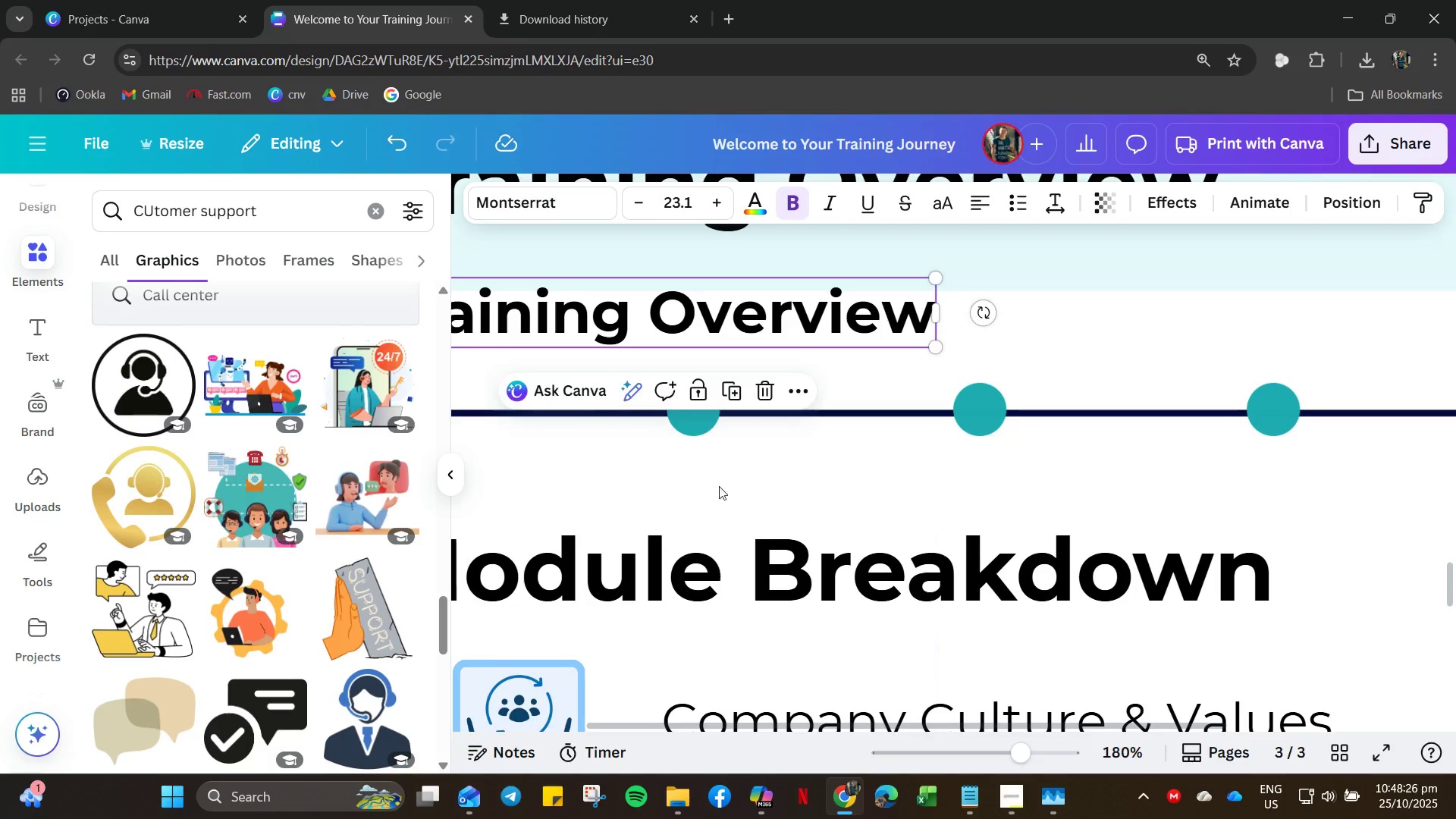 
scroll: coordinate [720, 491], scroll_direction: down, amount: 2.0
 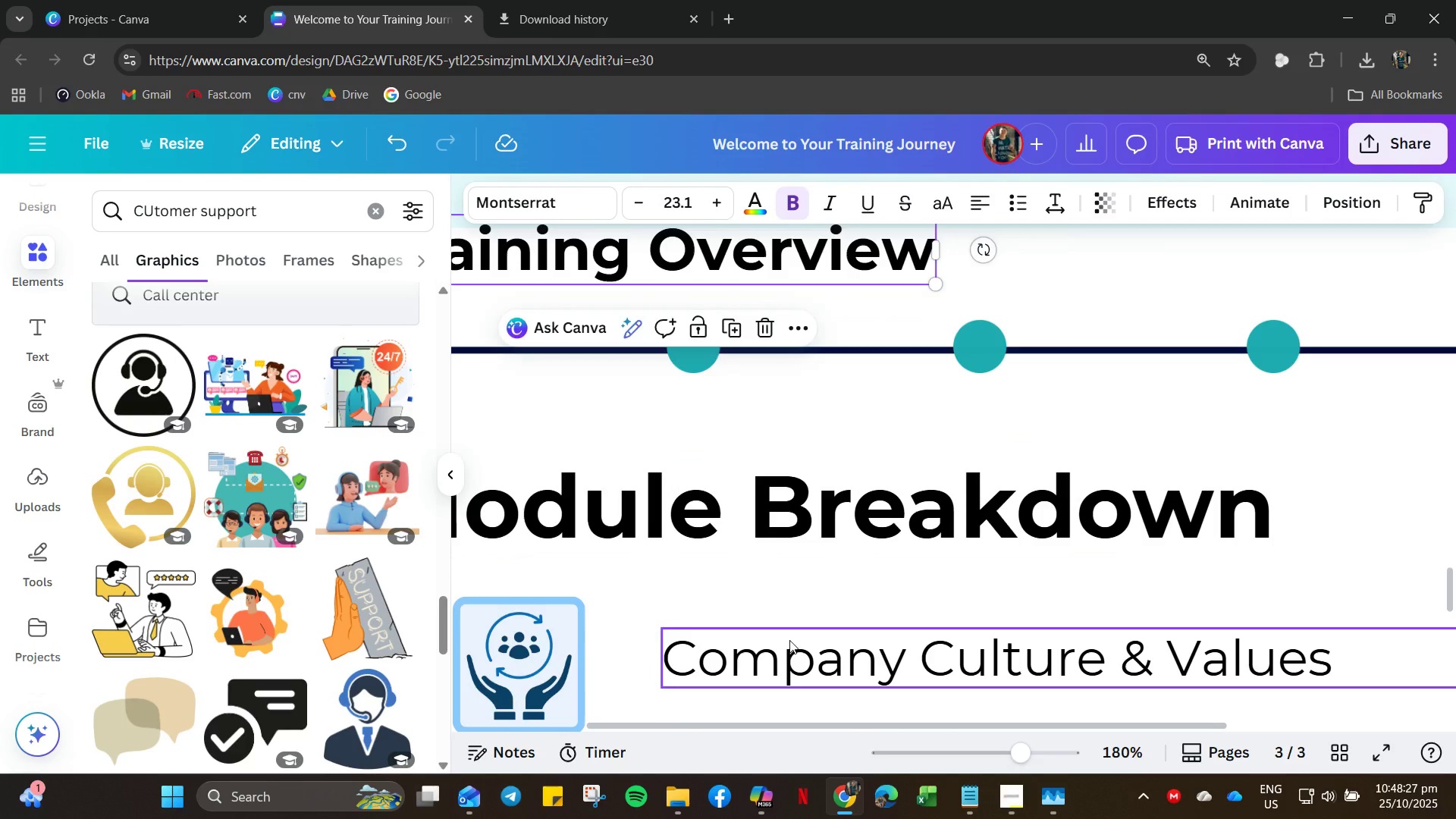 
left_click([789, 645])
 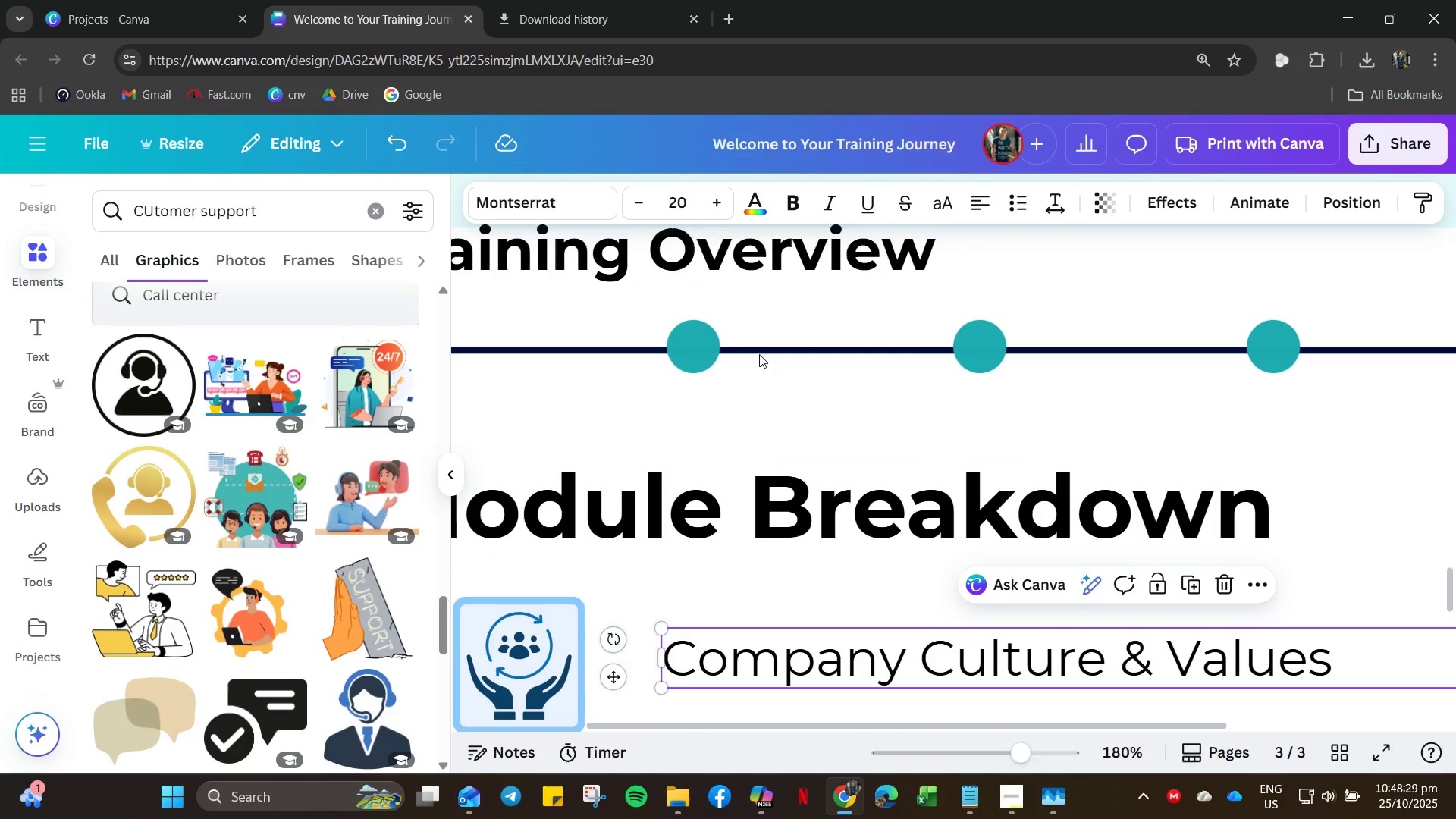 
left_click([746, 262])
 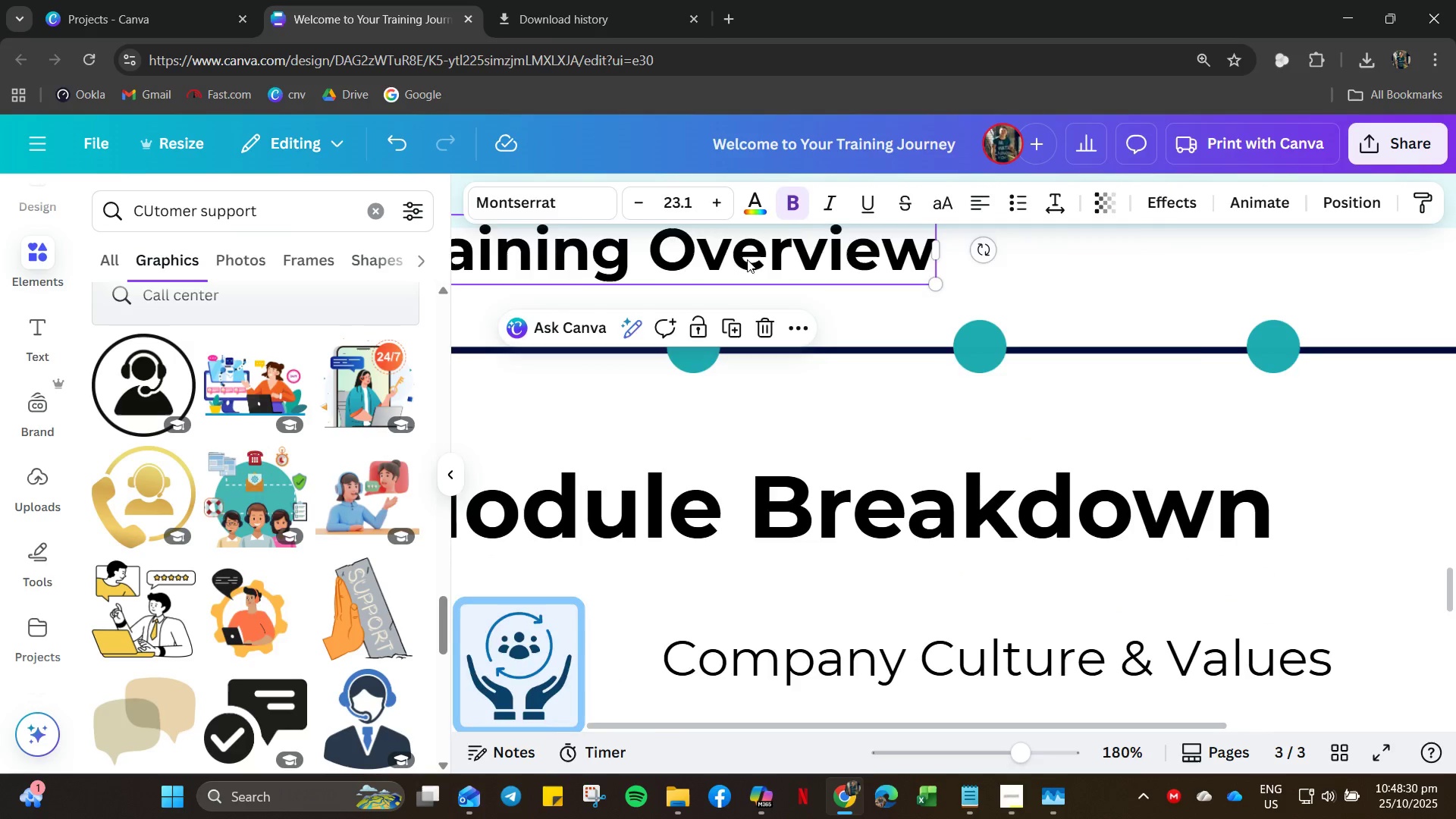 
double_click([745, 259])
 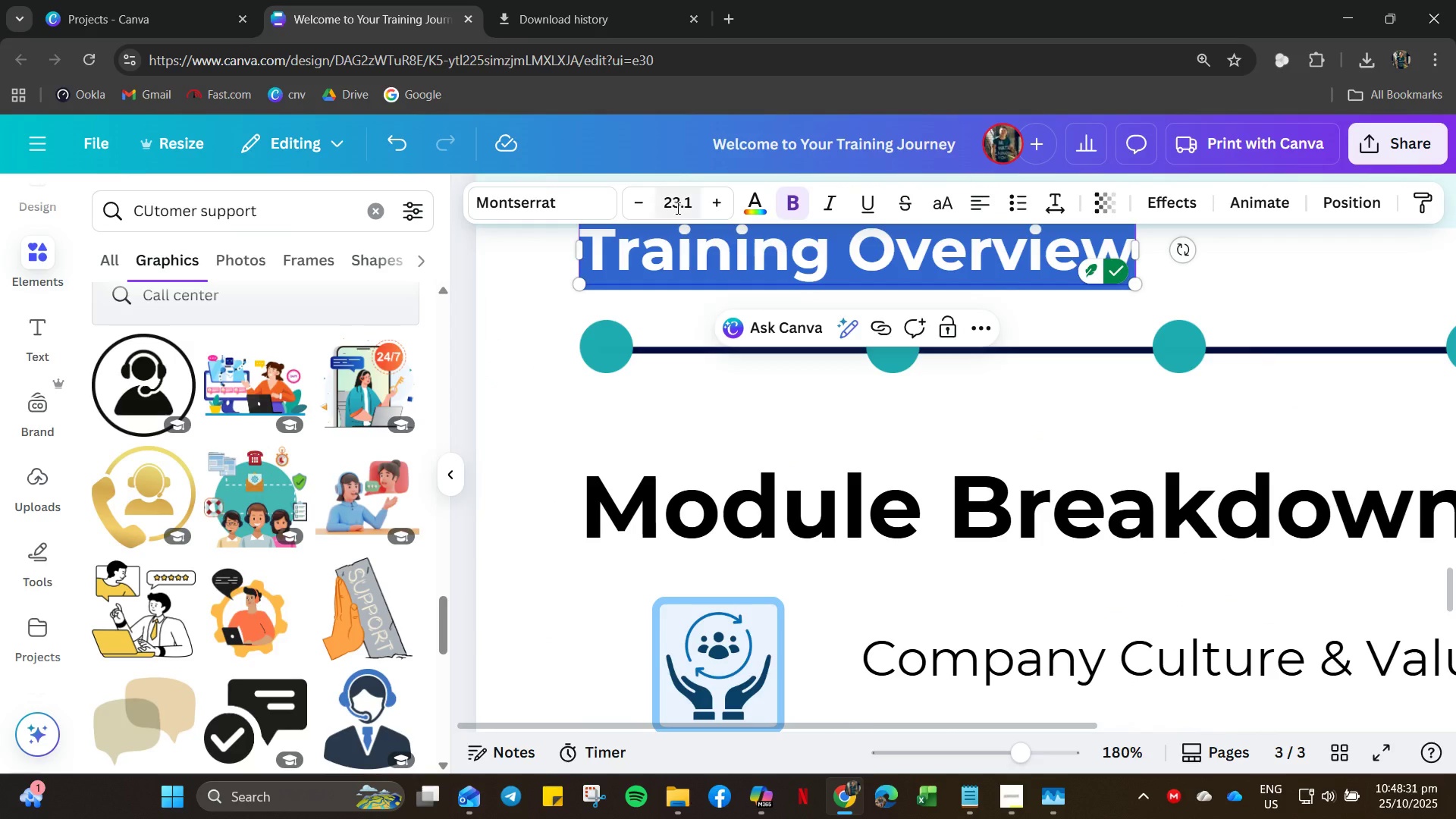 
left_click([676, 208])
 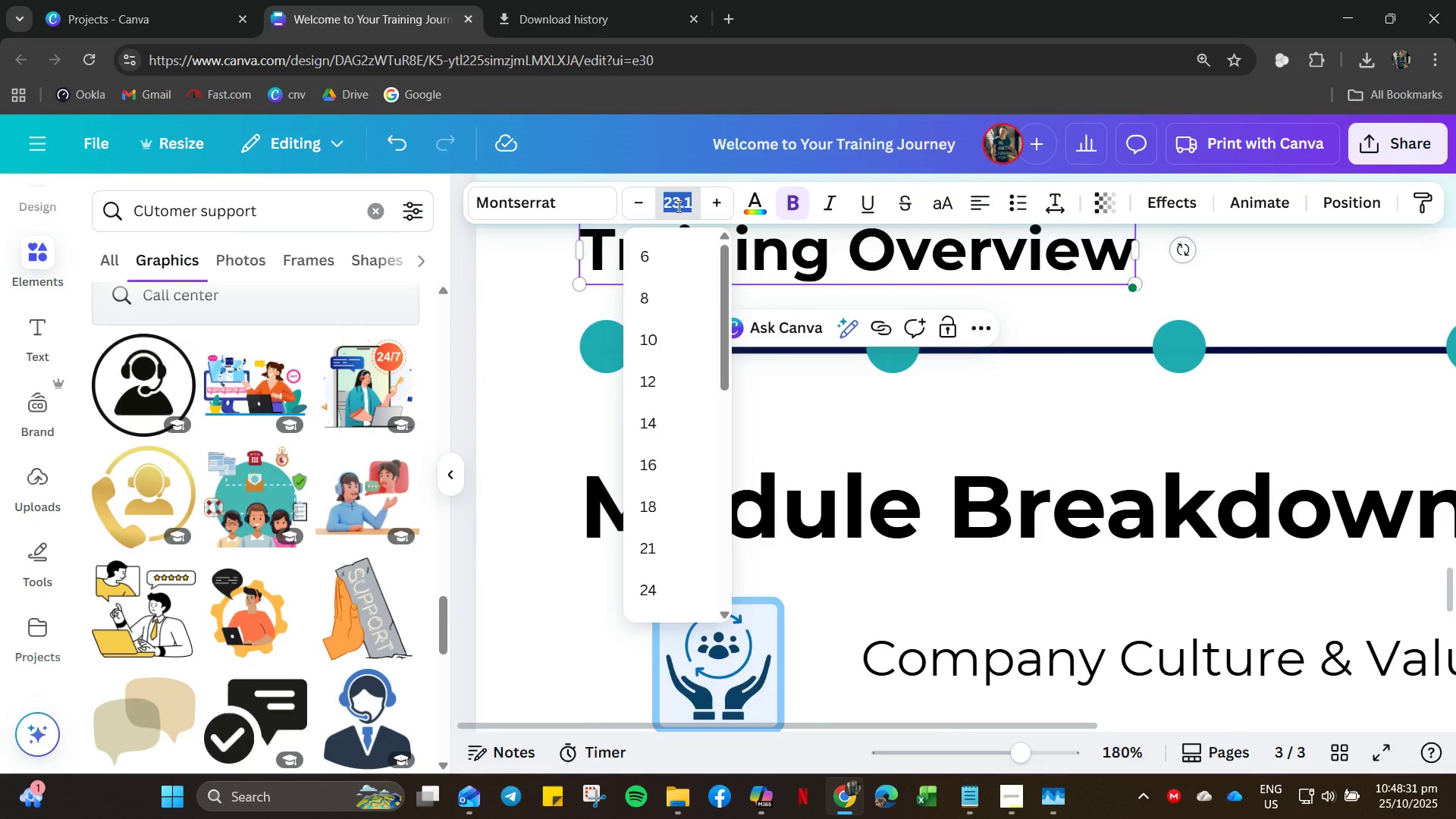 
key(Control+A)
 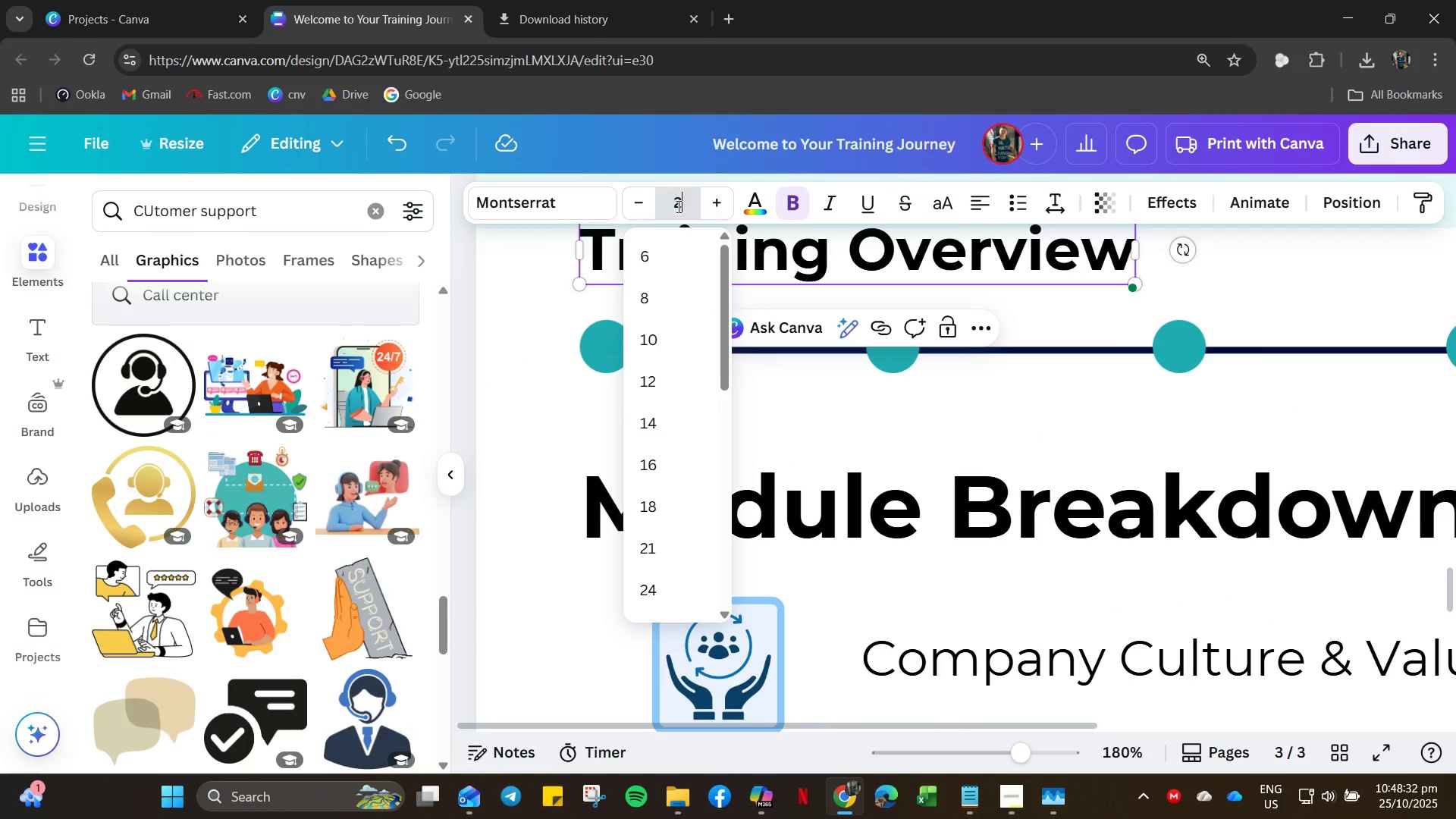 
key(Numpad2)
 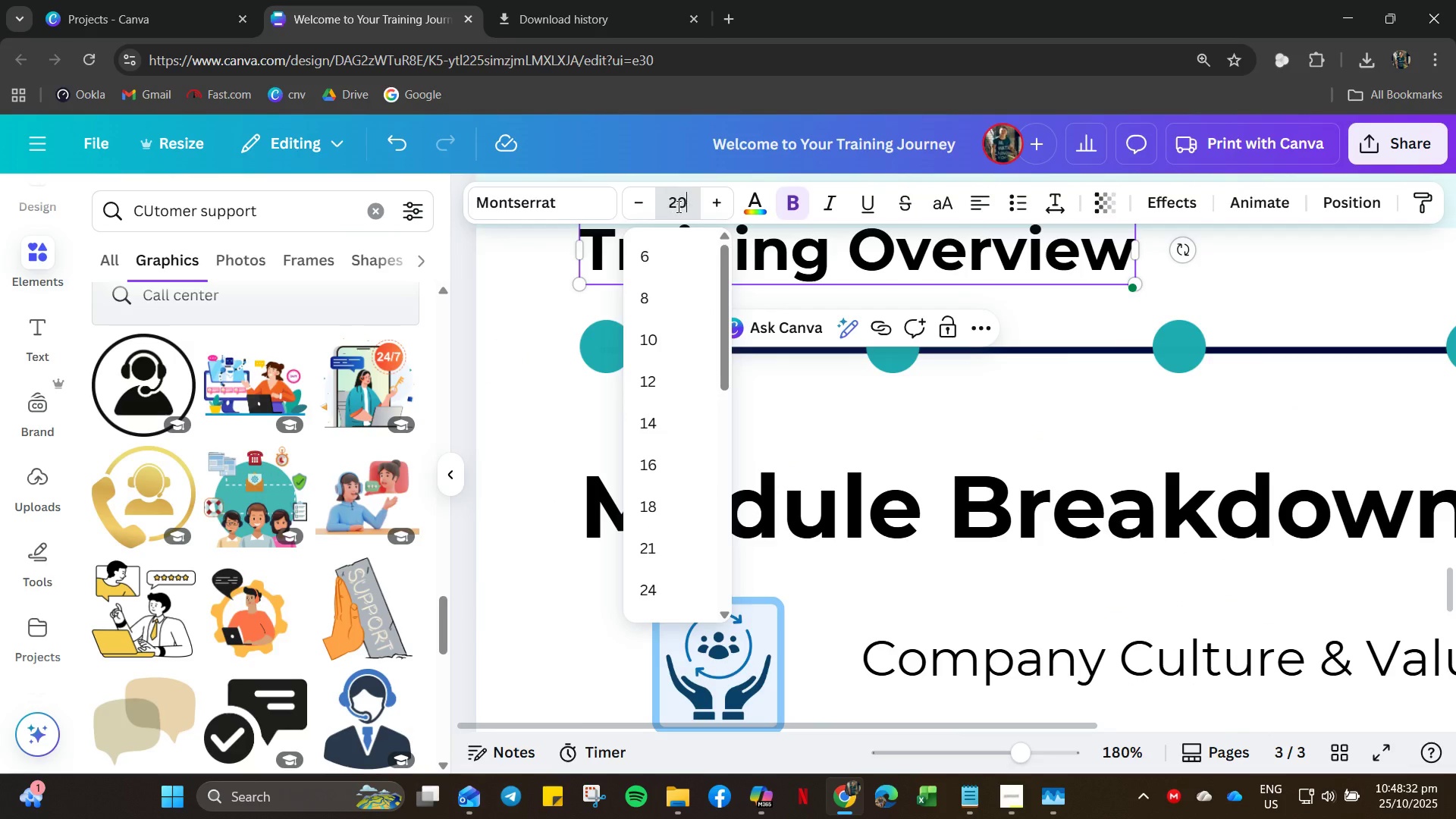 
key(Numpad0)
 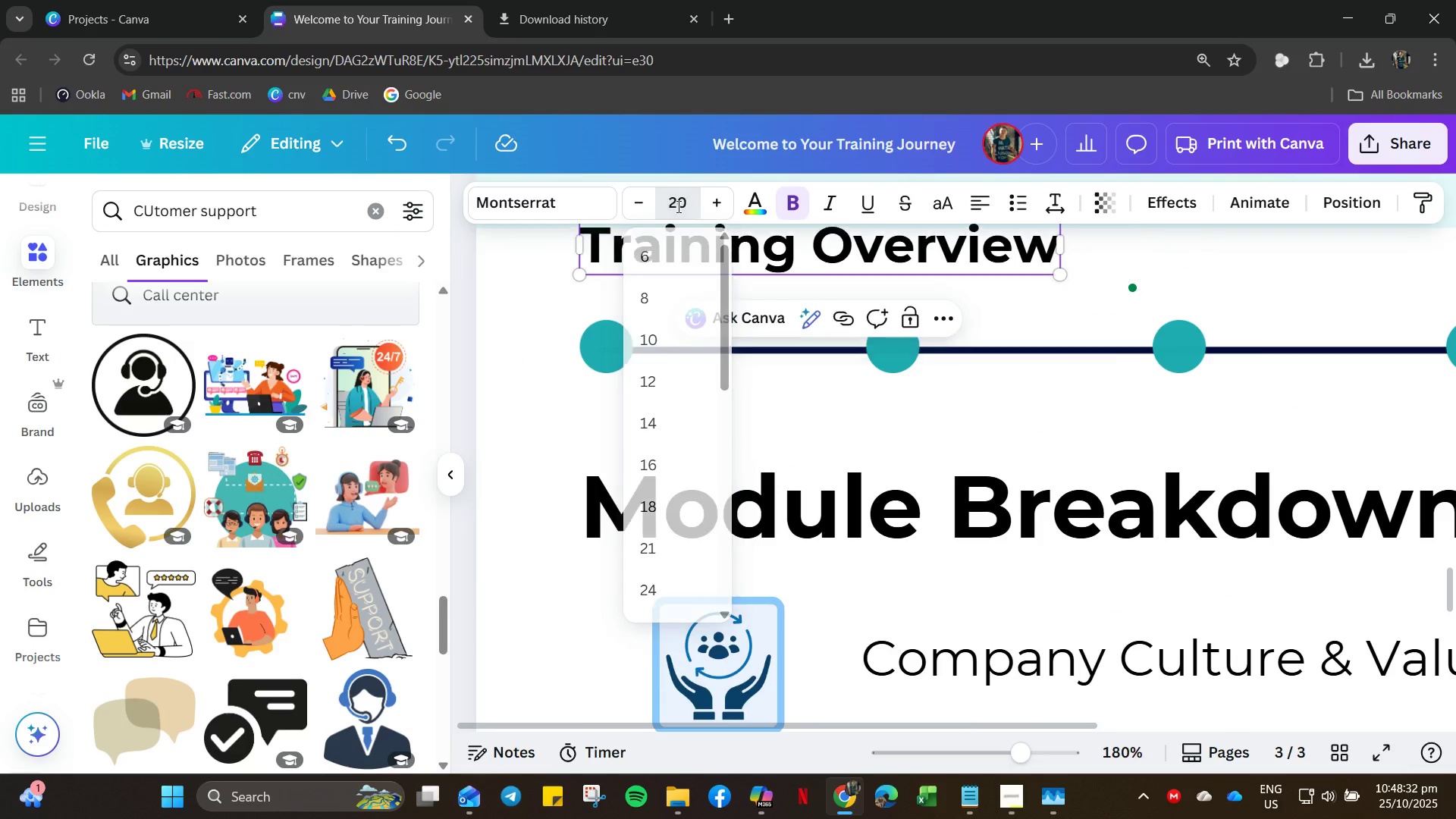 
key(NumpadEnter)
 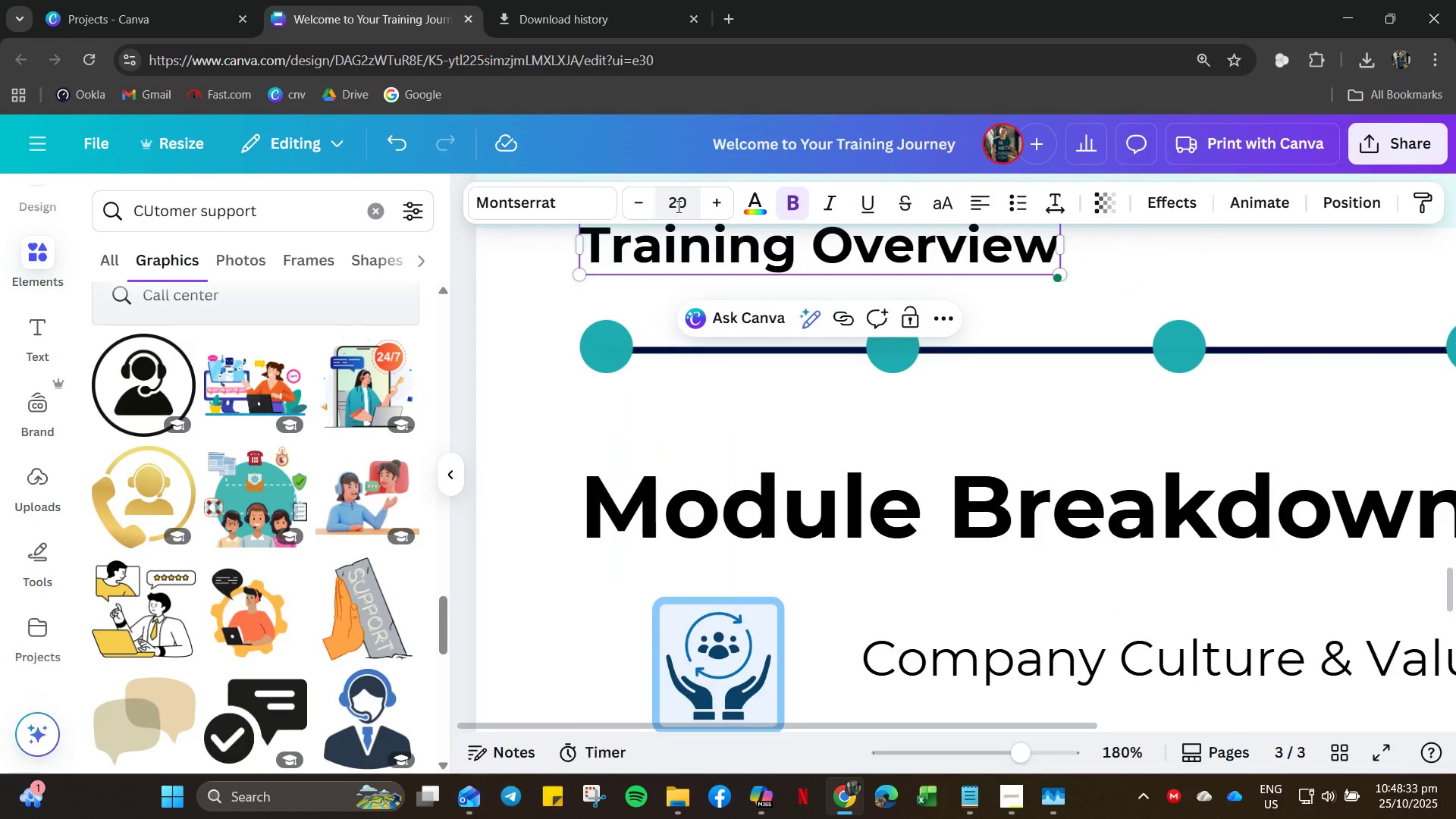 
key(Control+B)
 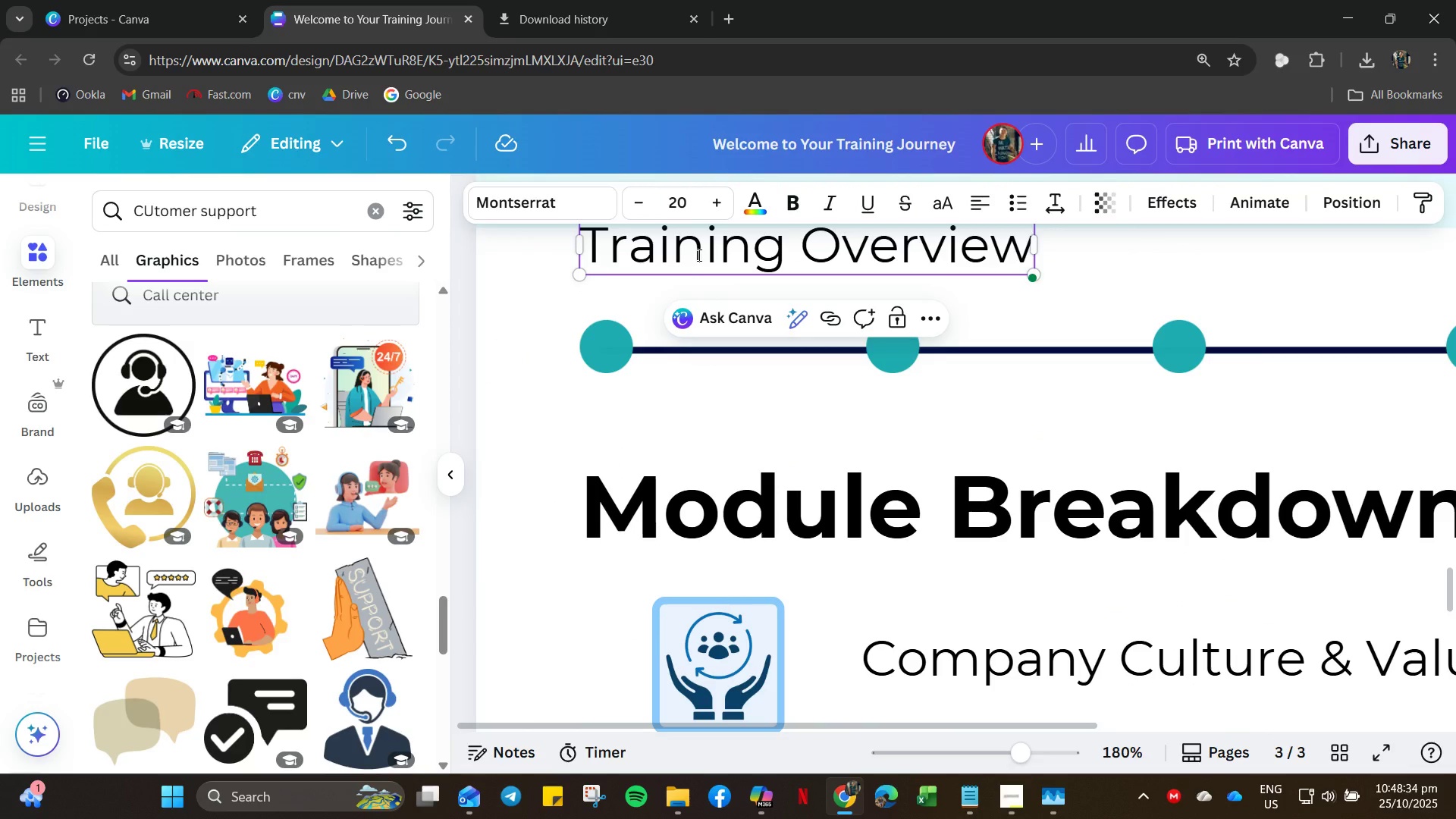 
left_click_drag(start_coordinate=[698, 255], to_coordinate=[719, 292])
 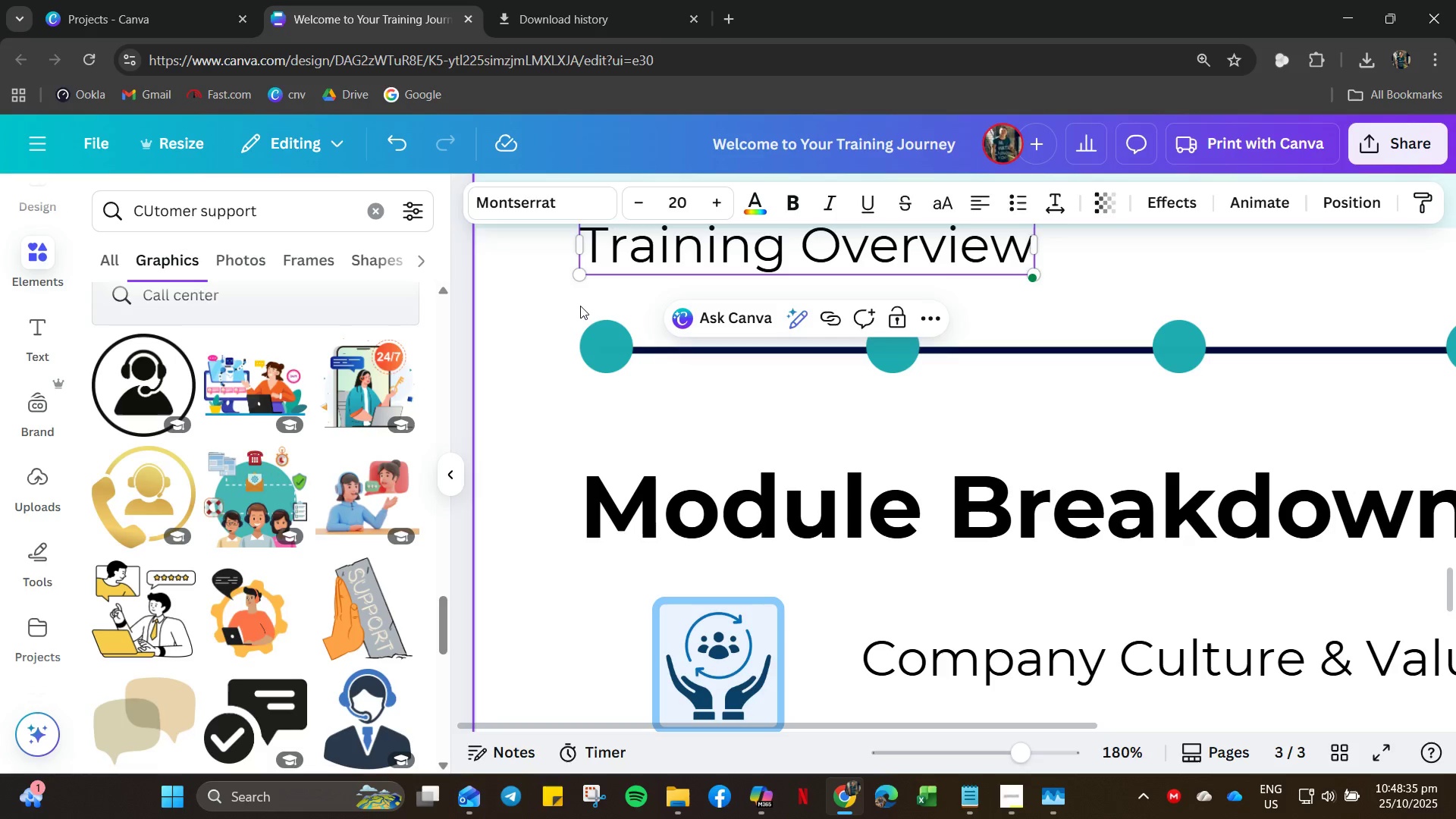 
left_click([580, 306])
 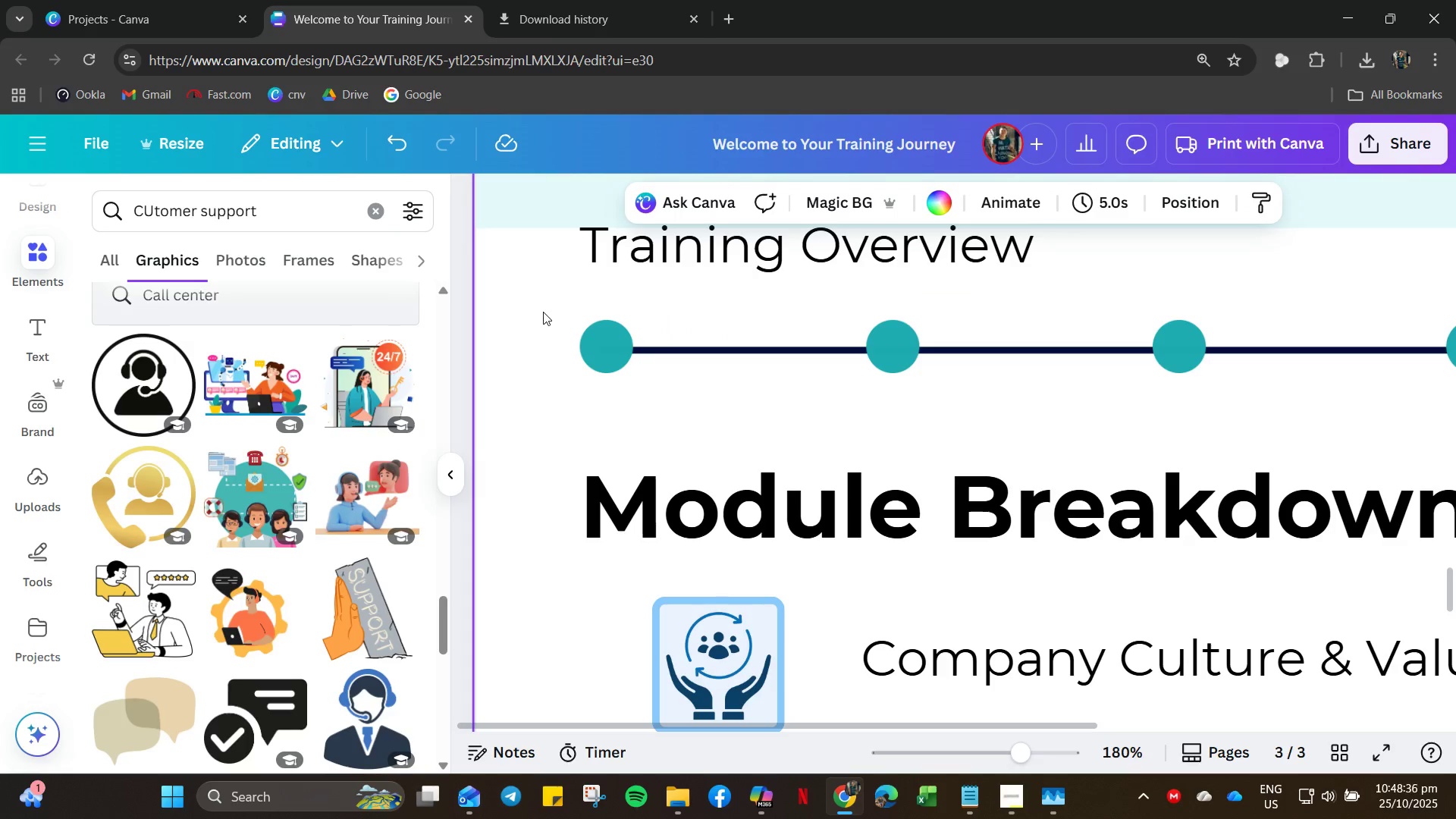 
hold_key(key=ControlLeft, duration=0.56)
scroll: coordinate [541, 312], scroll_direction: down, amount: 2.0
 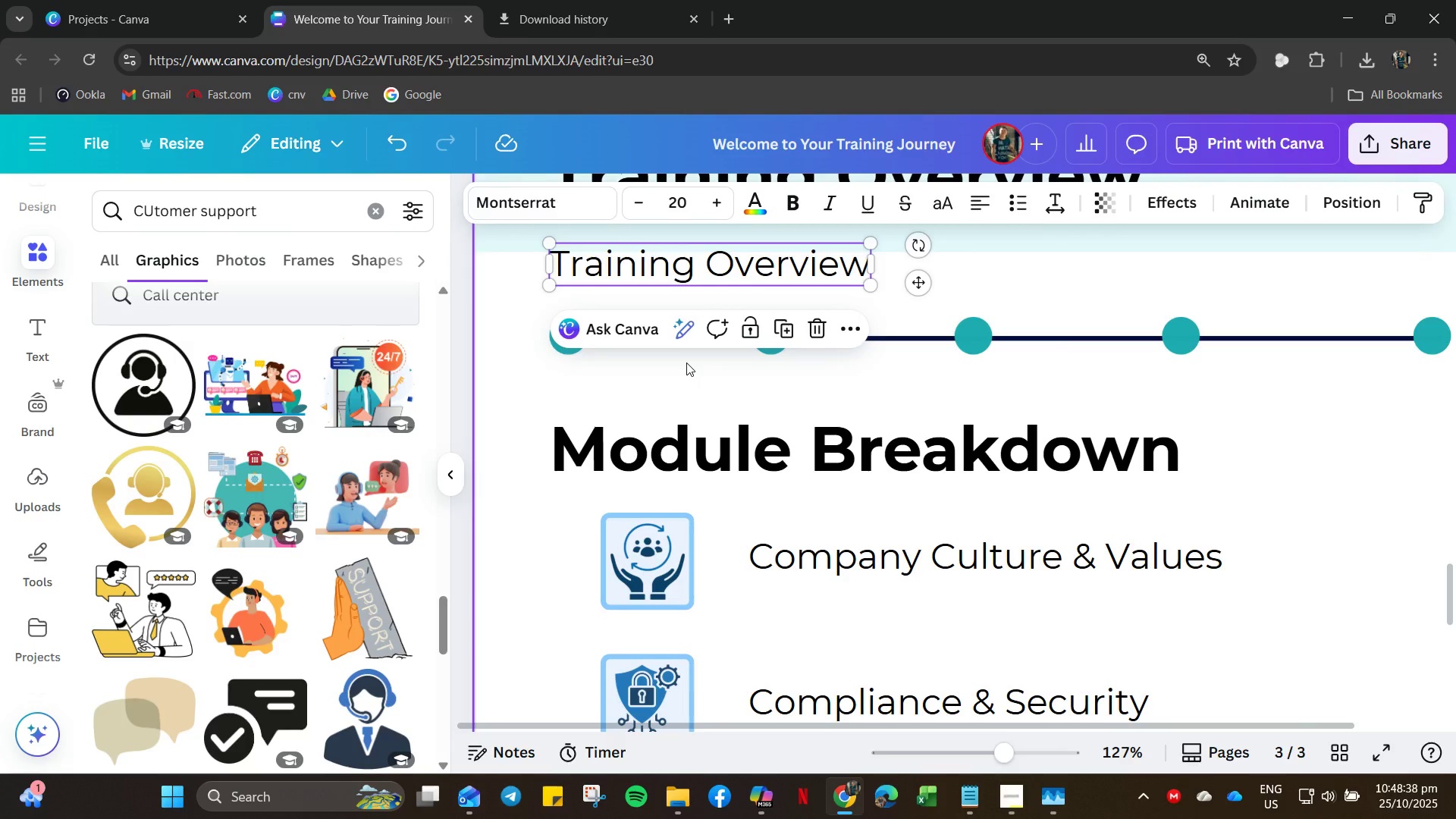 
key(ArrowDown)
 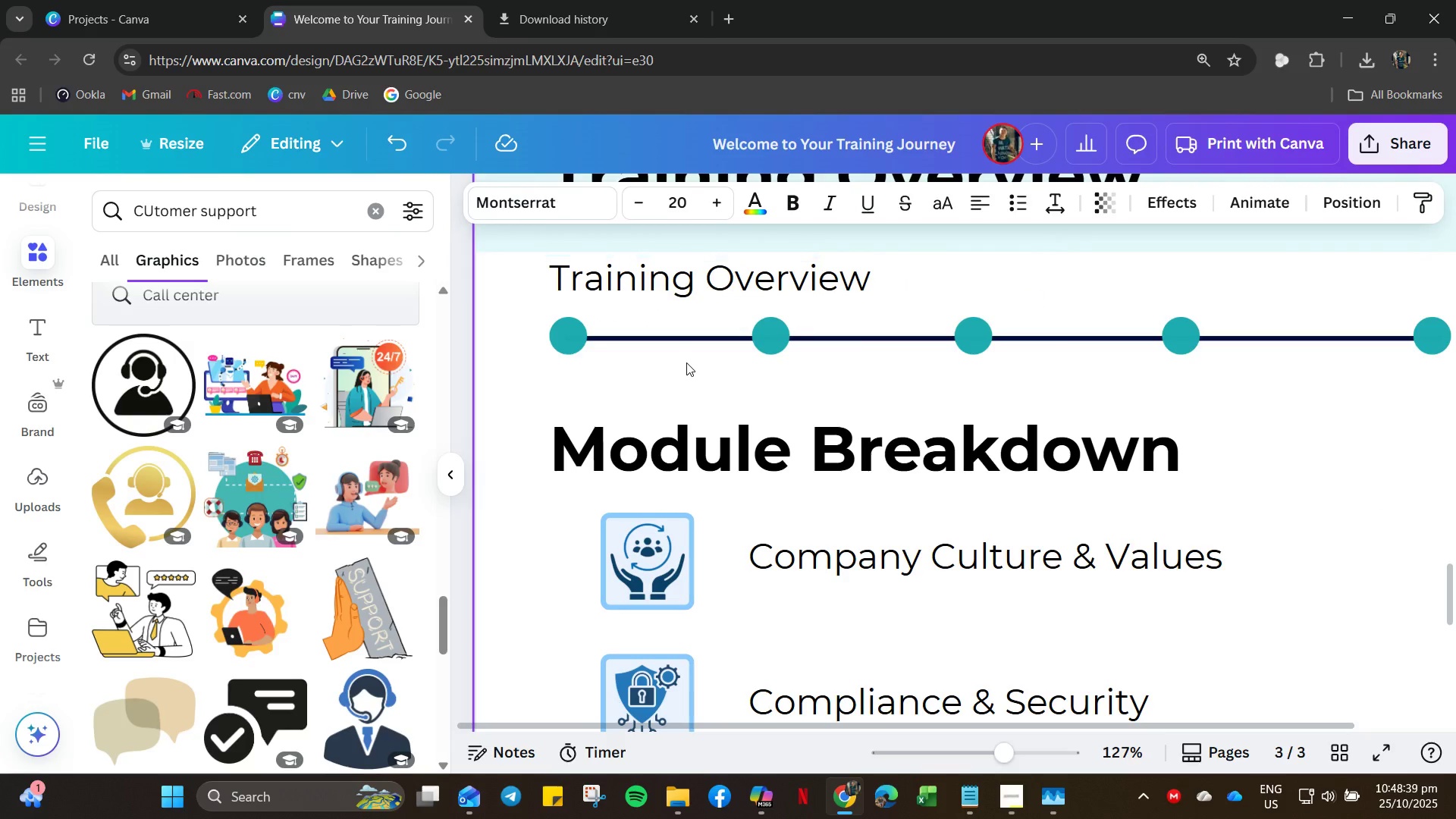 
key(ArrowDown)
 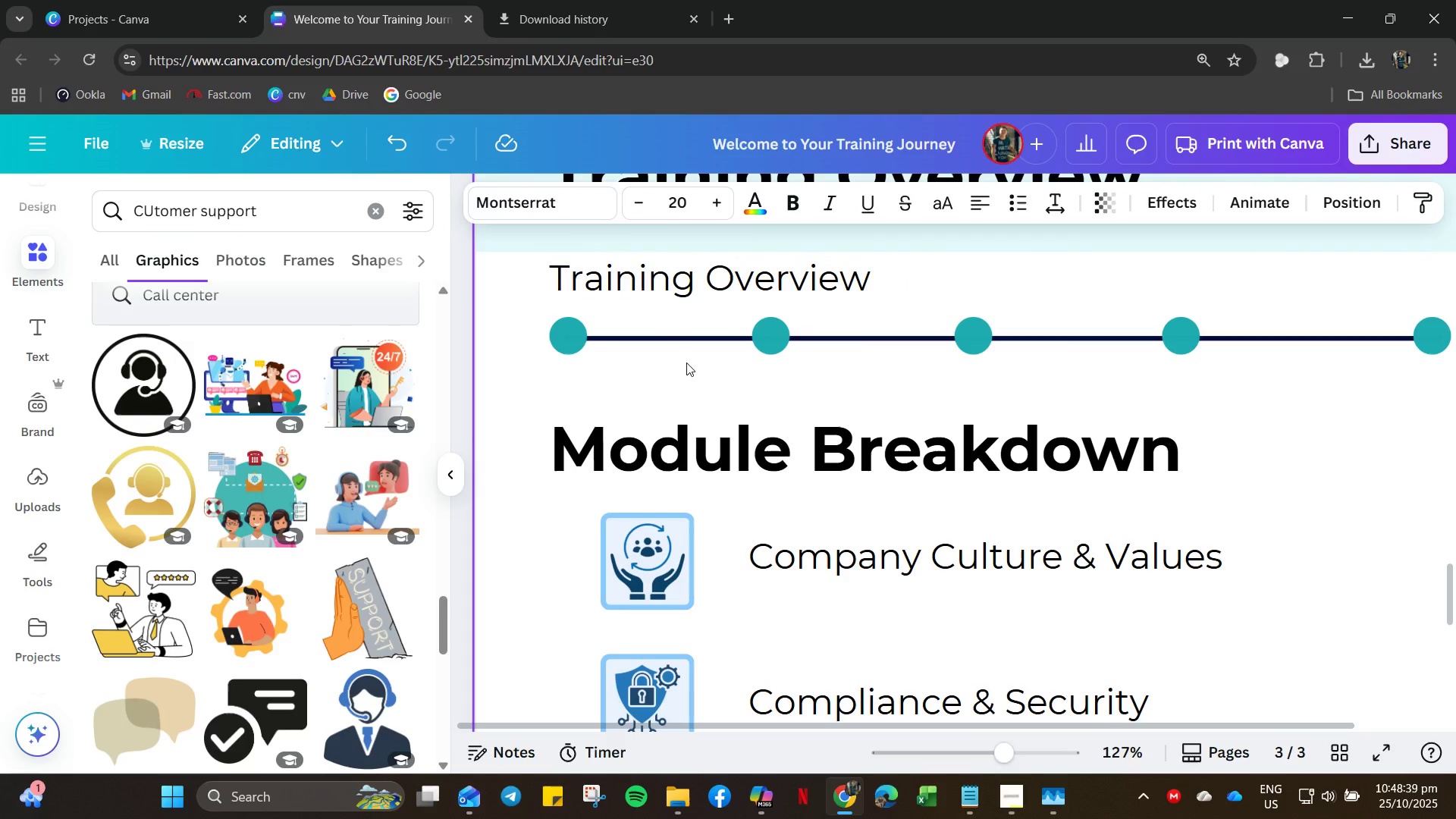 
key(ArrowDown)
 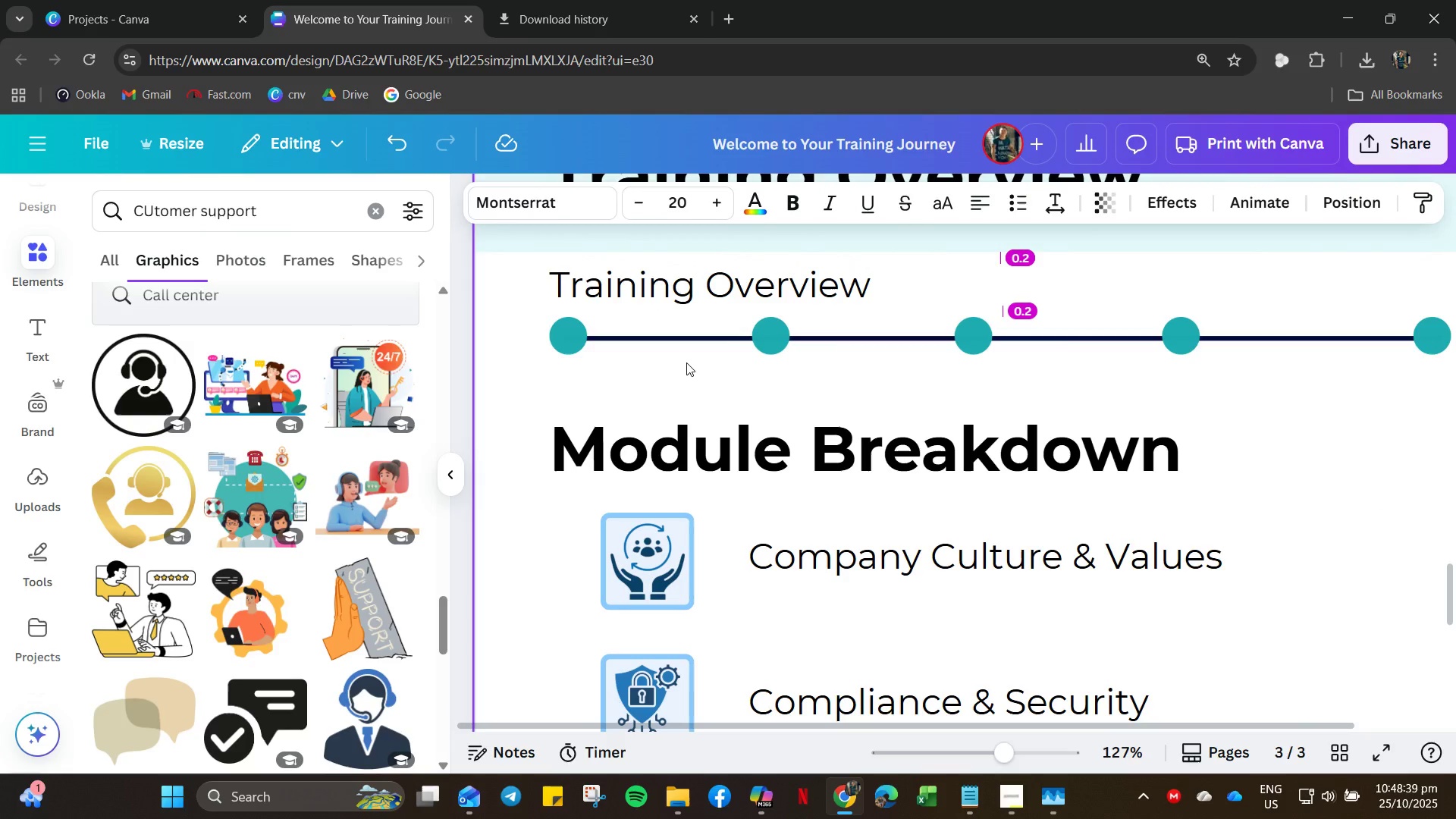 
key(ArrowDown)
 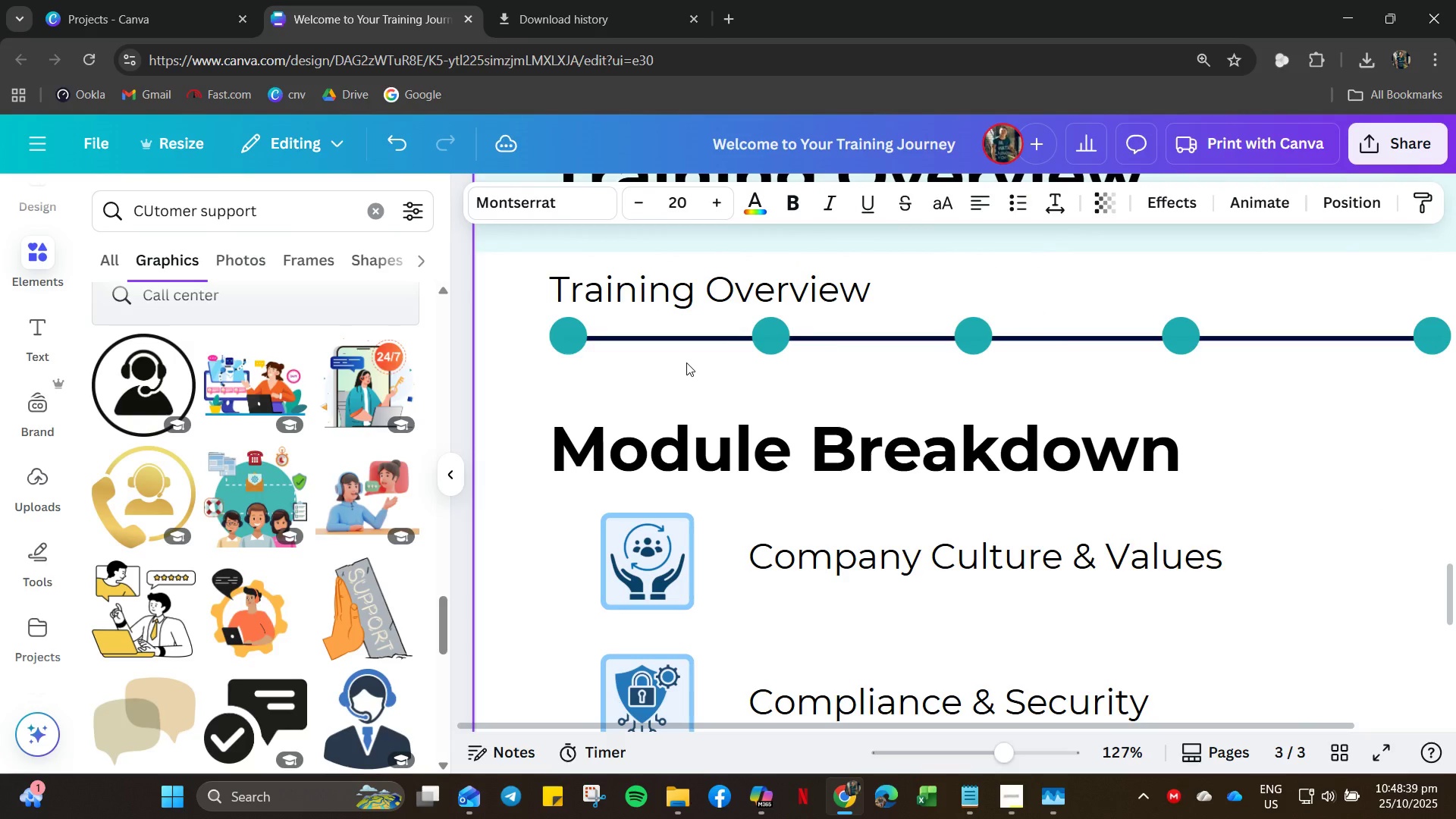 
key(ArrowDown)
 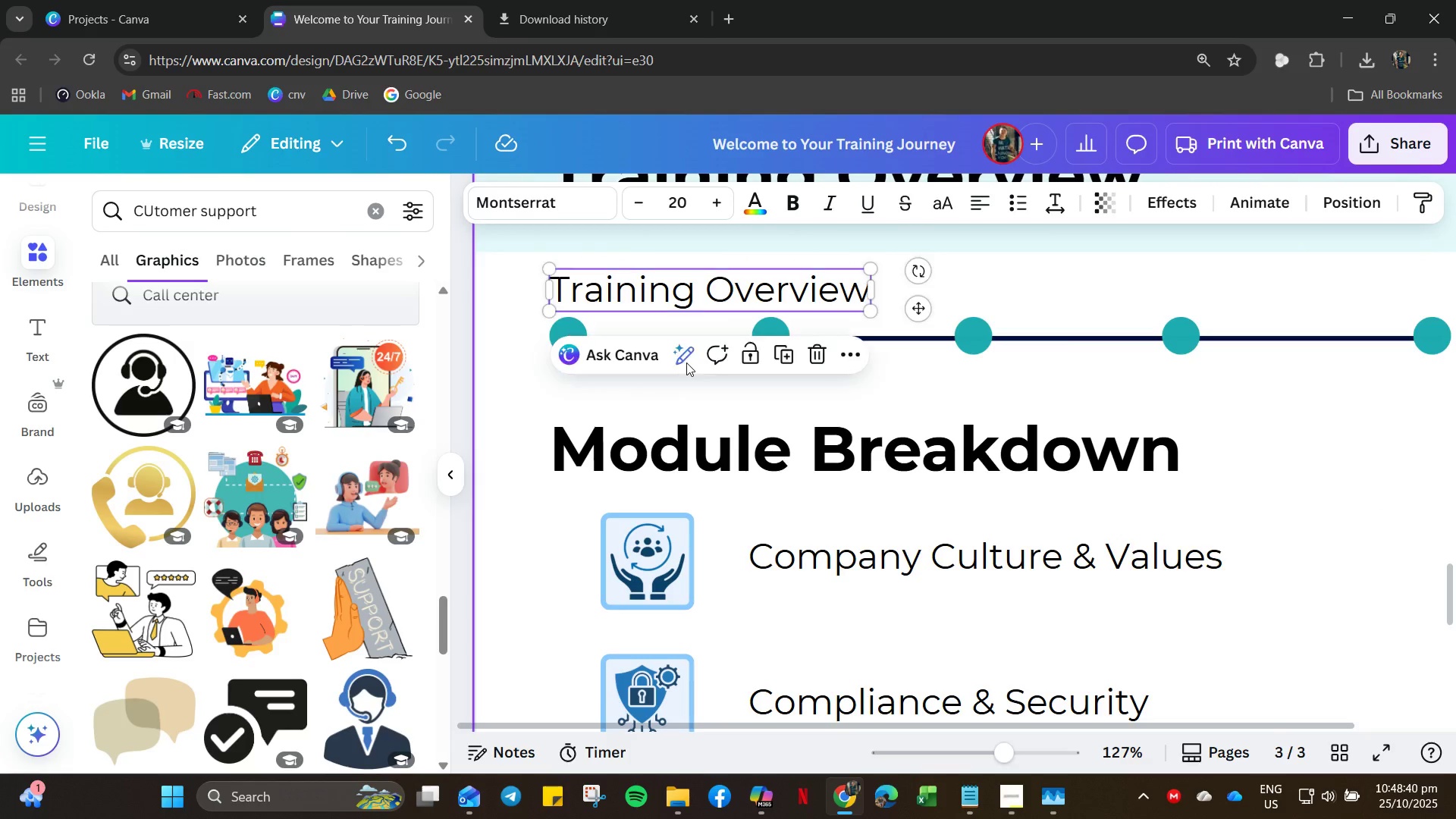 
key(ArrowUp)
 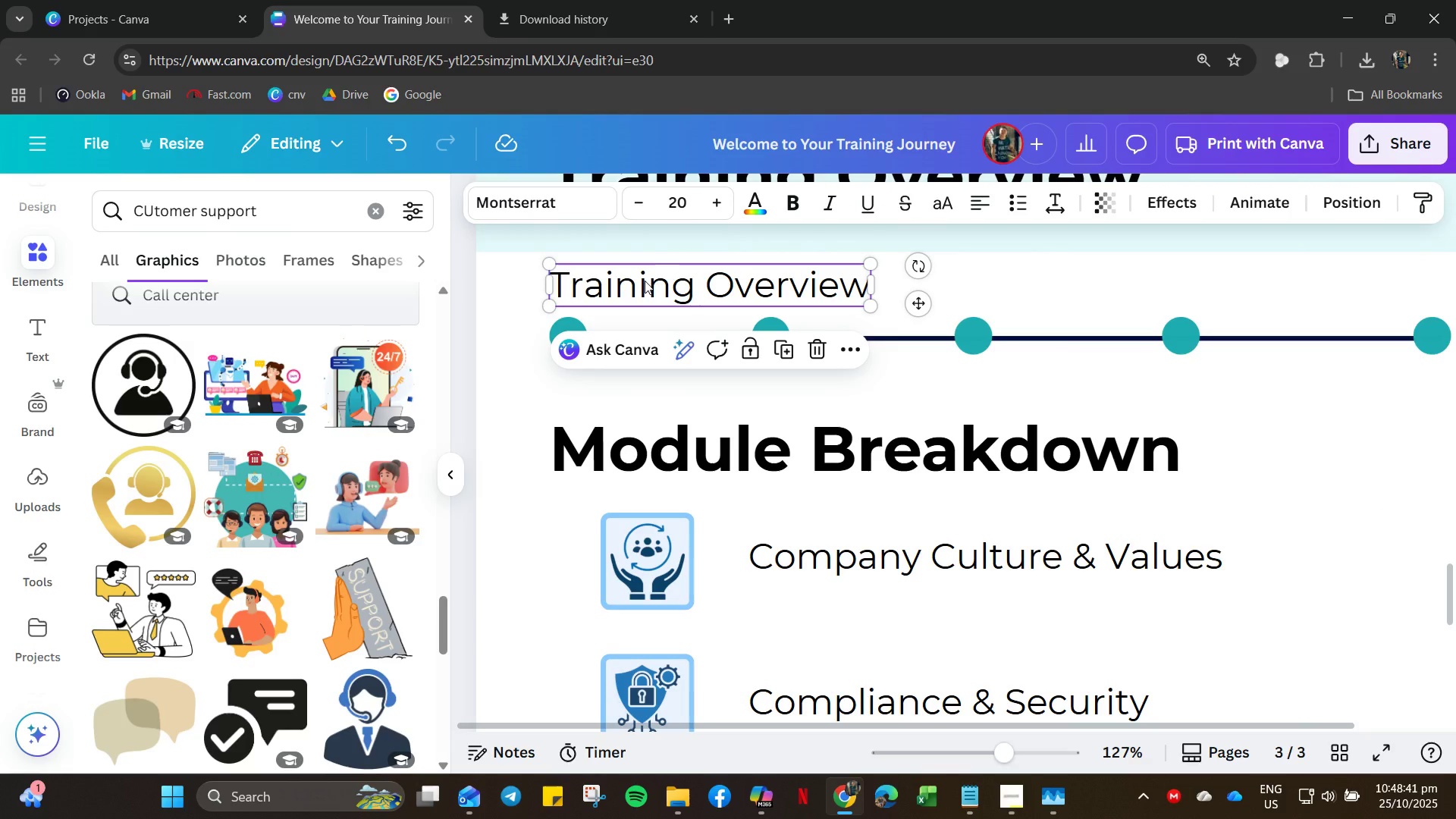 
double_click([645, 281])
 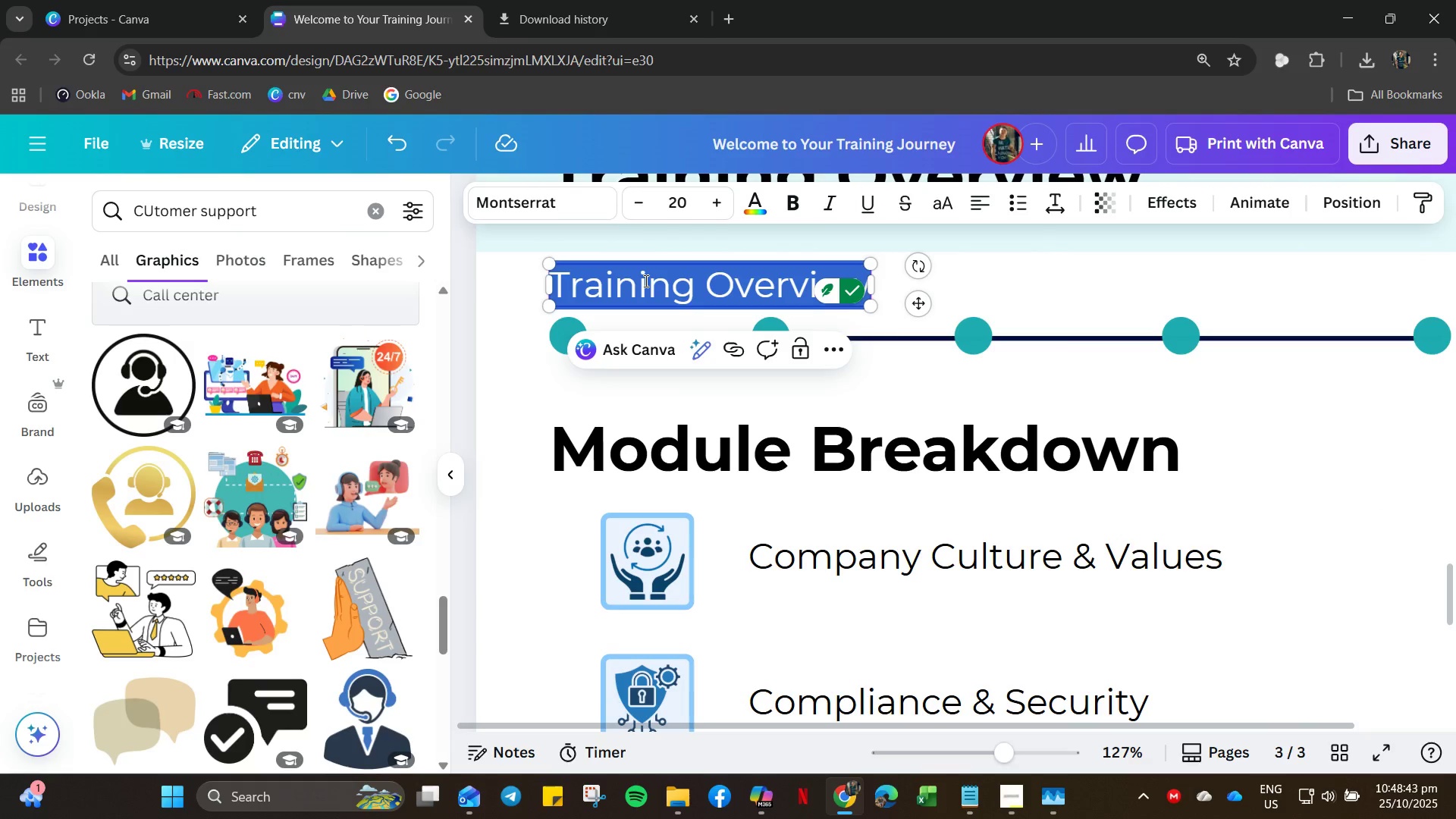 
key(ArrowRight)
 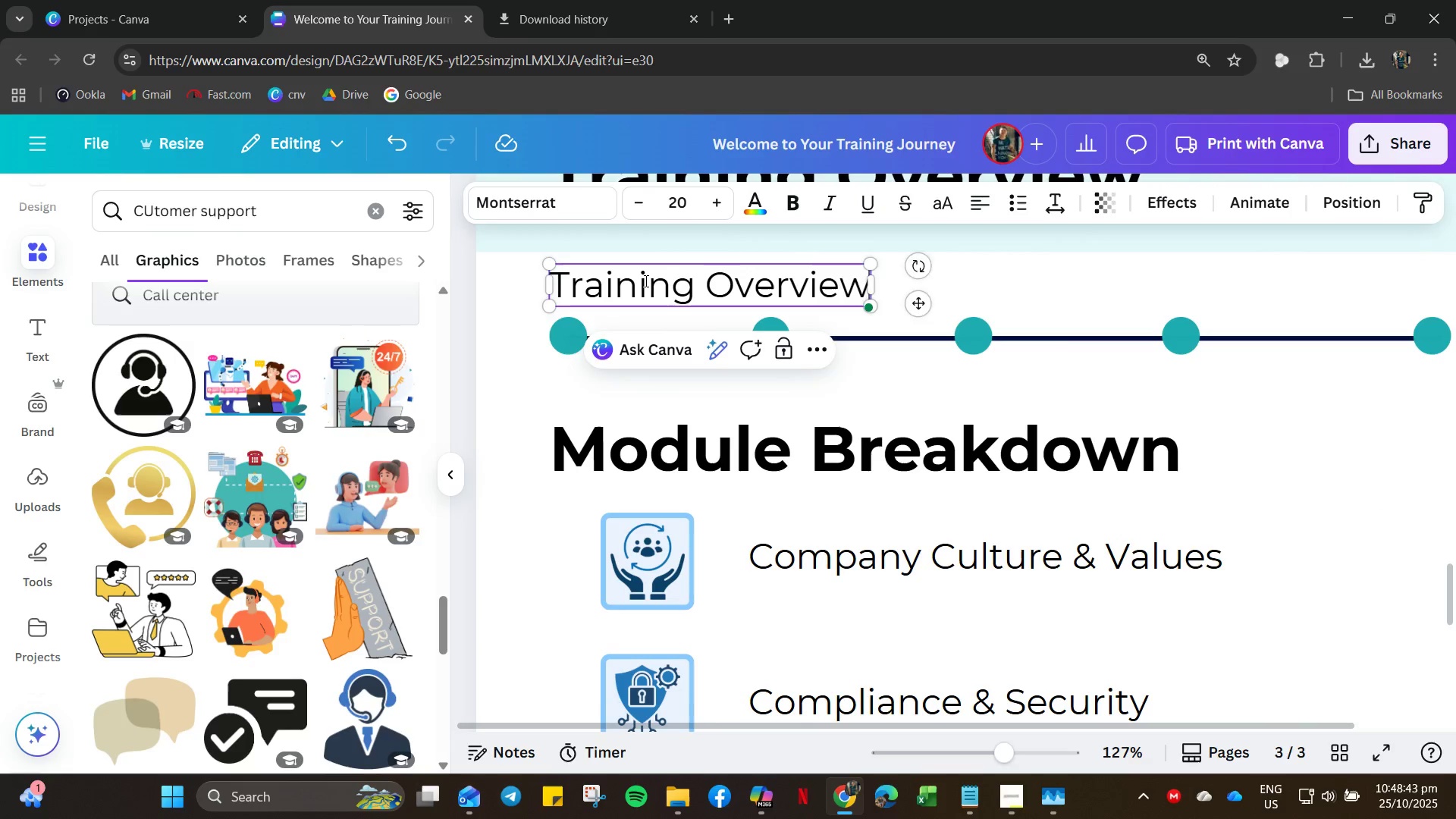 
key(Backspace)
key(Backspace)
key(Backspace)
key(Backspace)
key(Backspace)
key(Backspace)
key(Backspace)
key(Backspace)
type(Timelie)
 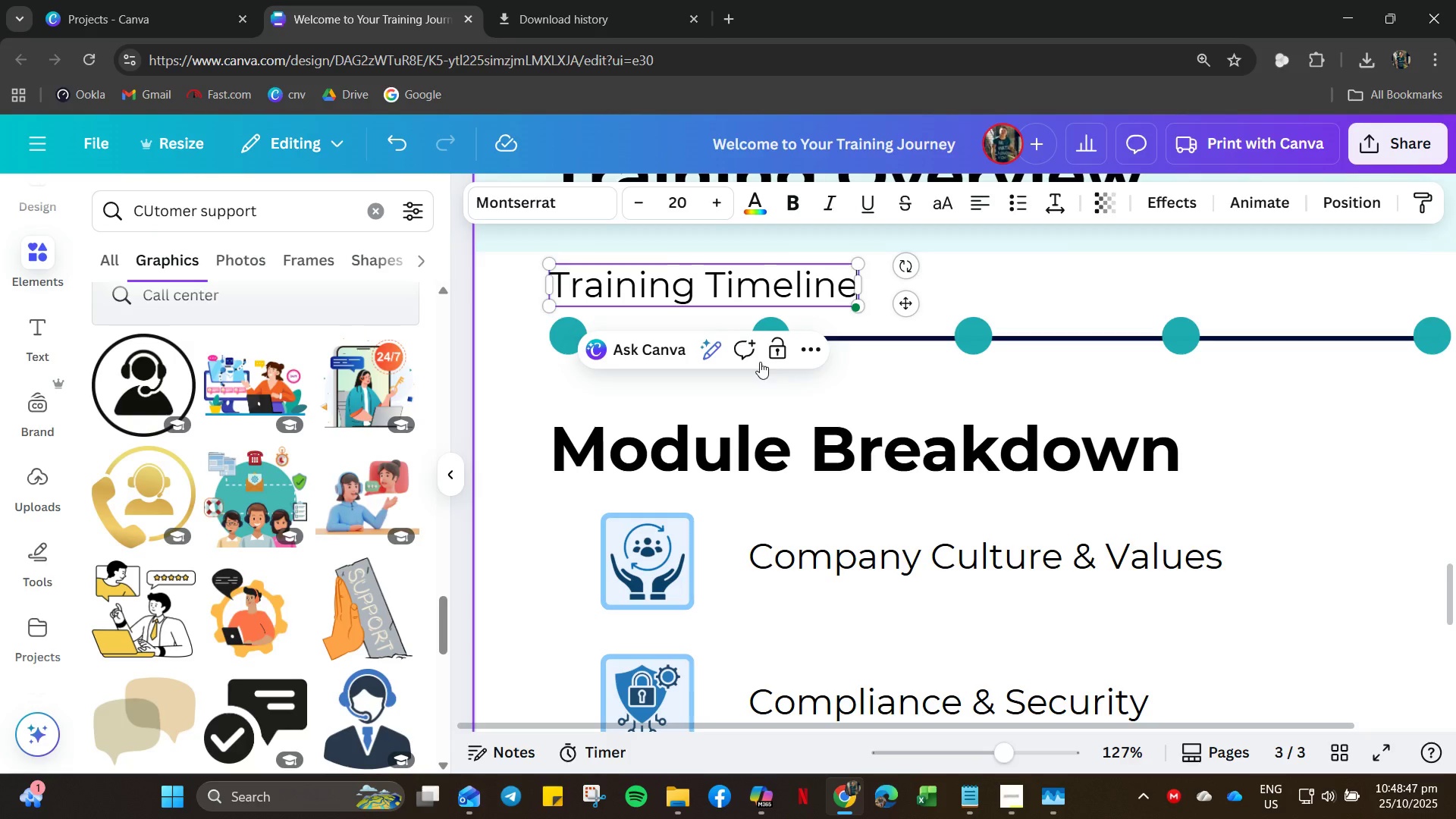 
left_click([1147, 391])
 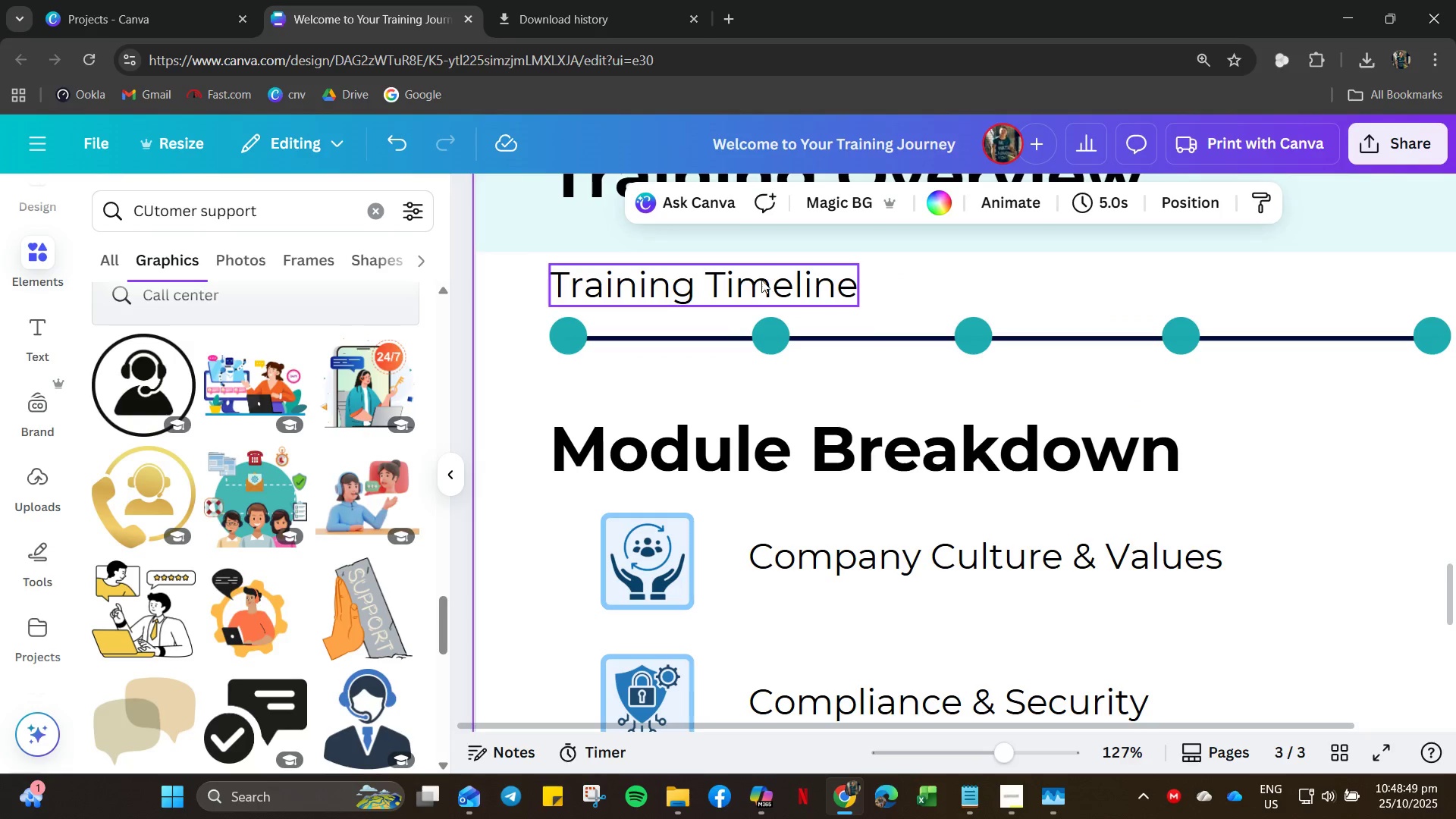 
left_click([756, 280])
 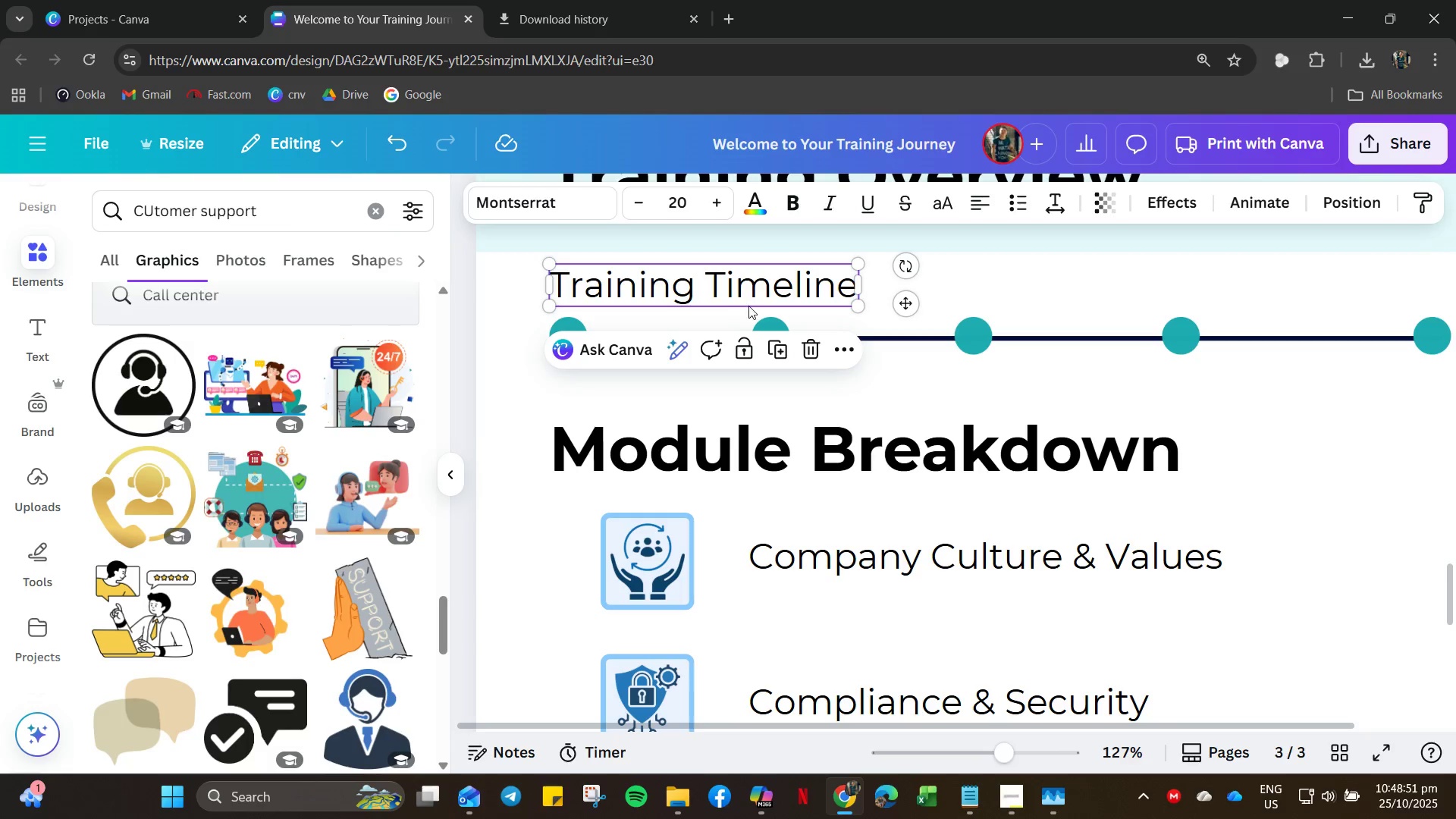 
key(Control+C)
 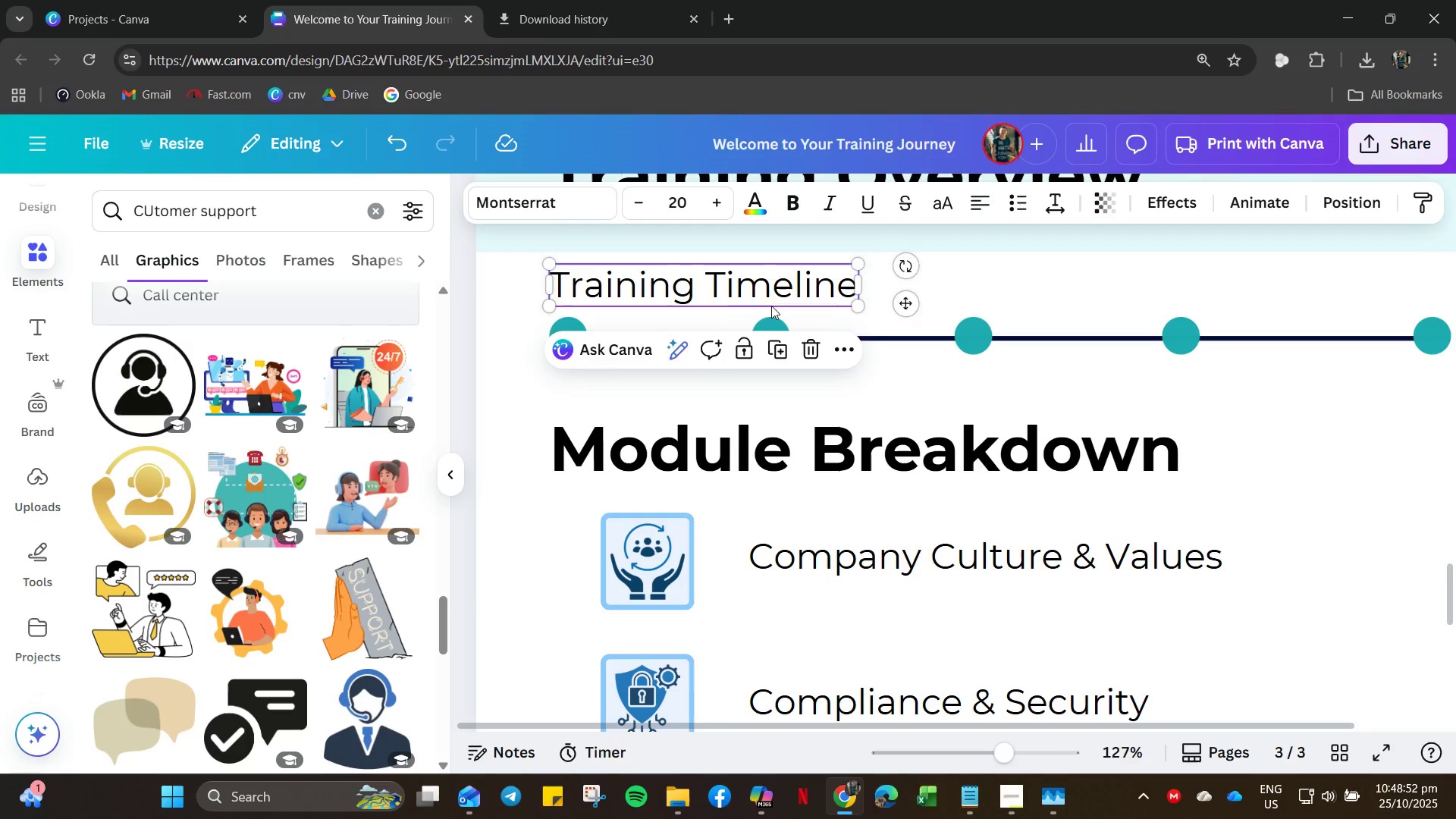 
key(Control+V)
 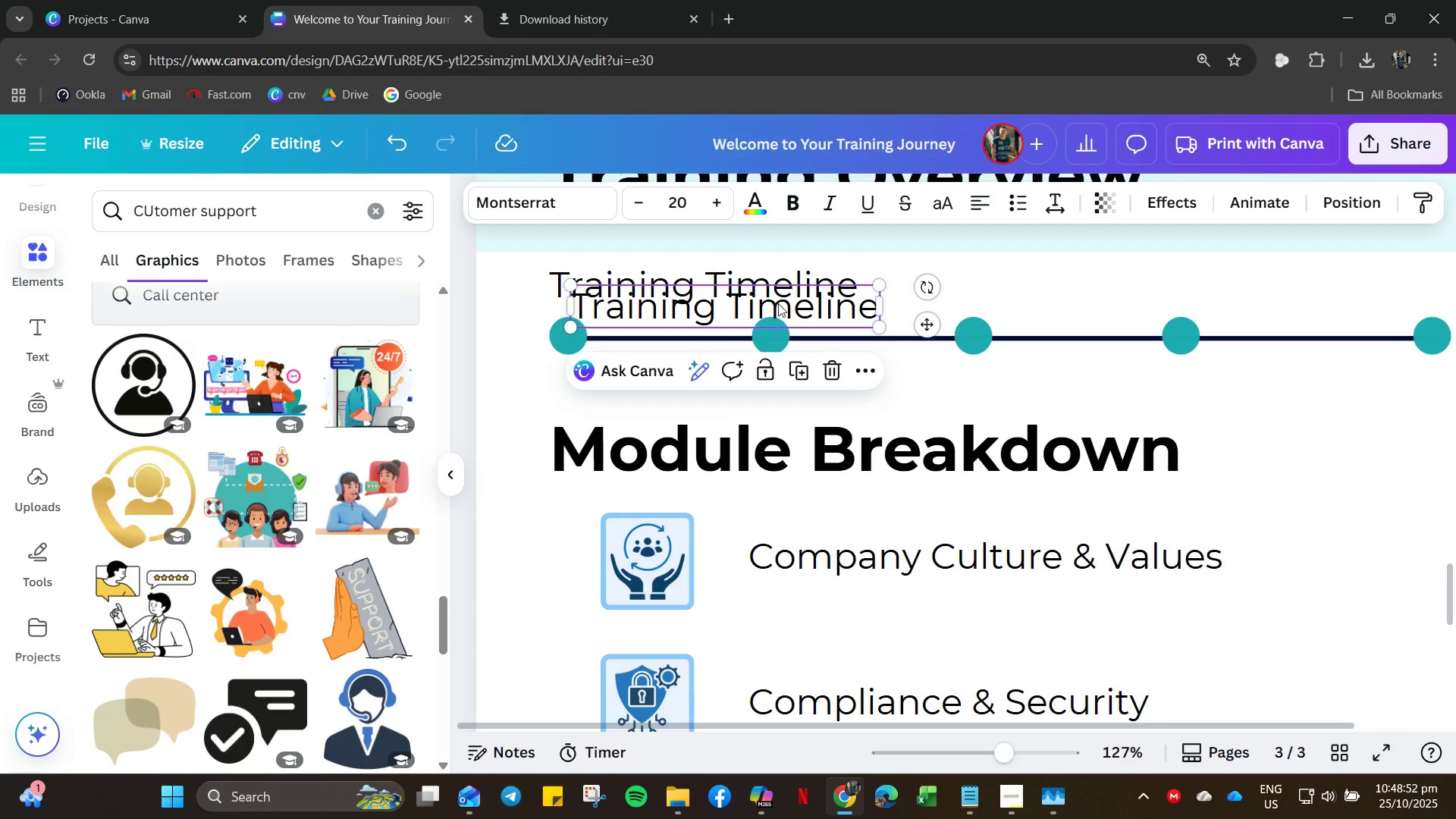 
left_click_drag(start_coordinate=[787, 298], to_coordinate=[741, 378])
 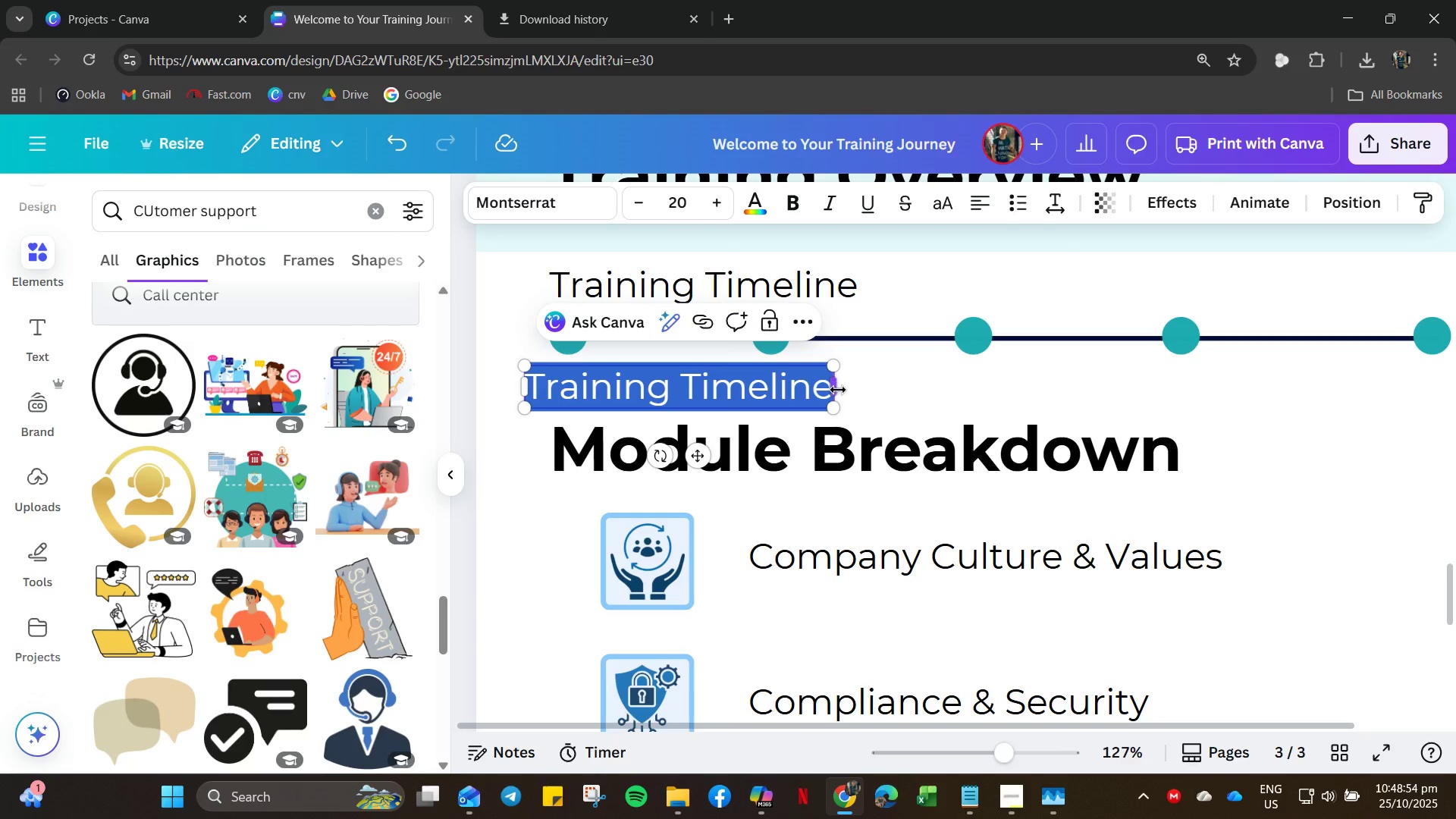 
left_click([838, 390])
 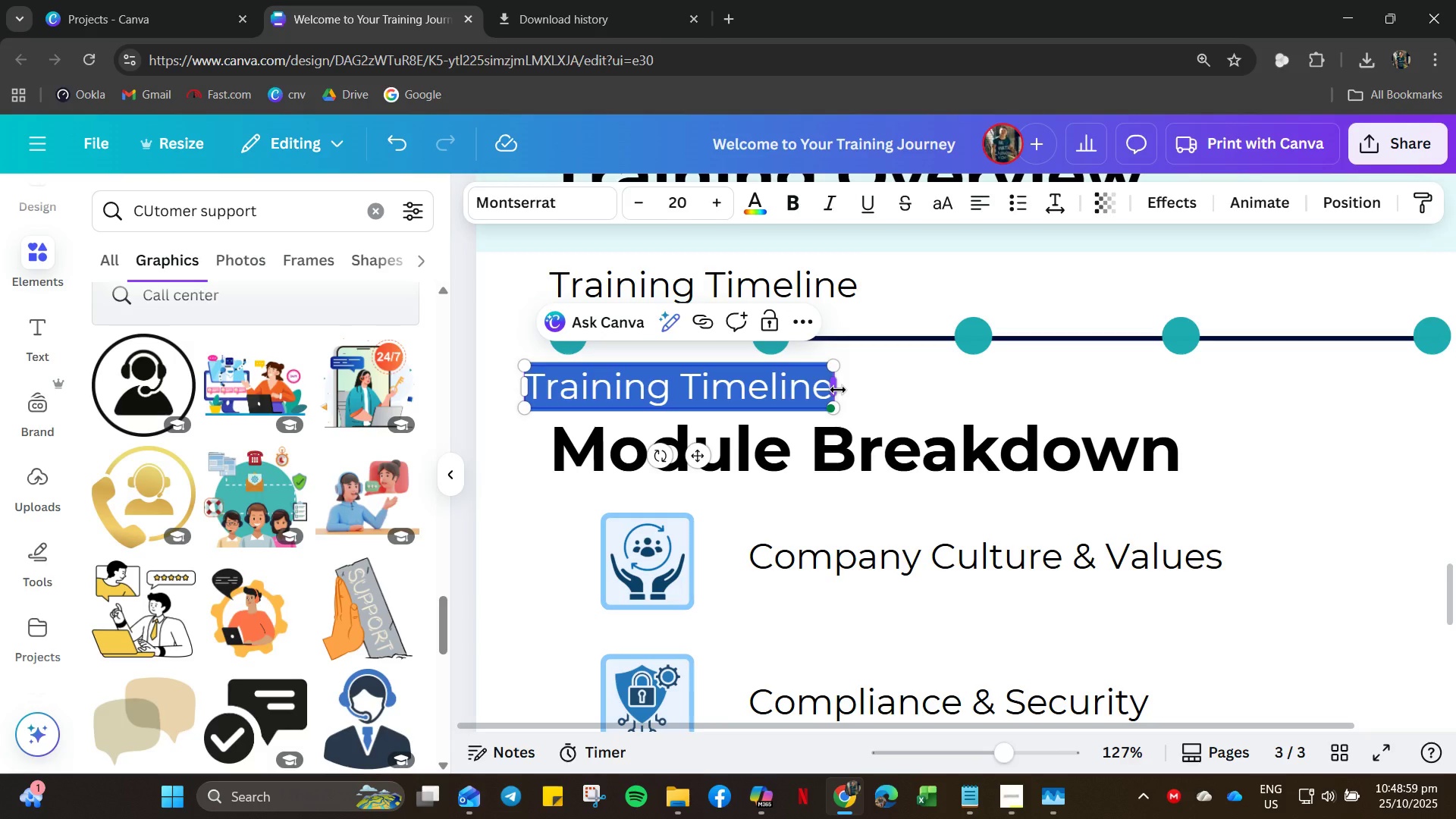 
wait(5.19)
 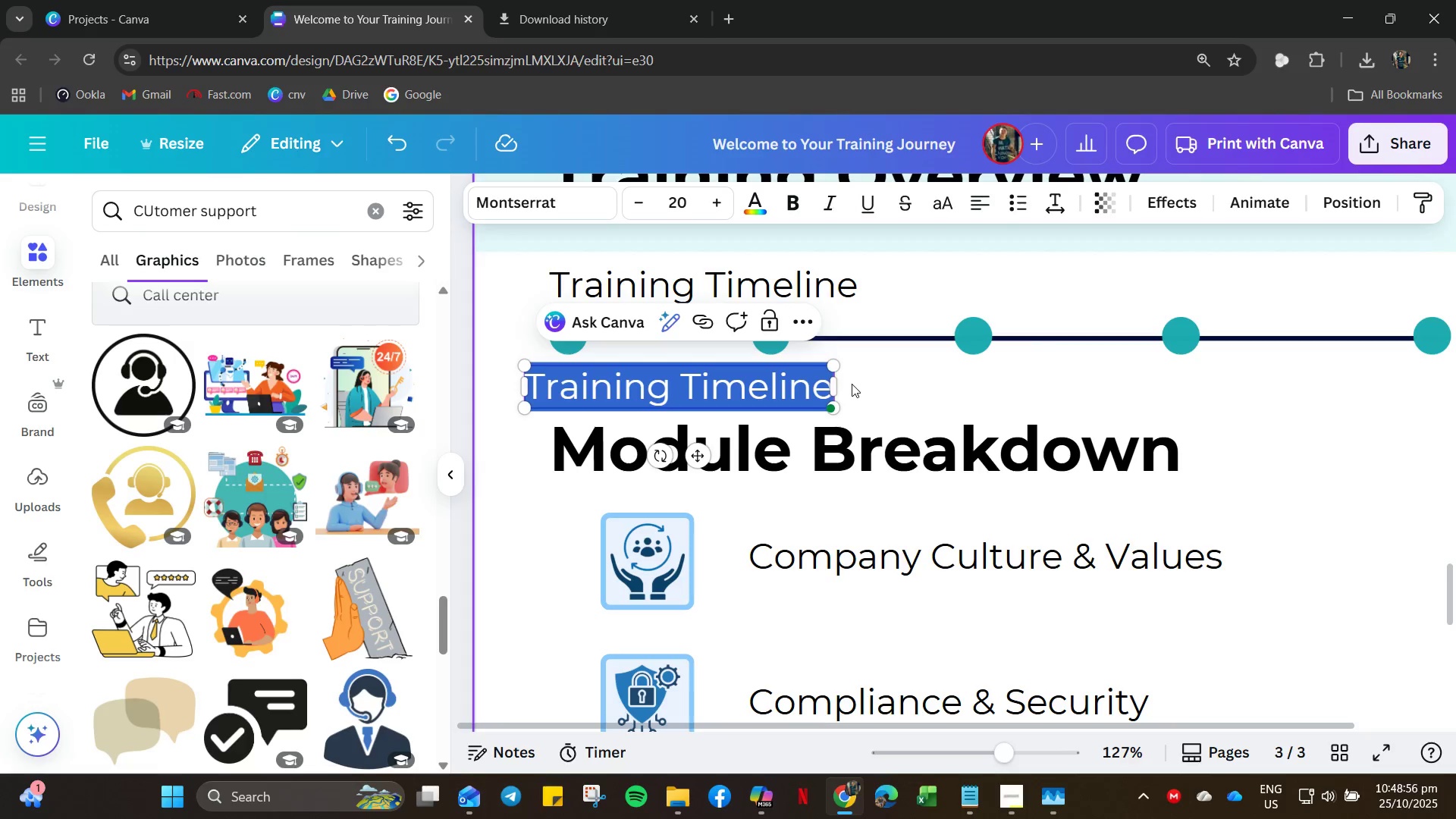 
key(Delete)
 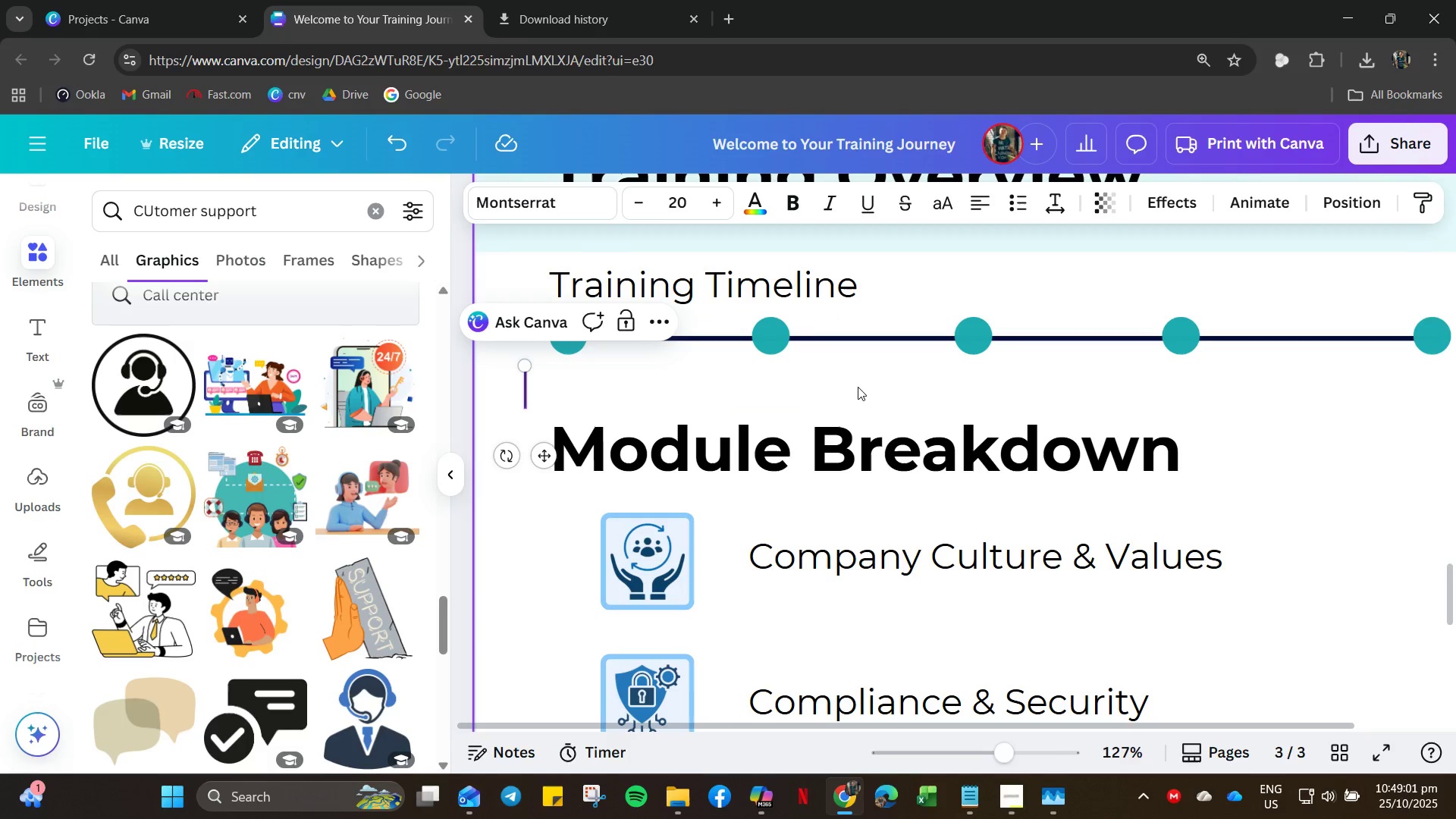 
left_click([858, 387])
 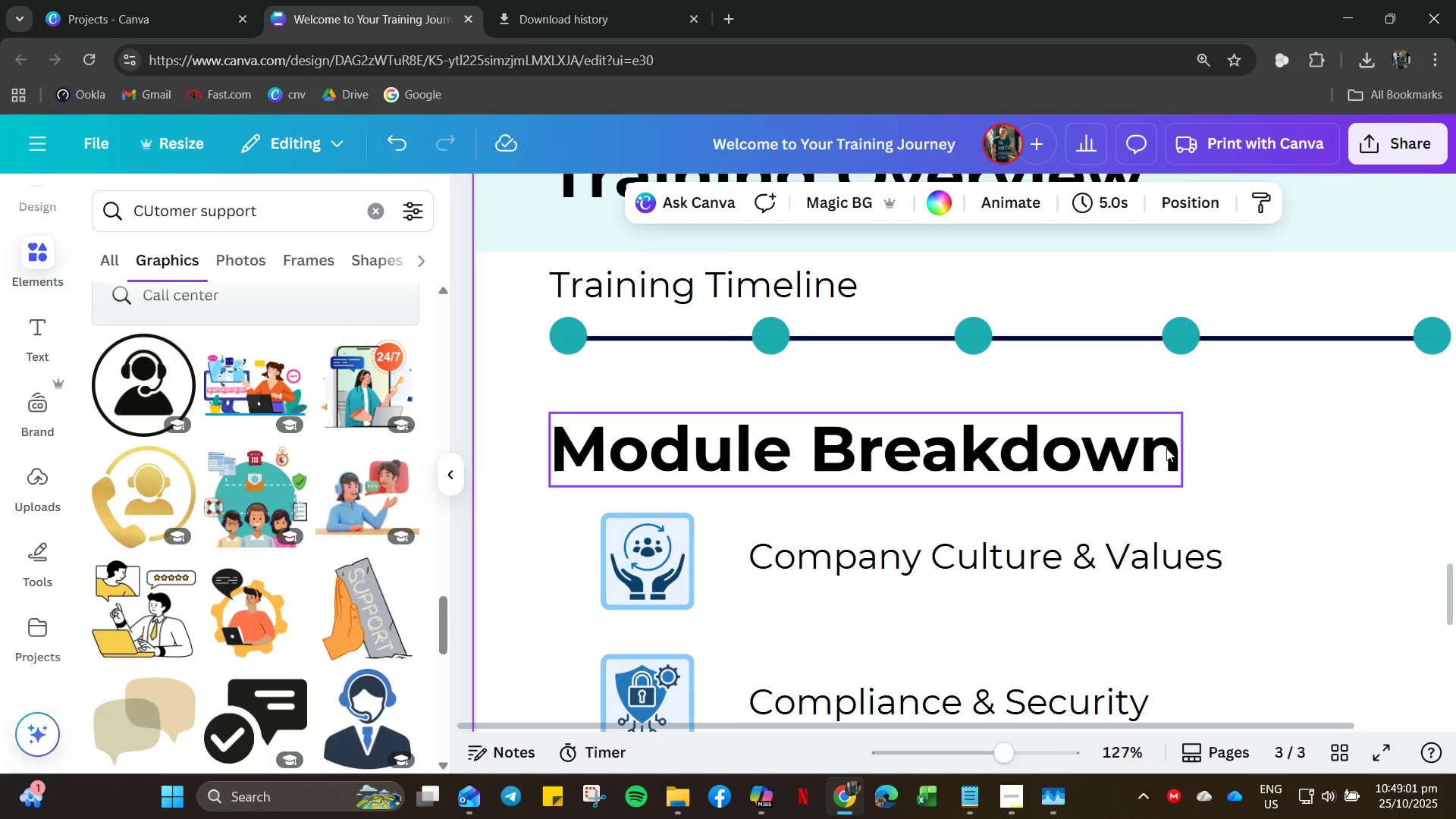 
hold_key(key=ControlLeft, duration=0.77)
scroll: coordinate [1156, 520], scroll_direction: down, amount: 11.0
 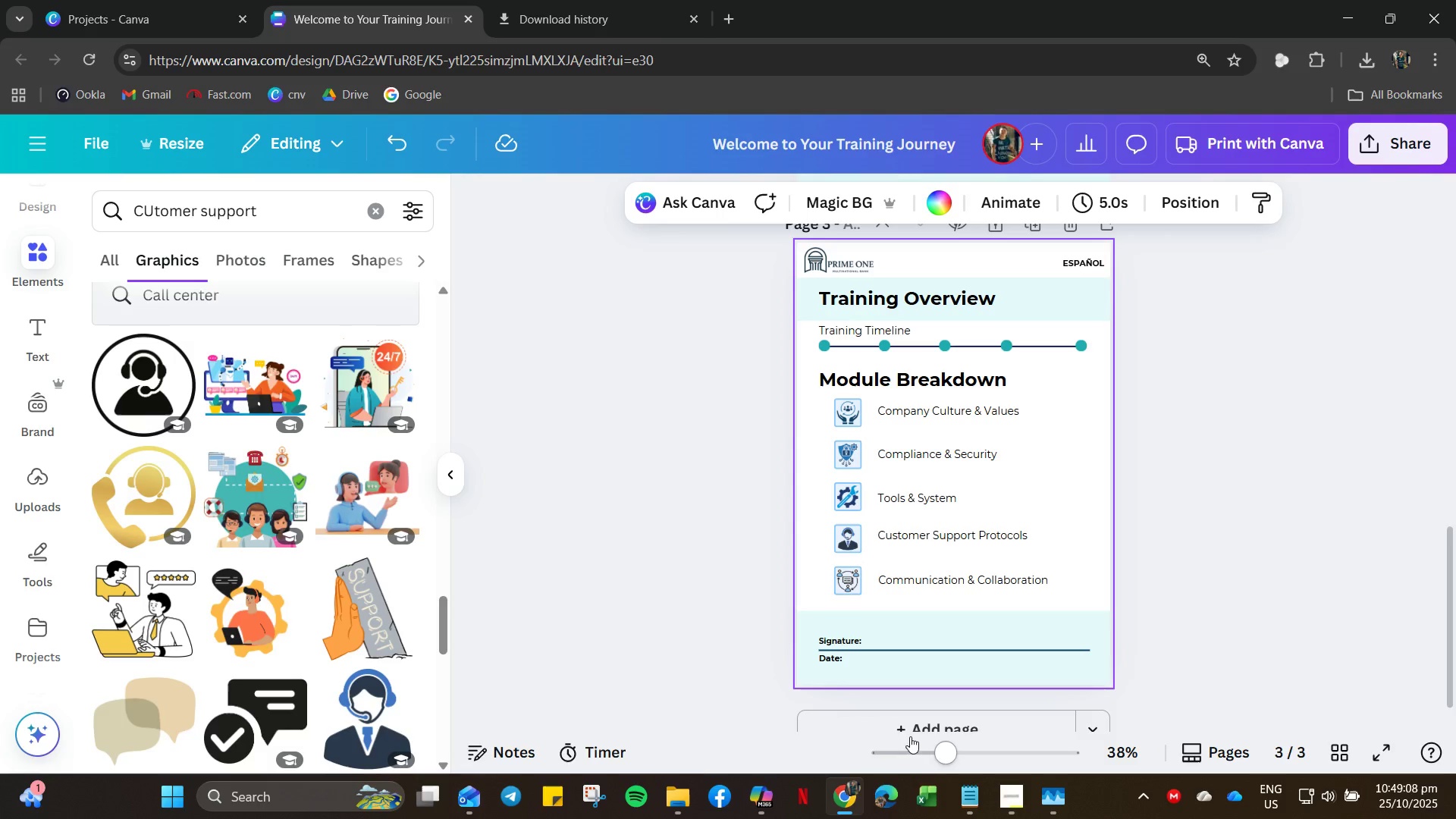 
wait(5.33)
 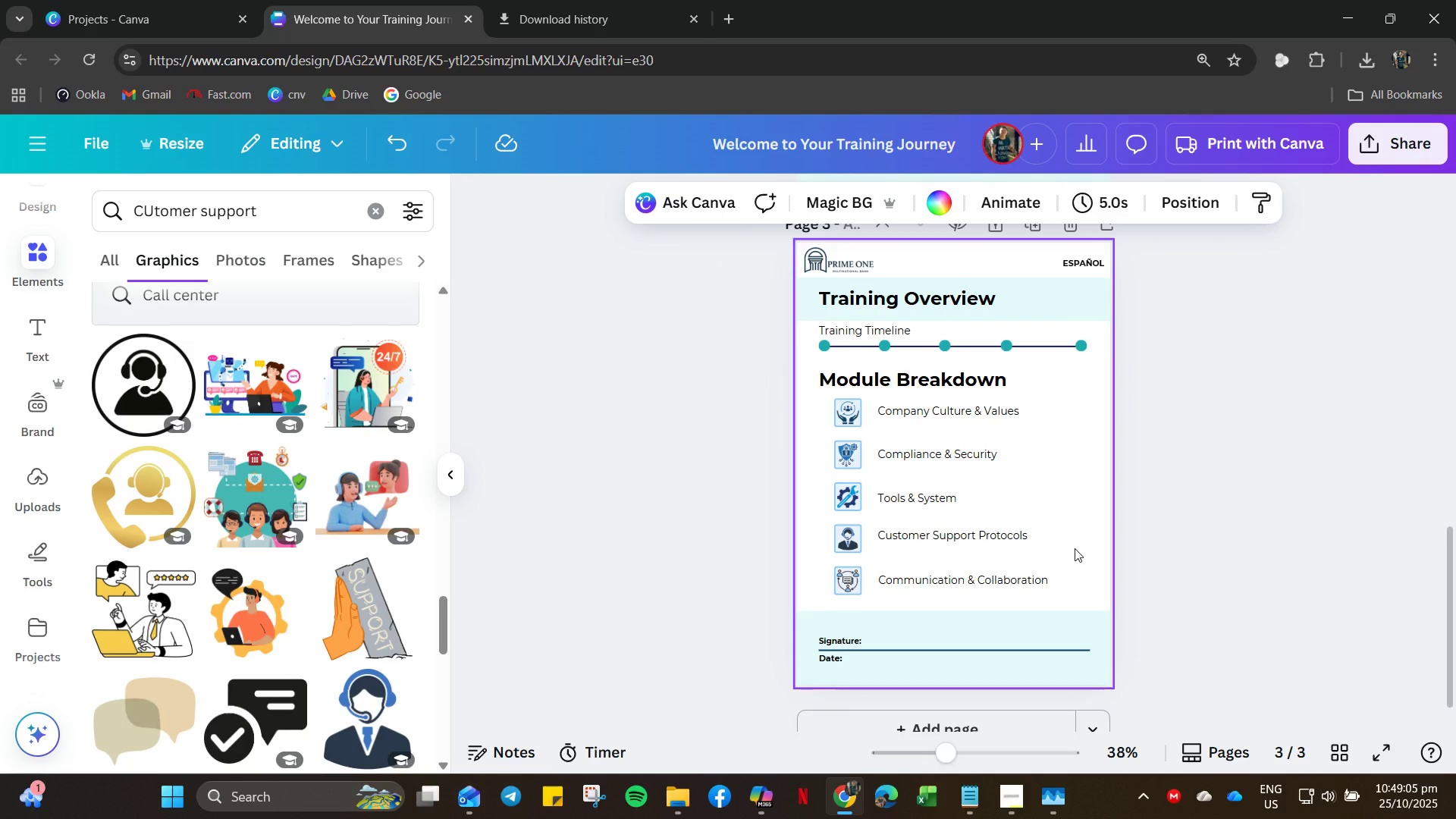 
scroll: coordinate [1096, 502], scroll_direction: up, amount: 17.0
 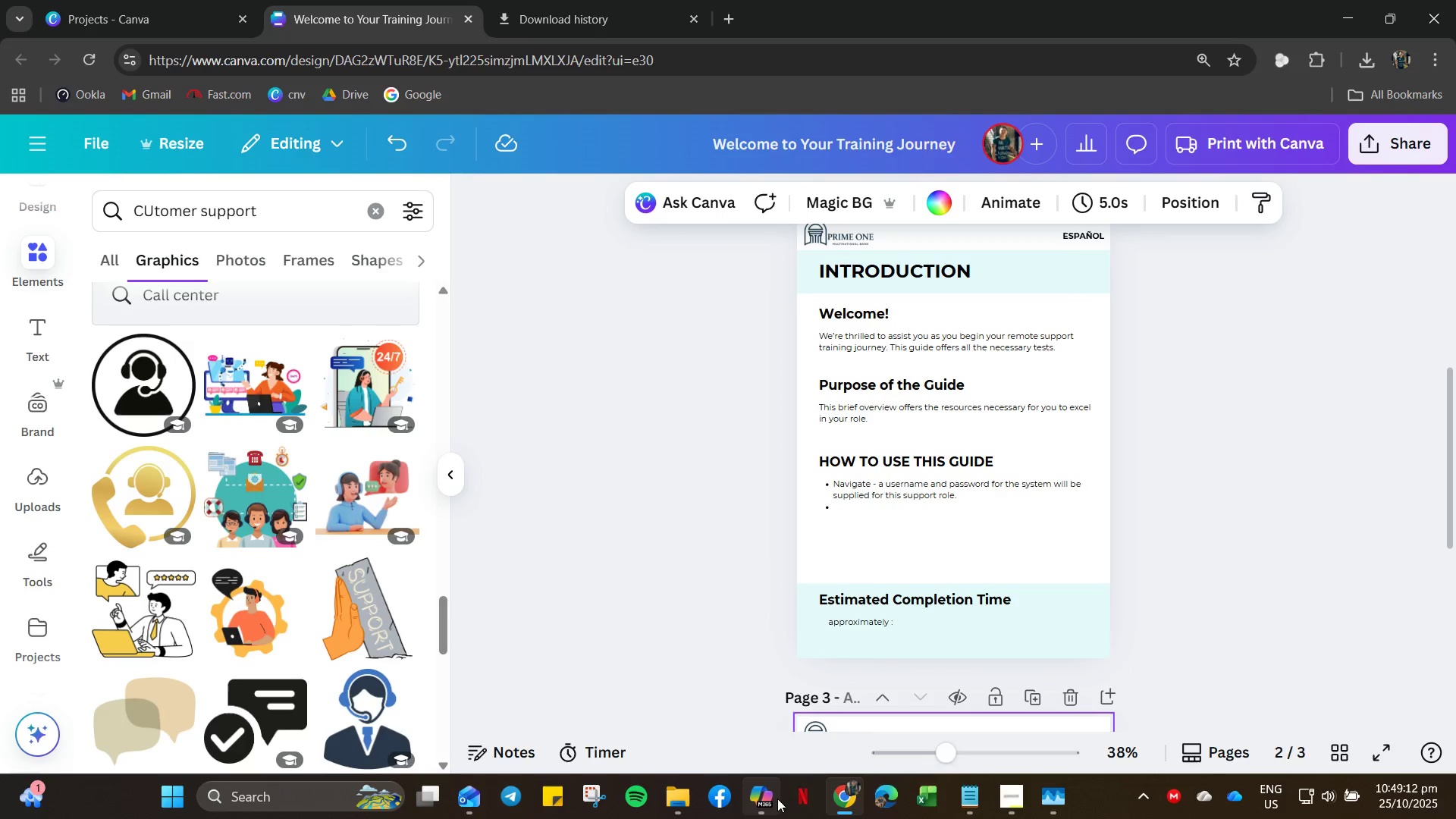 
left_click([767, 802])
 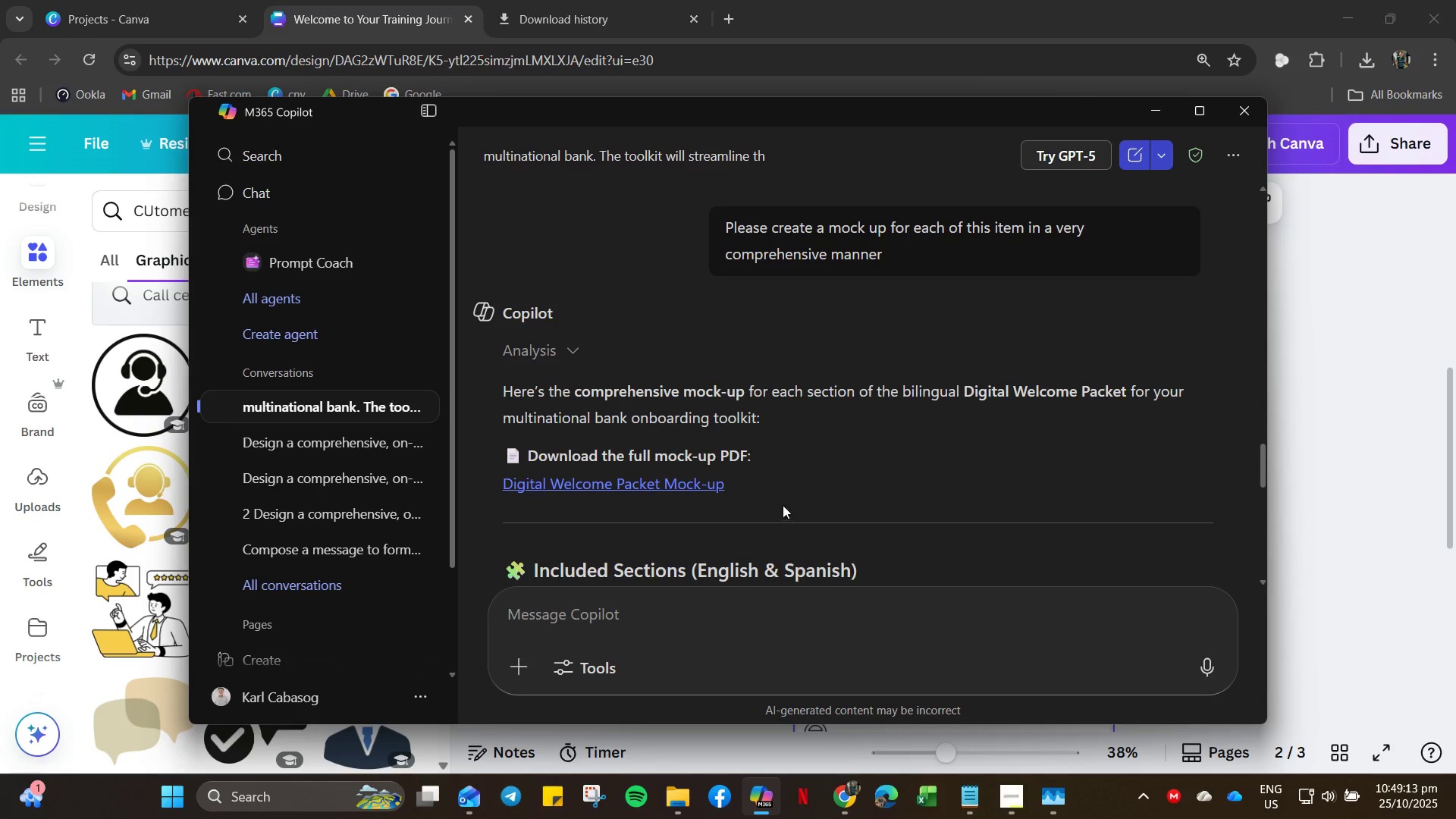 
scroll: coordinate [801, 494], scroll_direction: down, amount: 30.0
 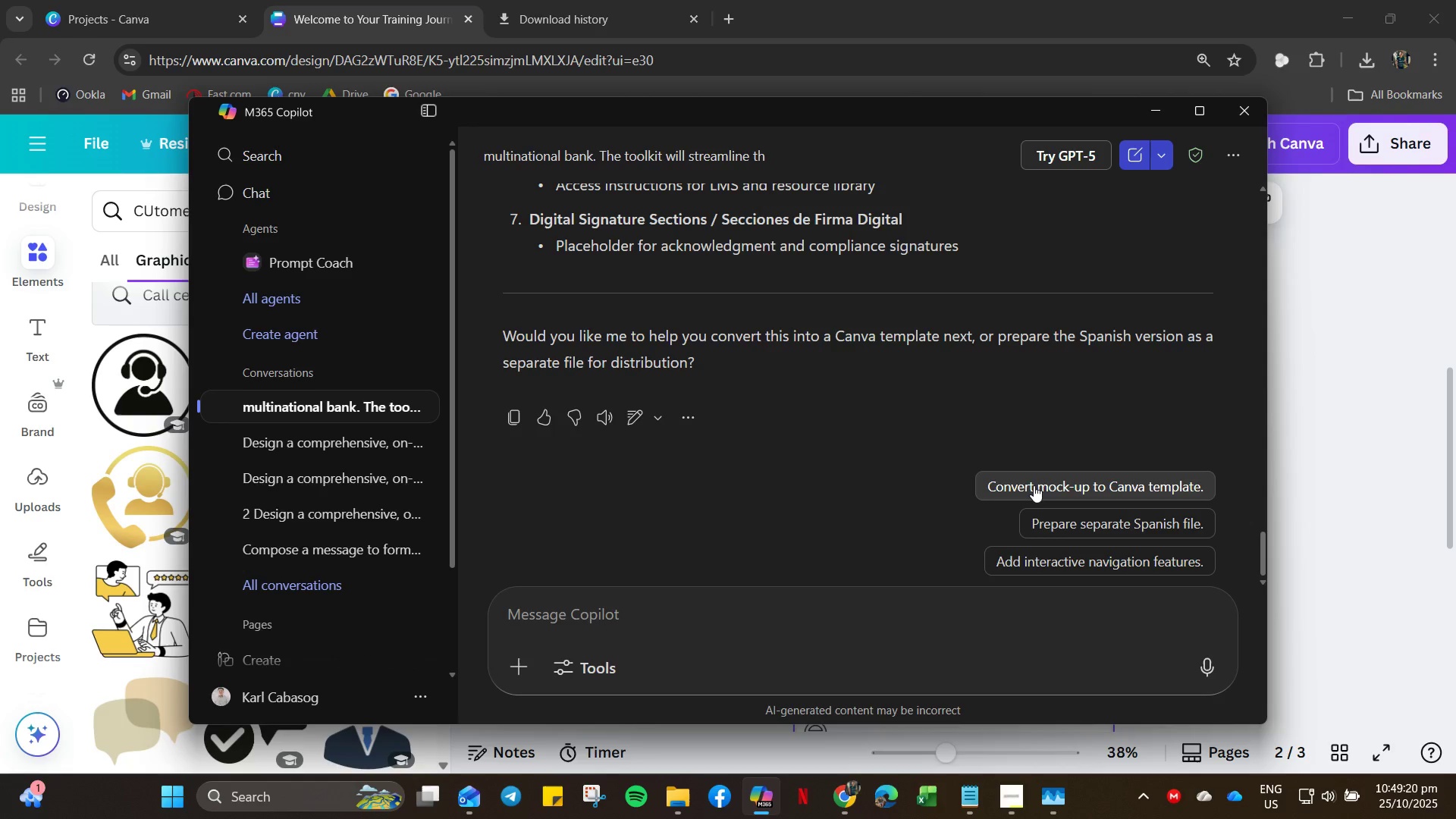 
key(NumpadEnter)
 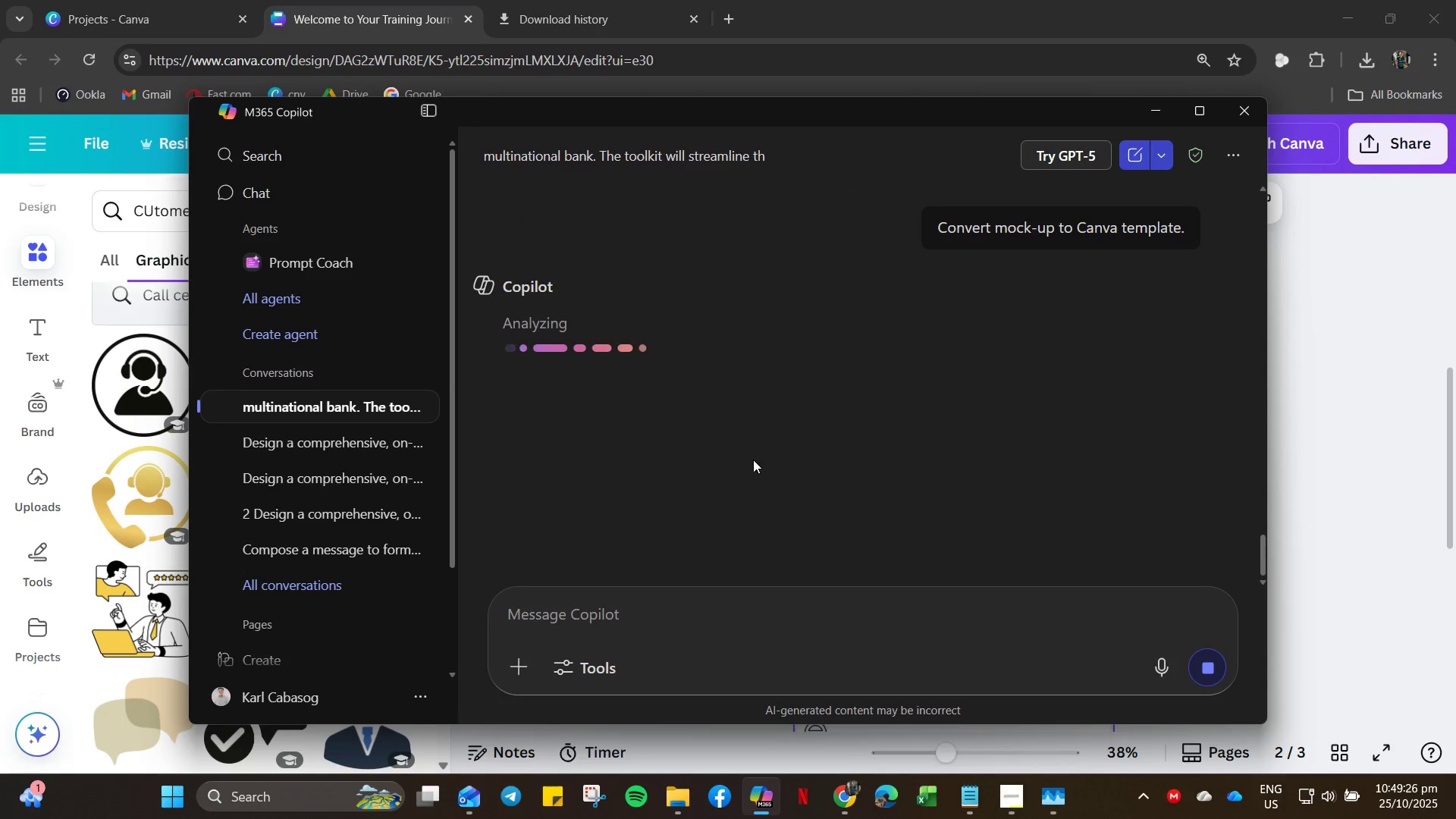 
wait(6.86)
 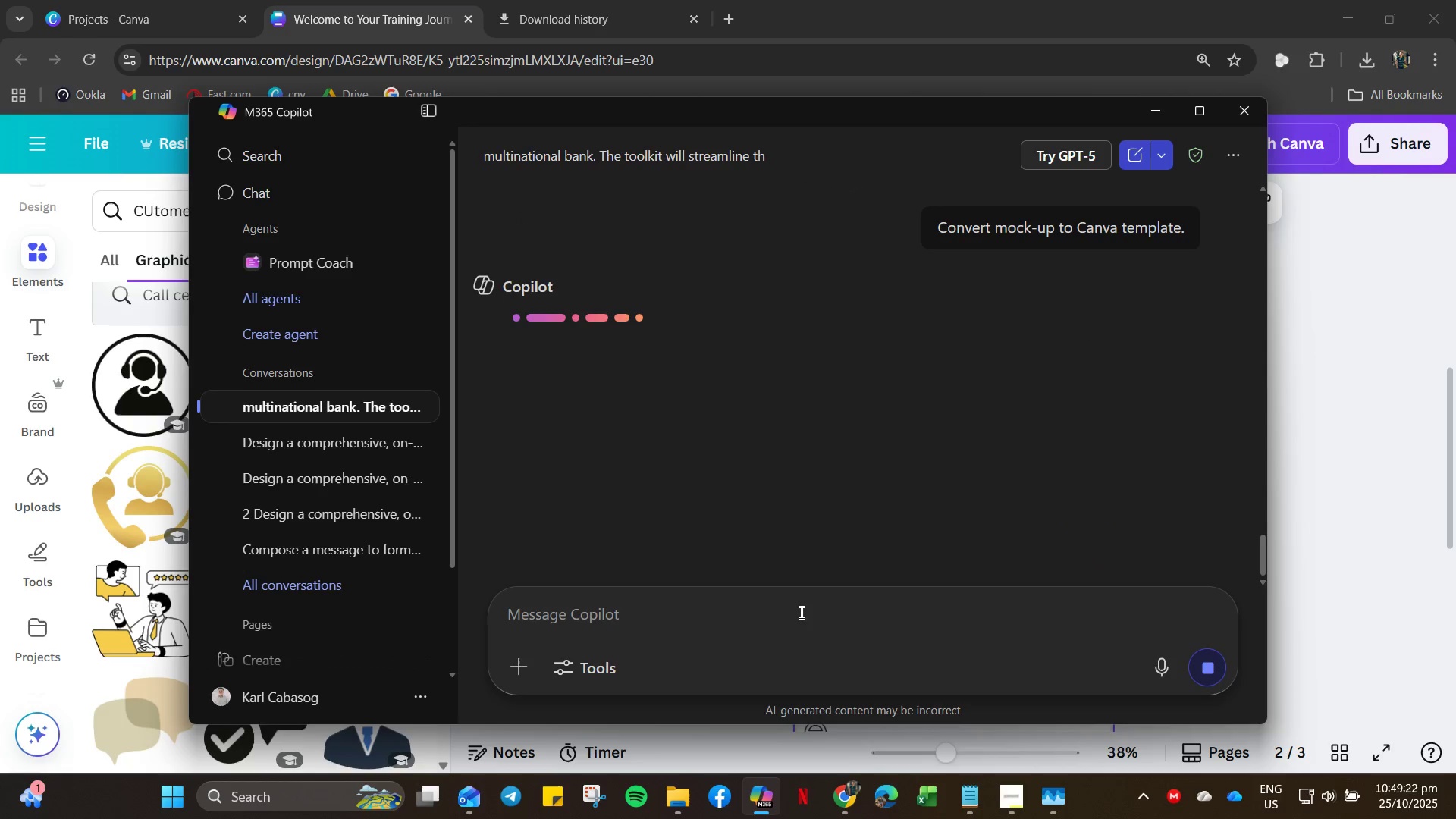 
scroll: coordinate [724, 482], scroll_direction: up, amount: 14.0
 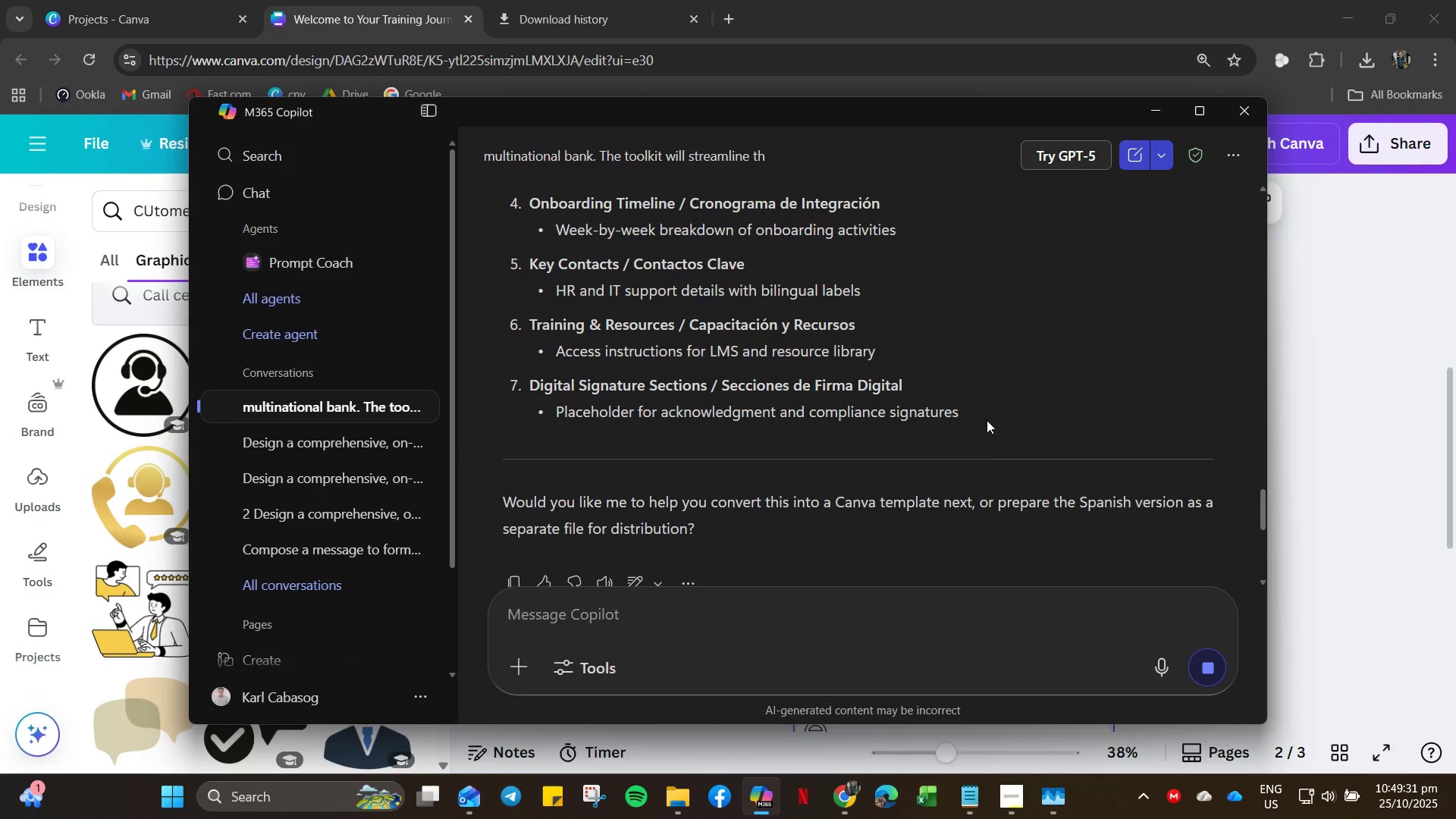 
left_click_drag(start_coordinate=[987, 419], to_coordinate=[515, 372])
 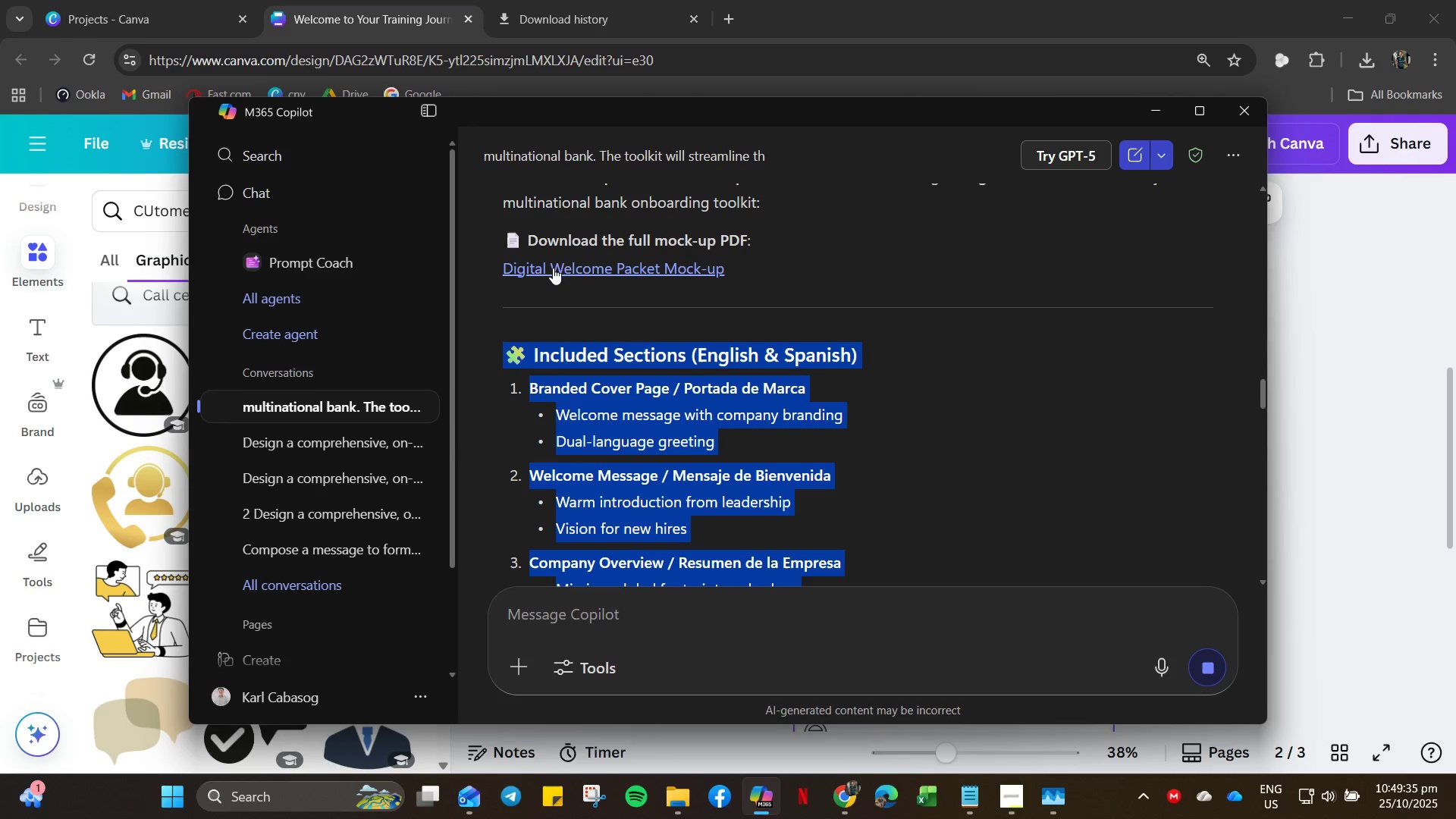 
mouse_move([575, 271])
 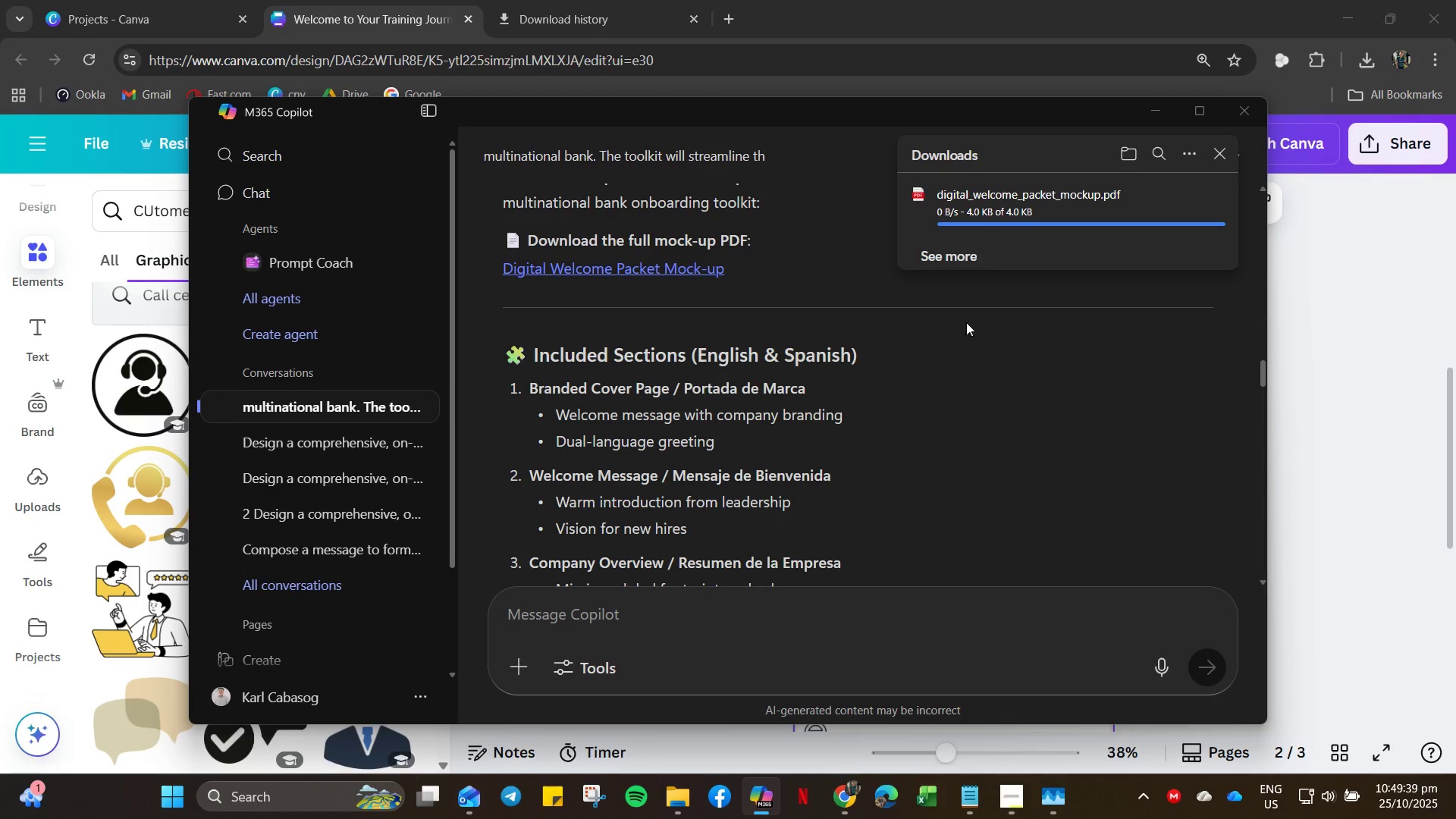 
double_click([996, 206])
 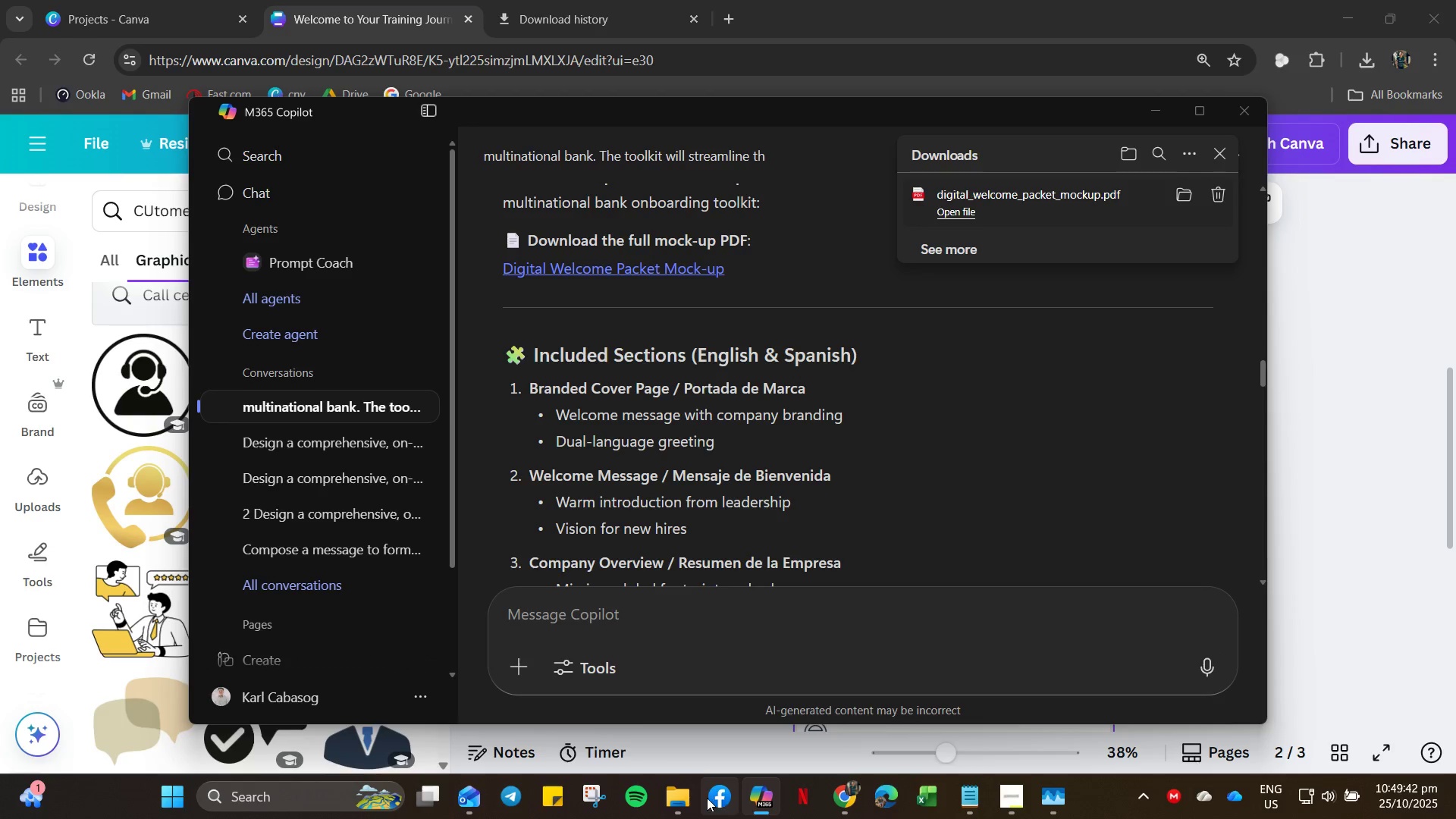 
left_click([684, 800])
 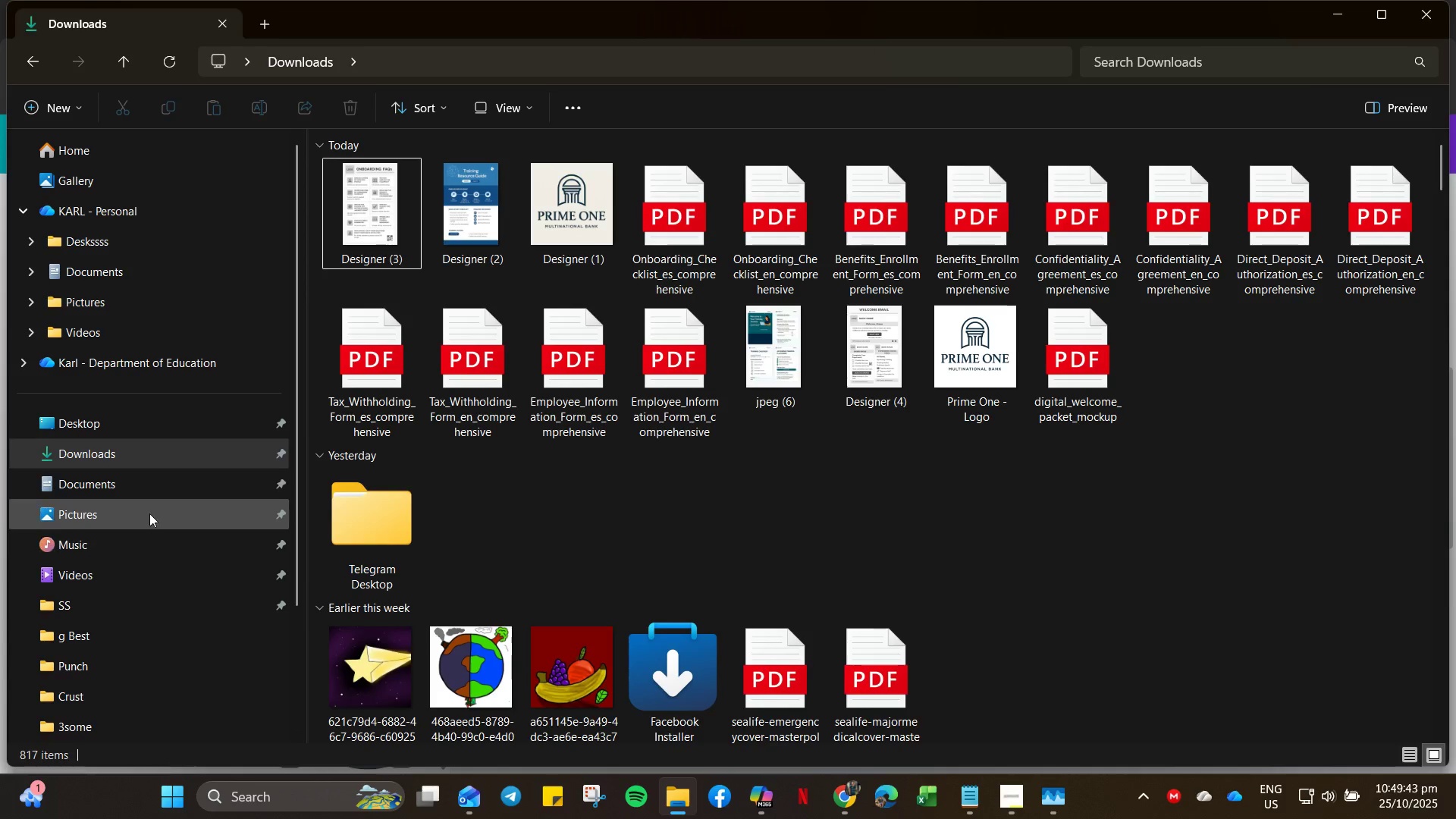 
left_click([133, 498])
 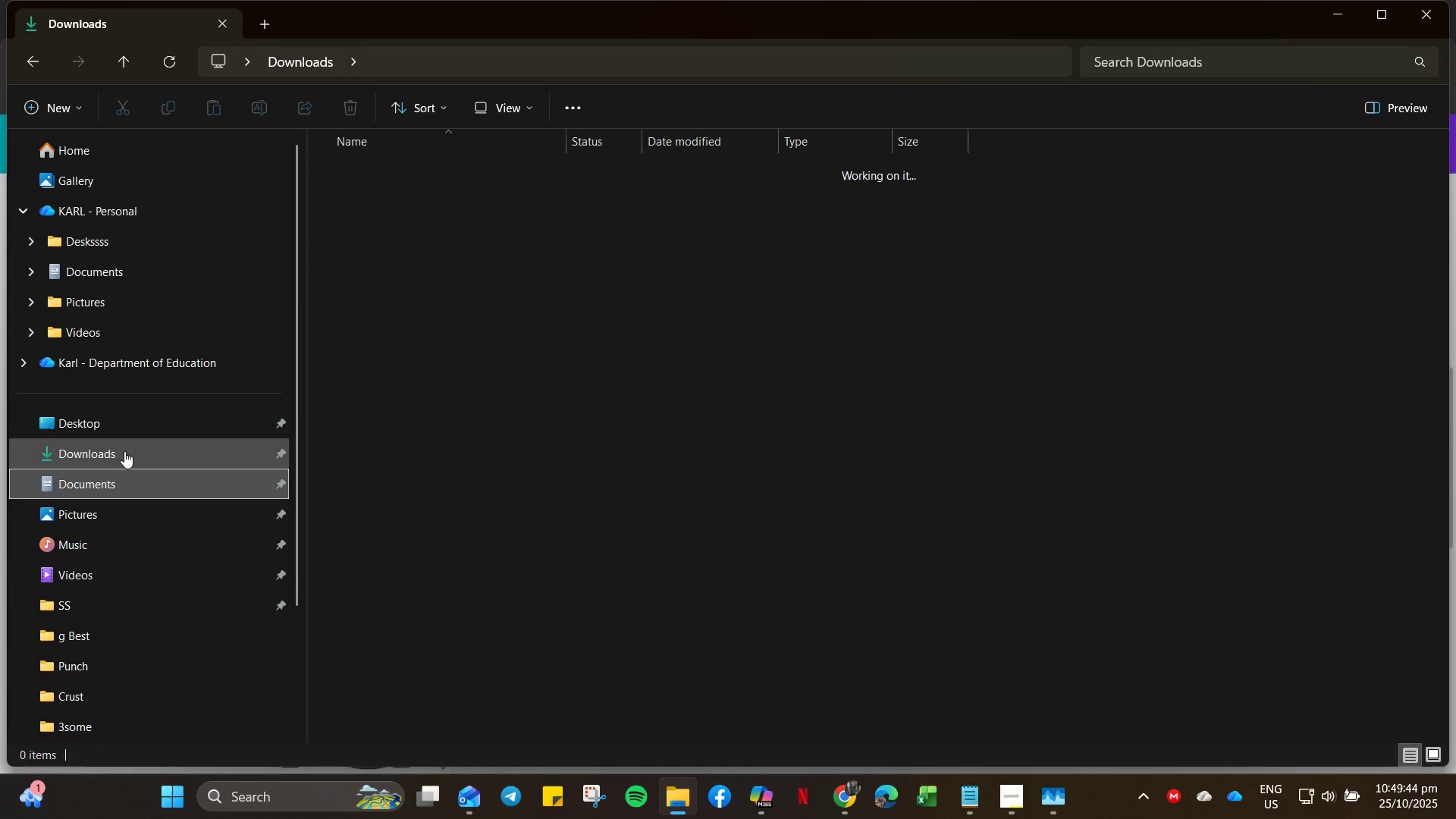 
left_click([123, 452])
 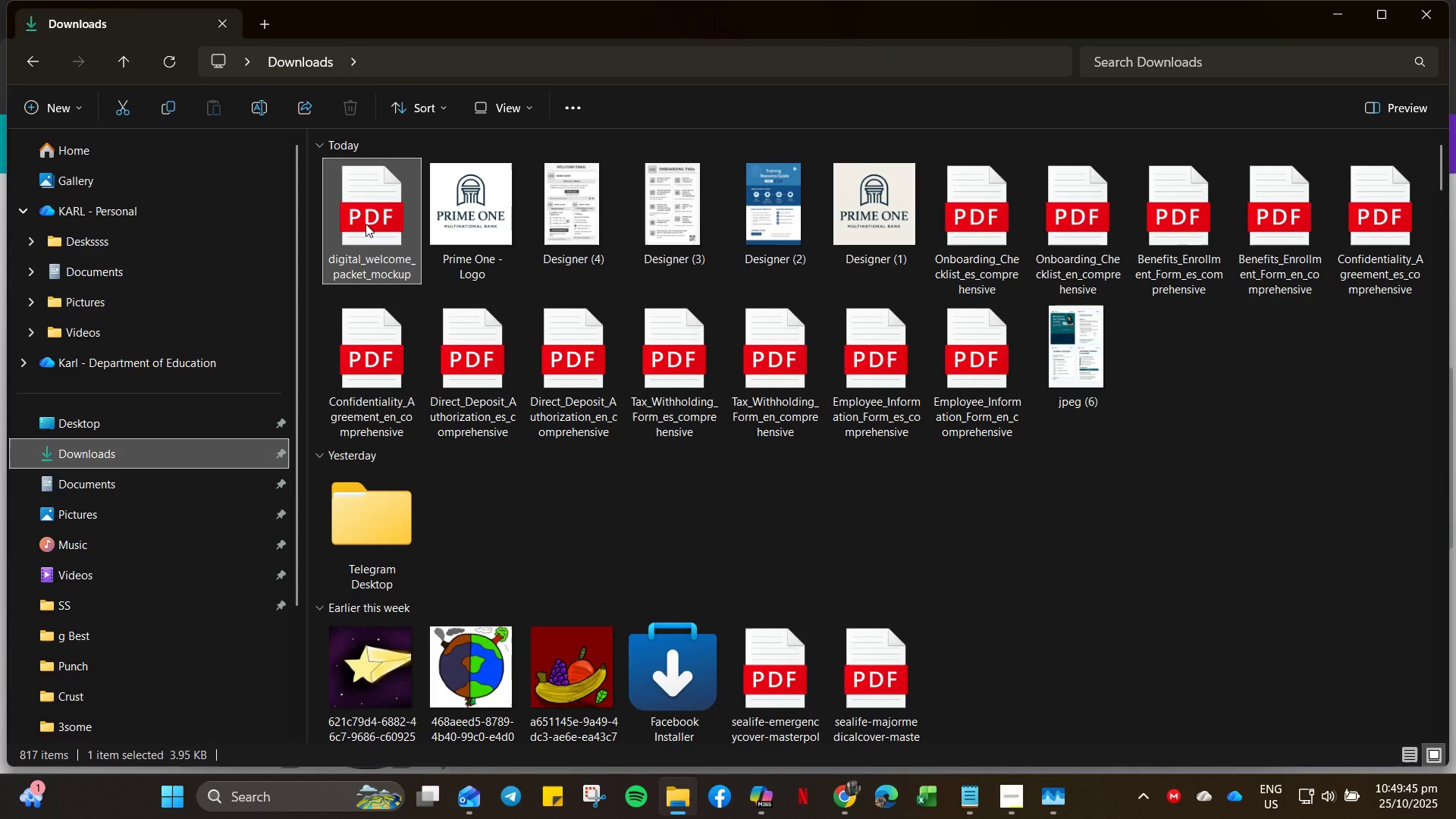 
double_click([366, 224])
 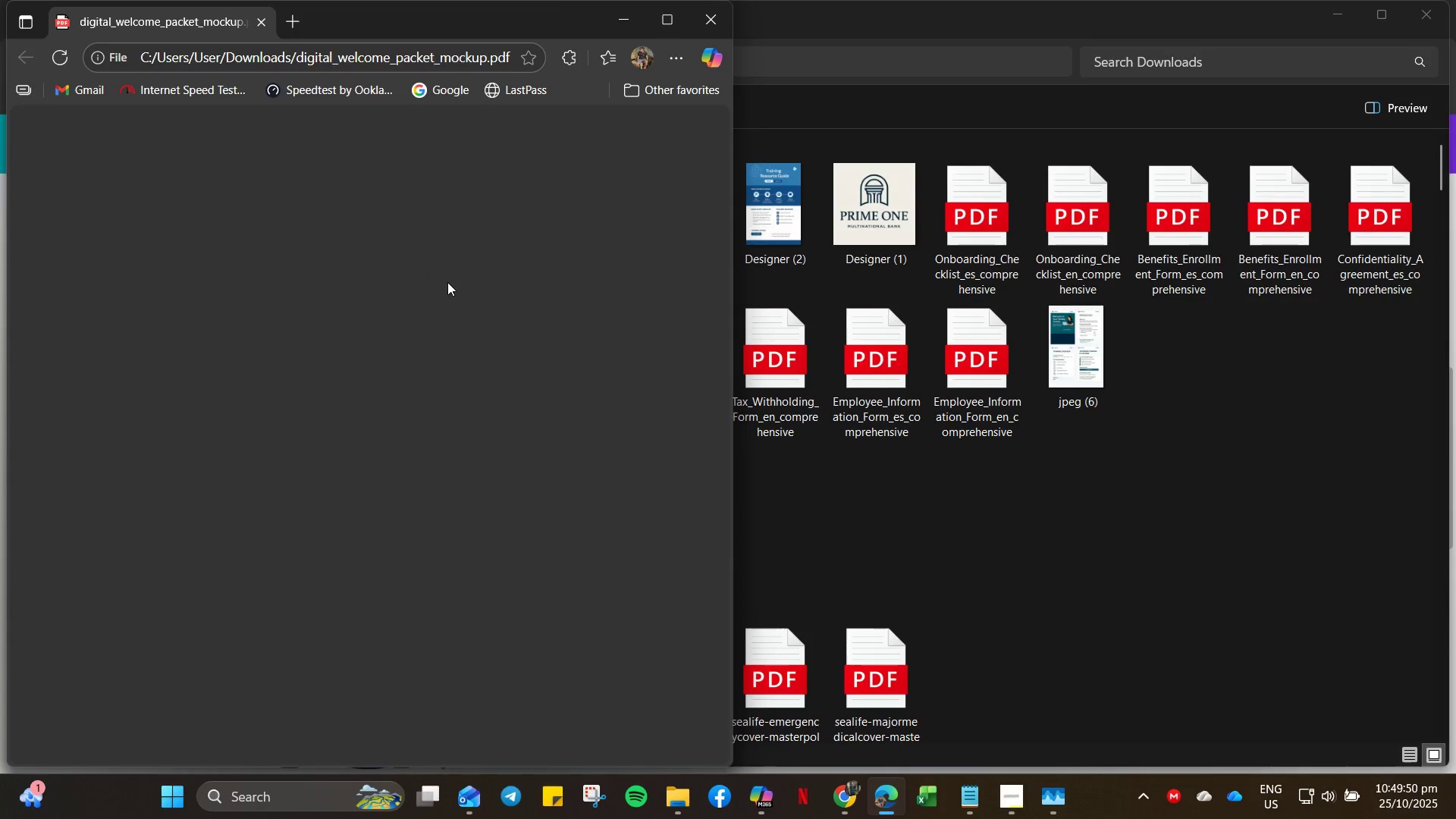 
wait(5.44)
 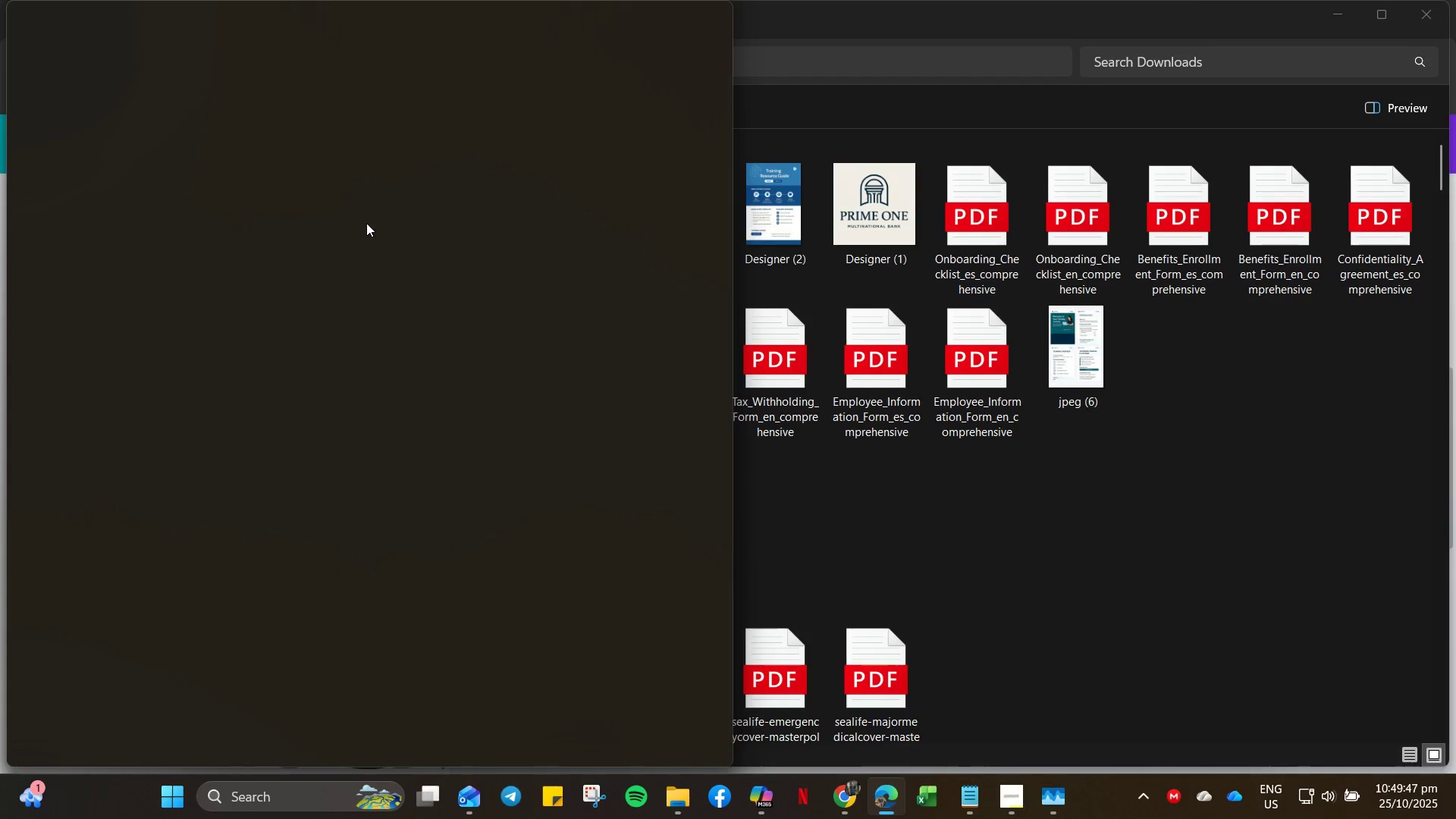 
scroll: coordinate [605, 374], scroll_direction: down, amount: 18.0
 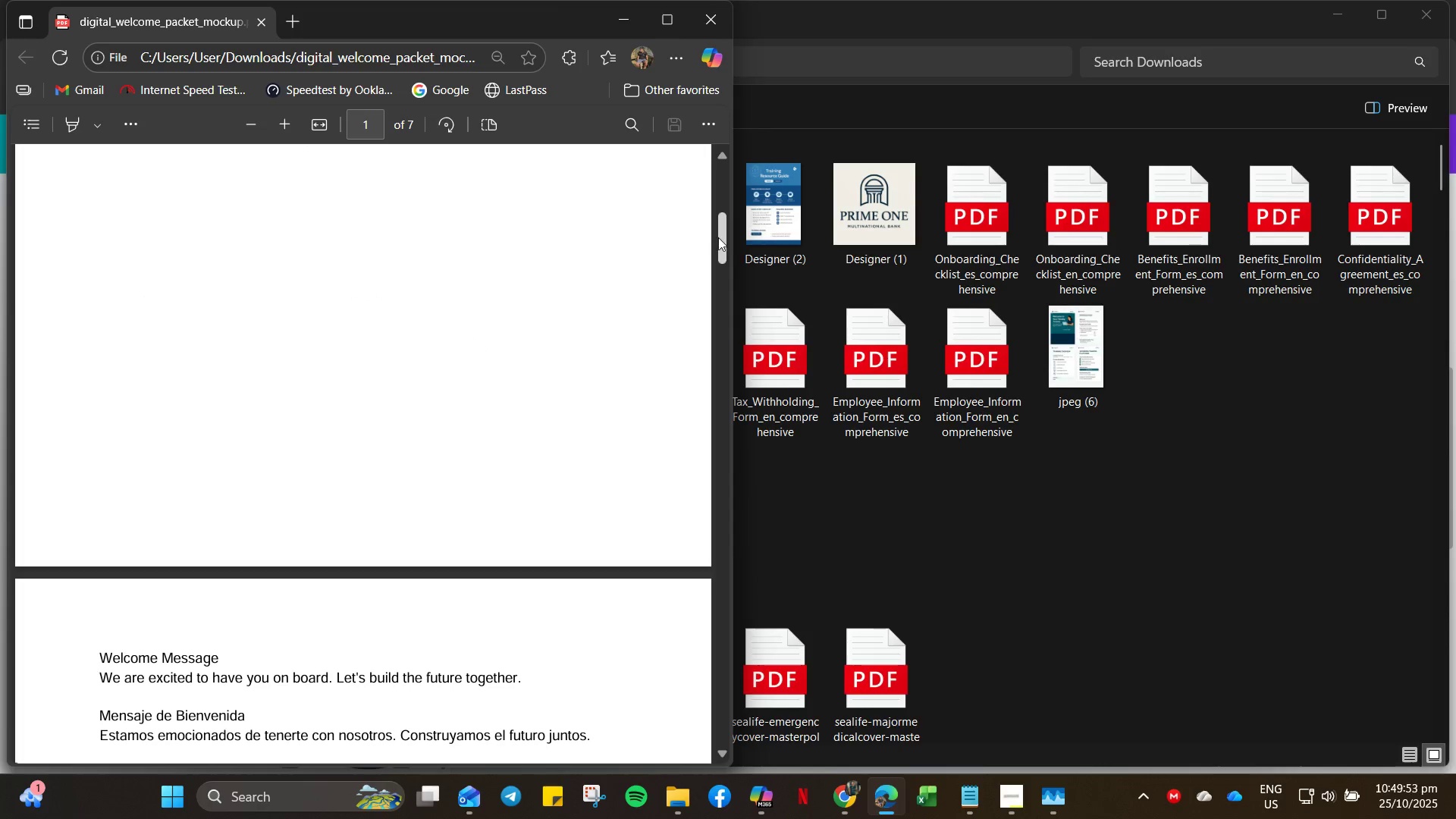 
left_click_drag(start_coordinate=[718, 237], to_coordinate=[650, 818])
 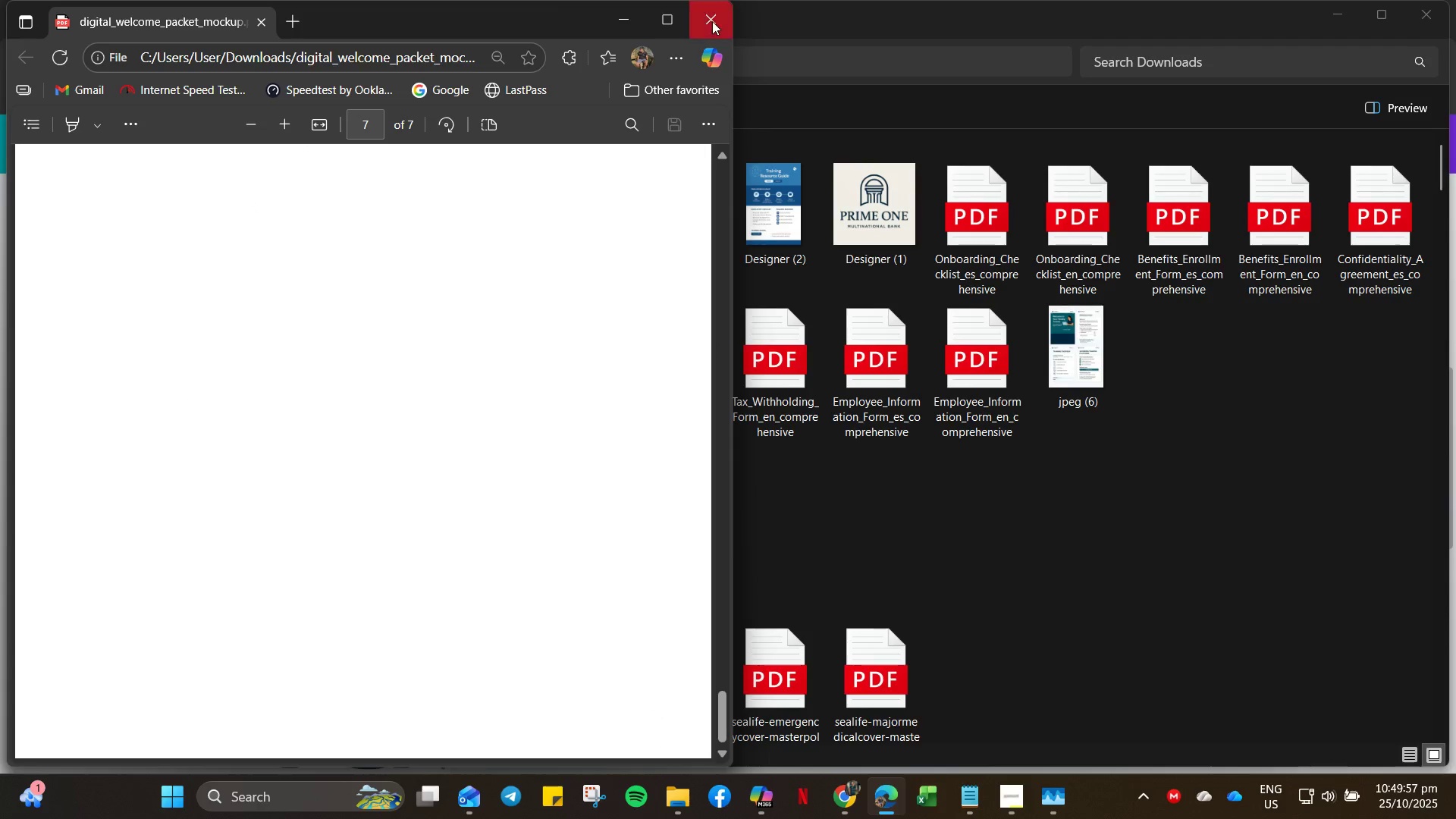 
left_click([712, 21])
 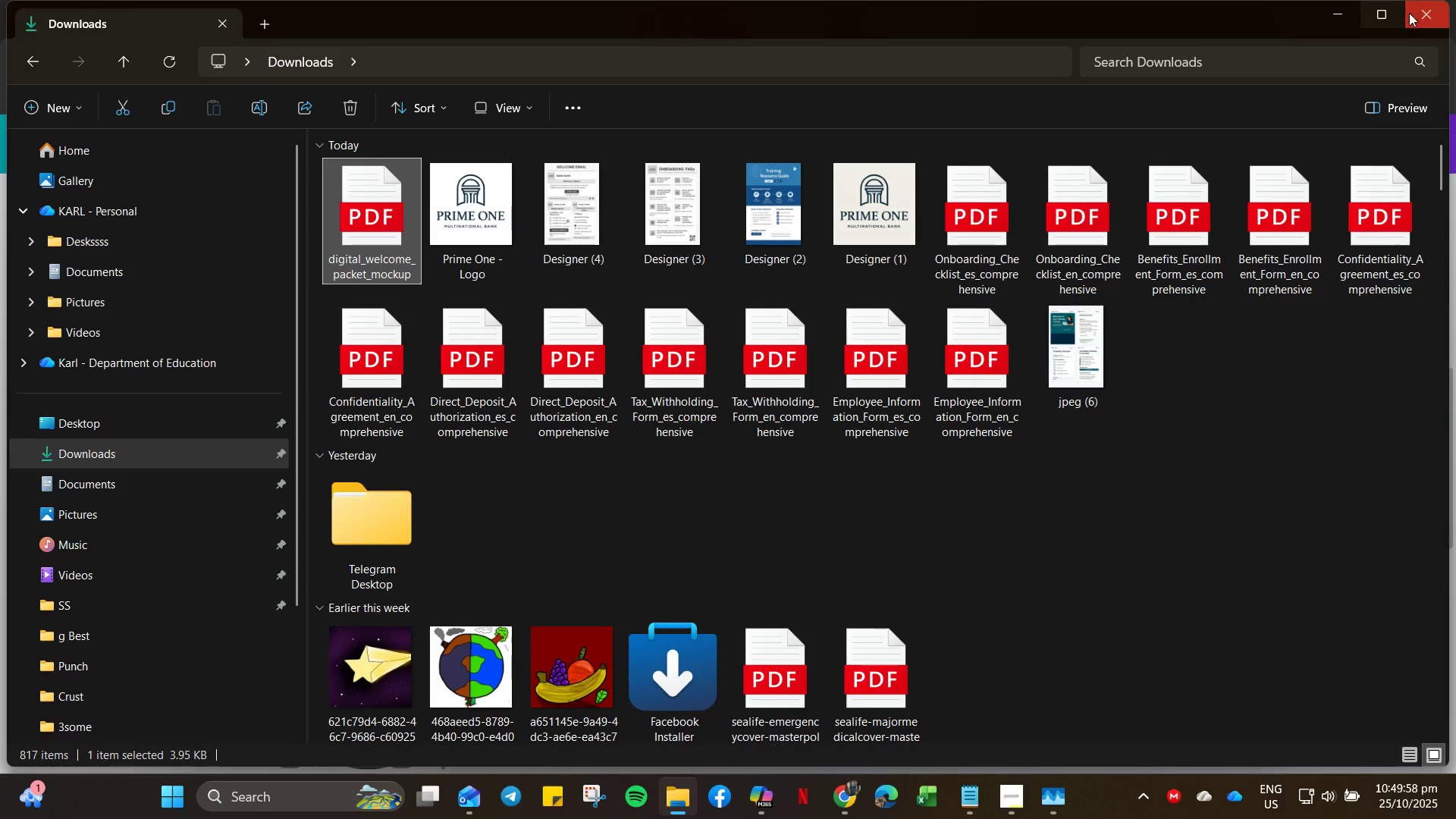 
left_click([1419, 13])
 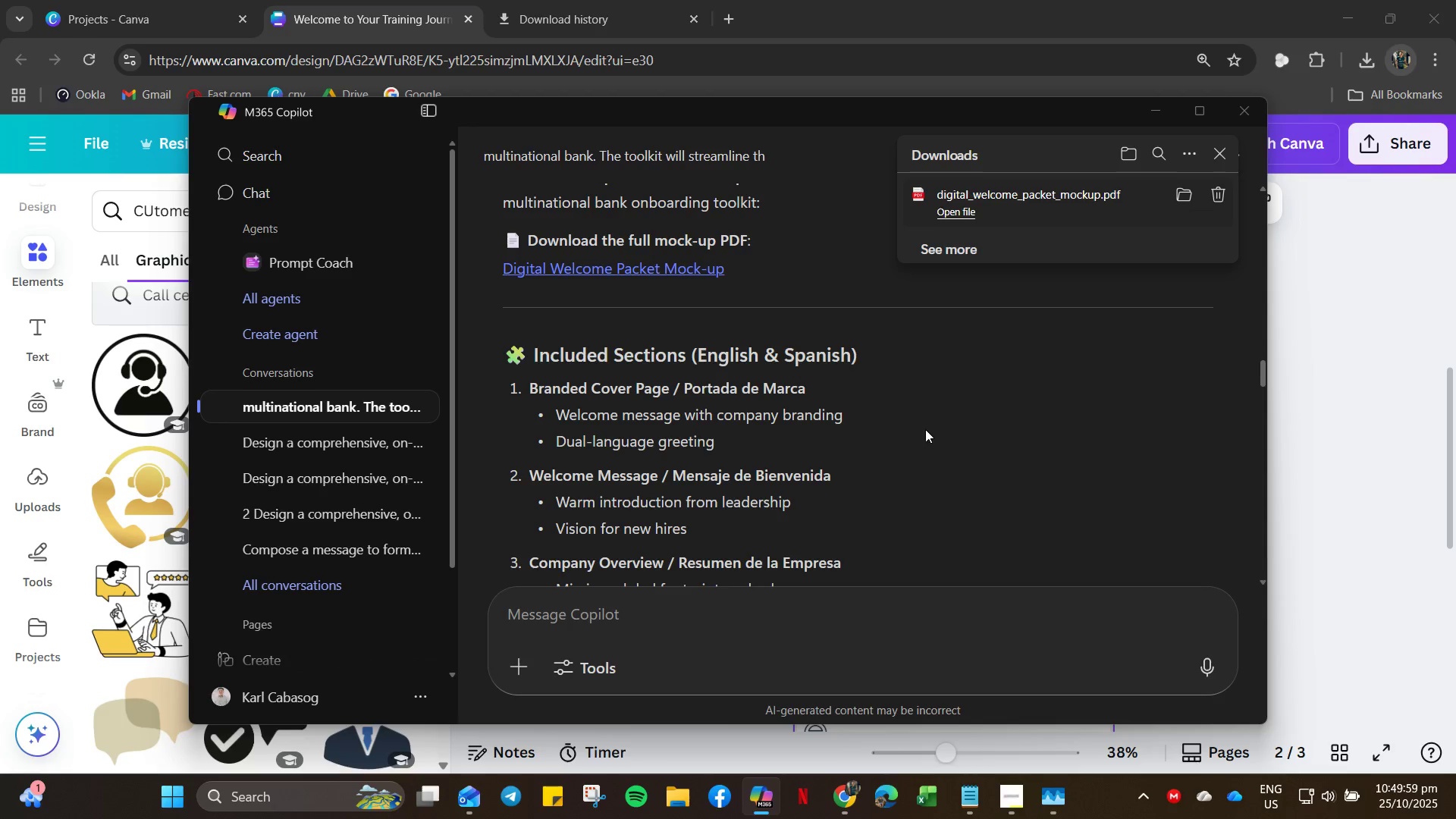 
scroll: coordinate [1142, 554], scroll_direction: down, amount: 11.0
 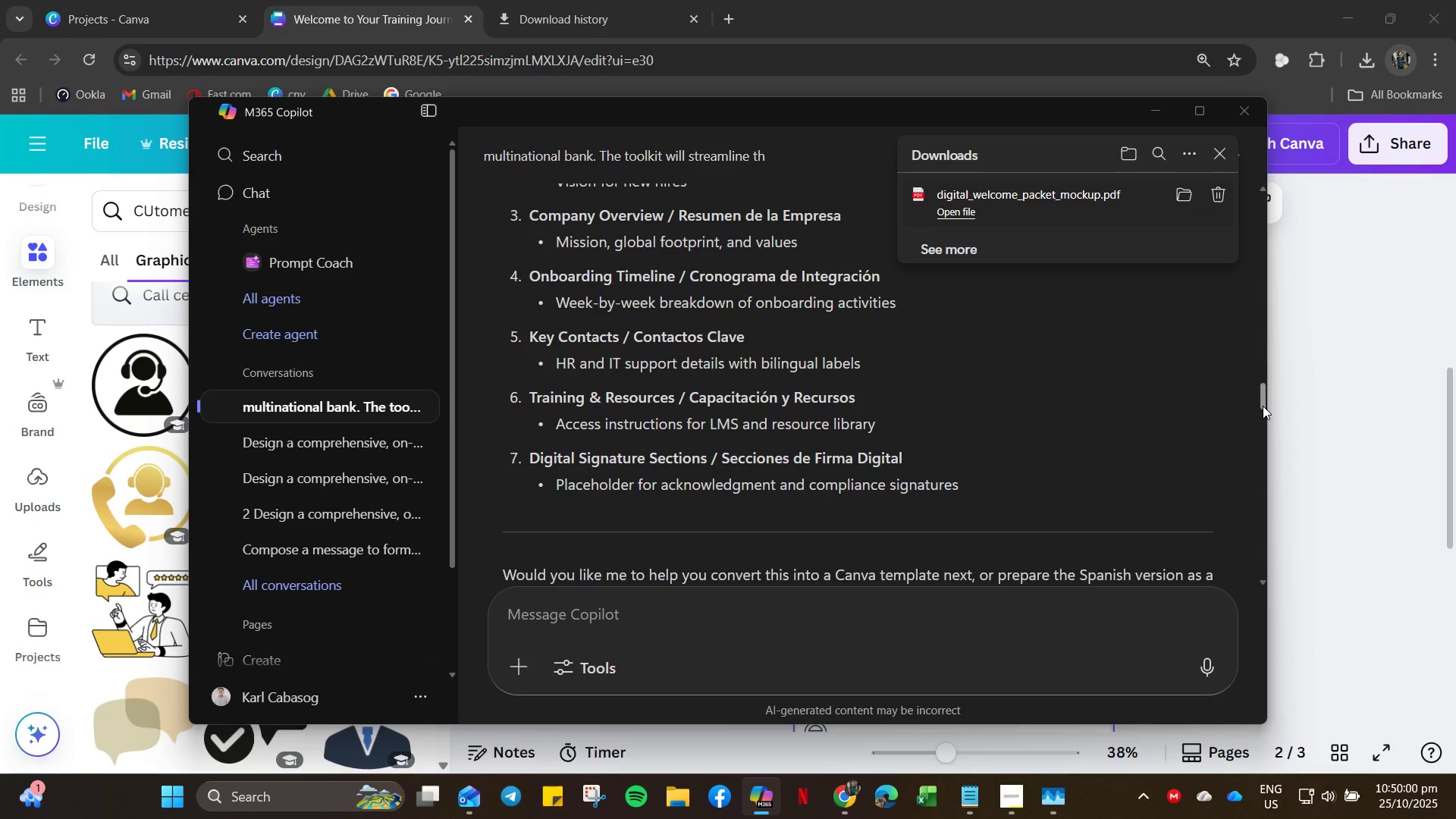 
left_click_drag(start_coordinate=[1264, 403], to_coordinate=[1240, 614])
 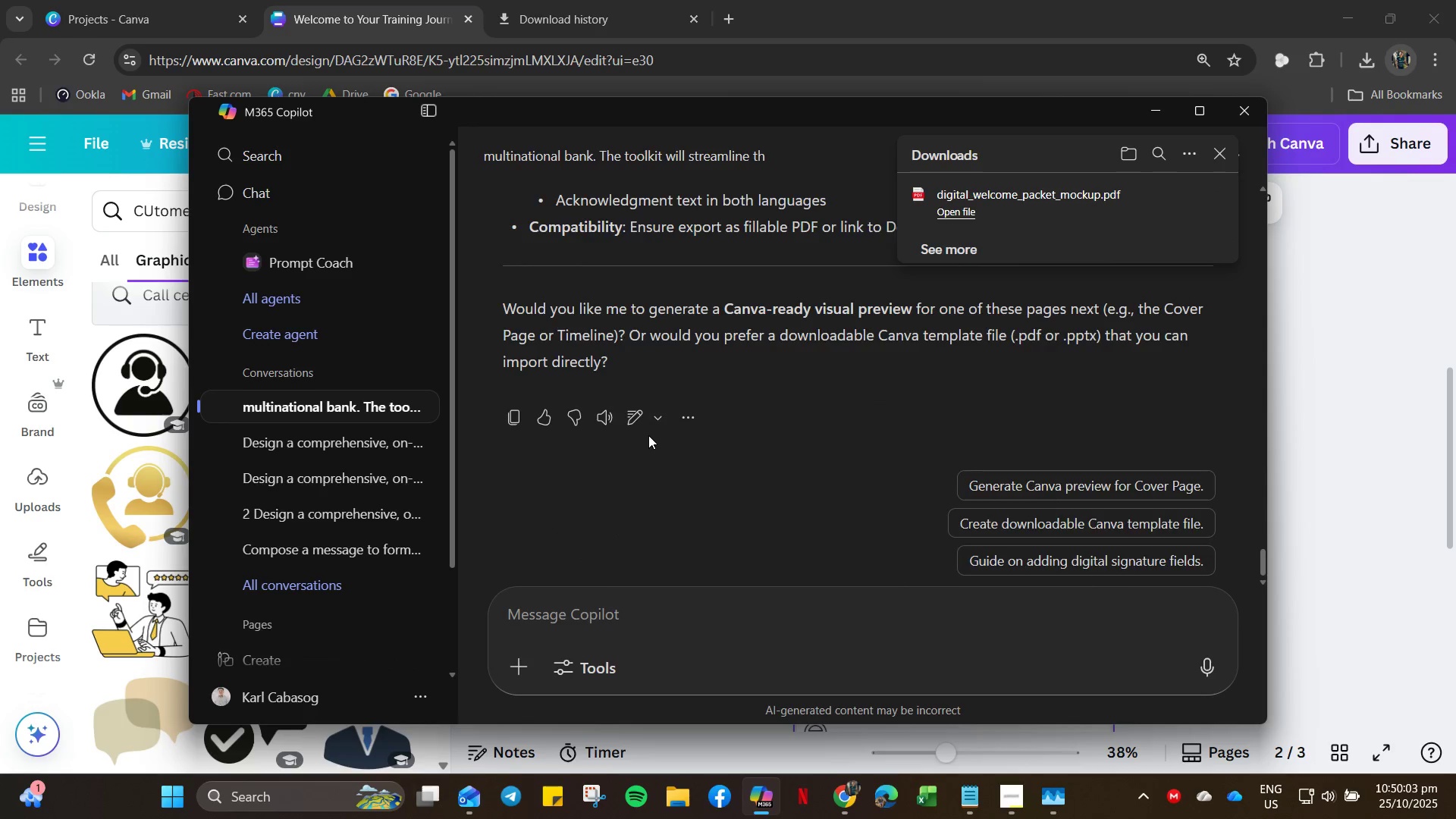 
scroll: coordinate [704, 484], scroll_direction: up, amount: 35.0
 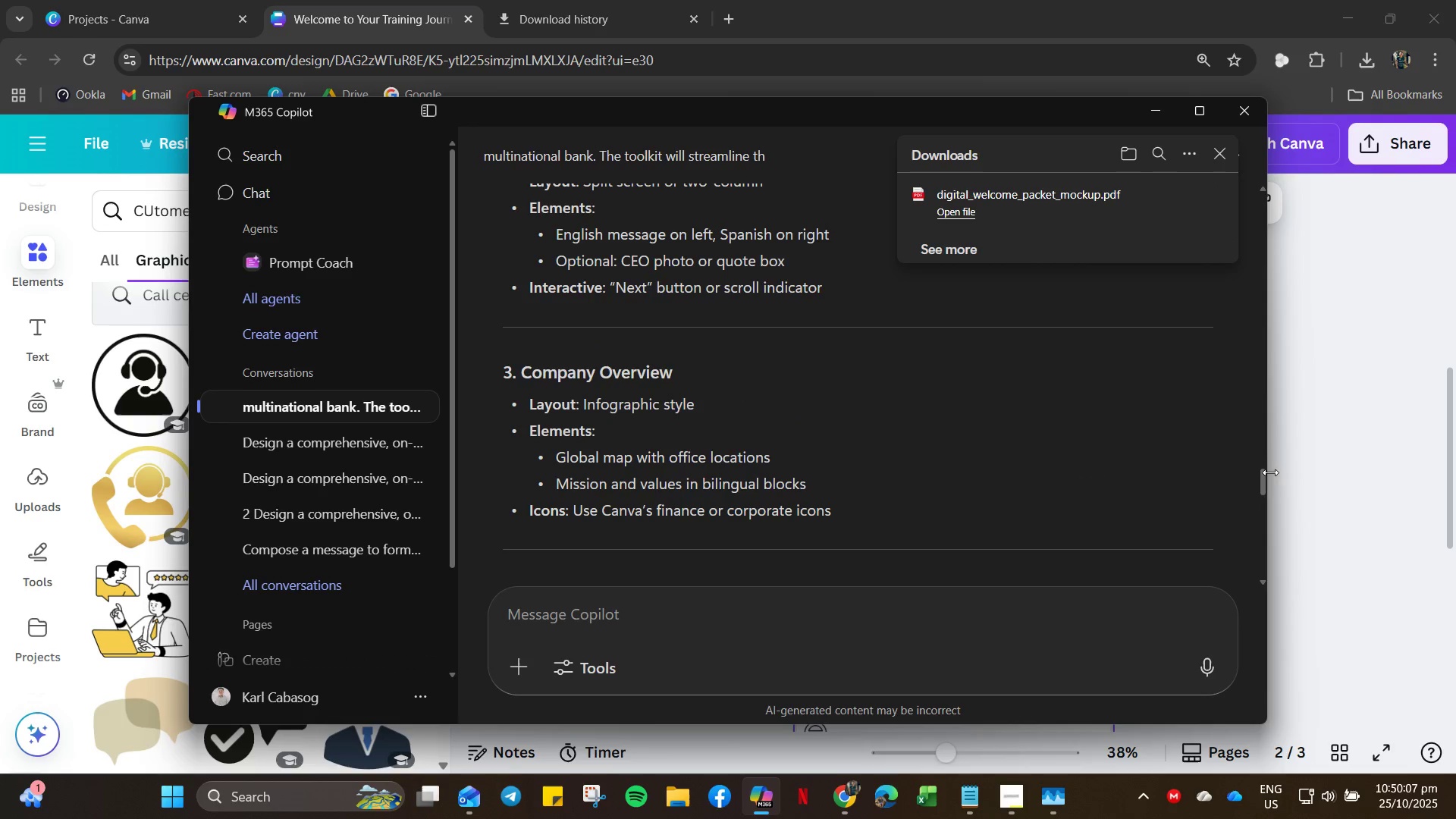 
left_click_drag(start_coordinate=[1262, 482], to_coordinate=[1252, 600])
 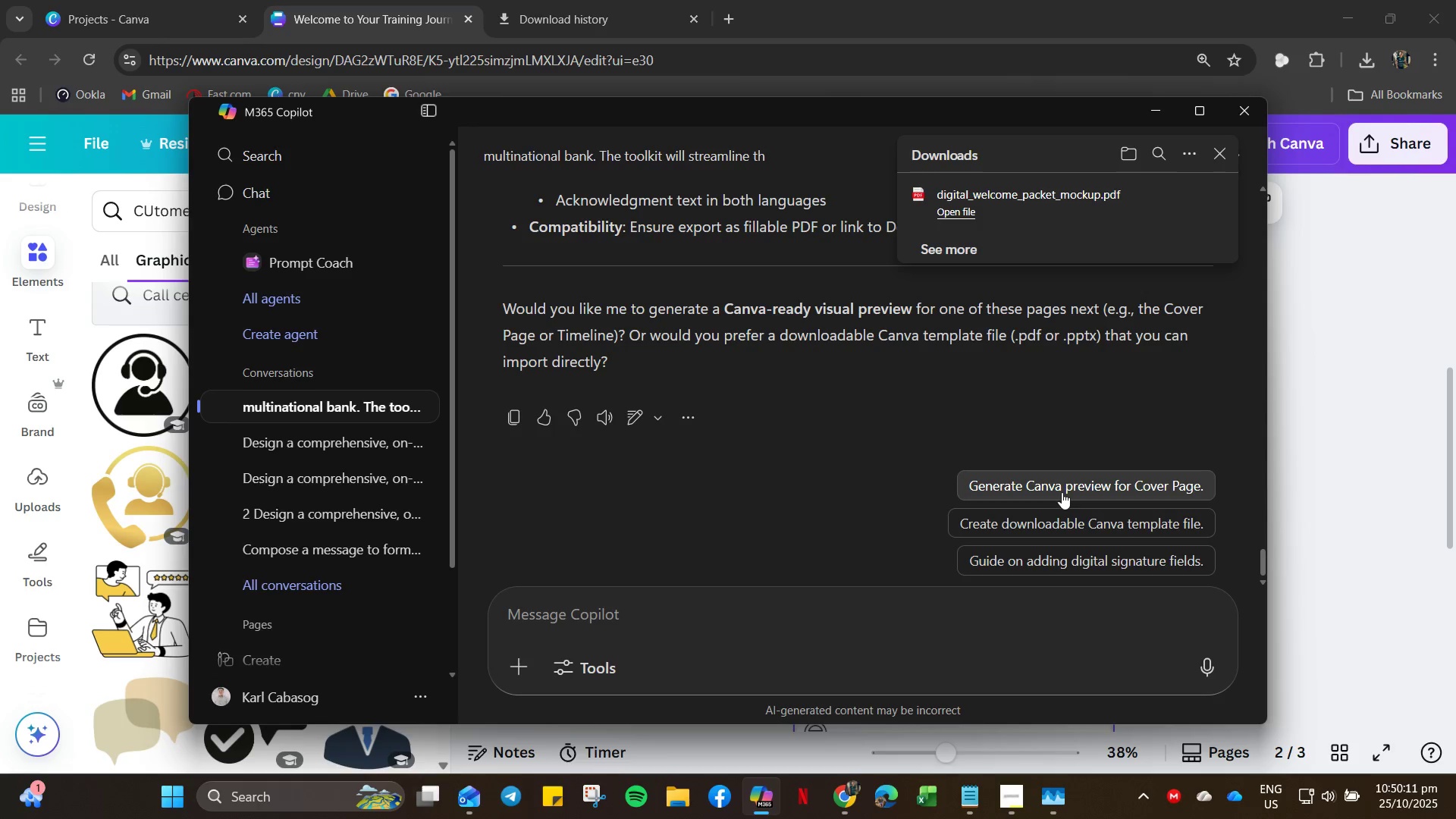 
left_click([1062, 492])
 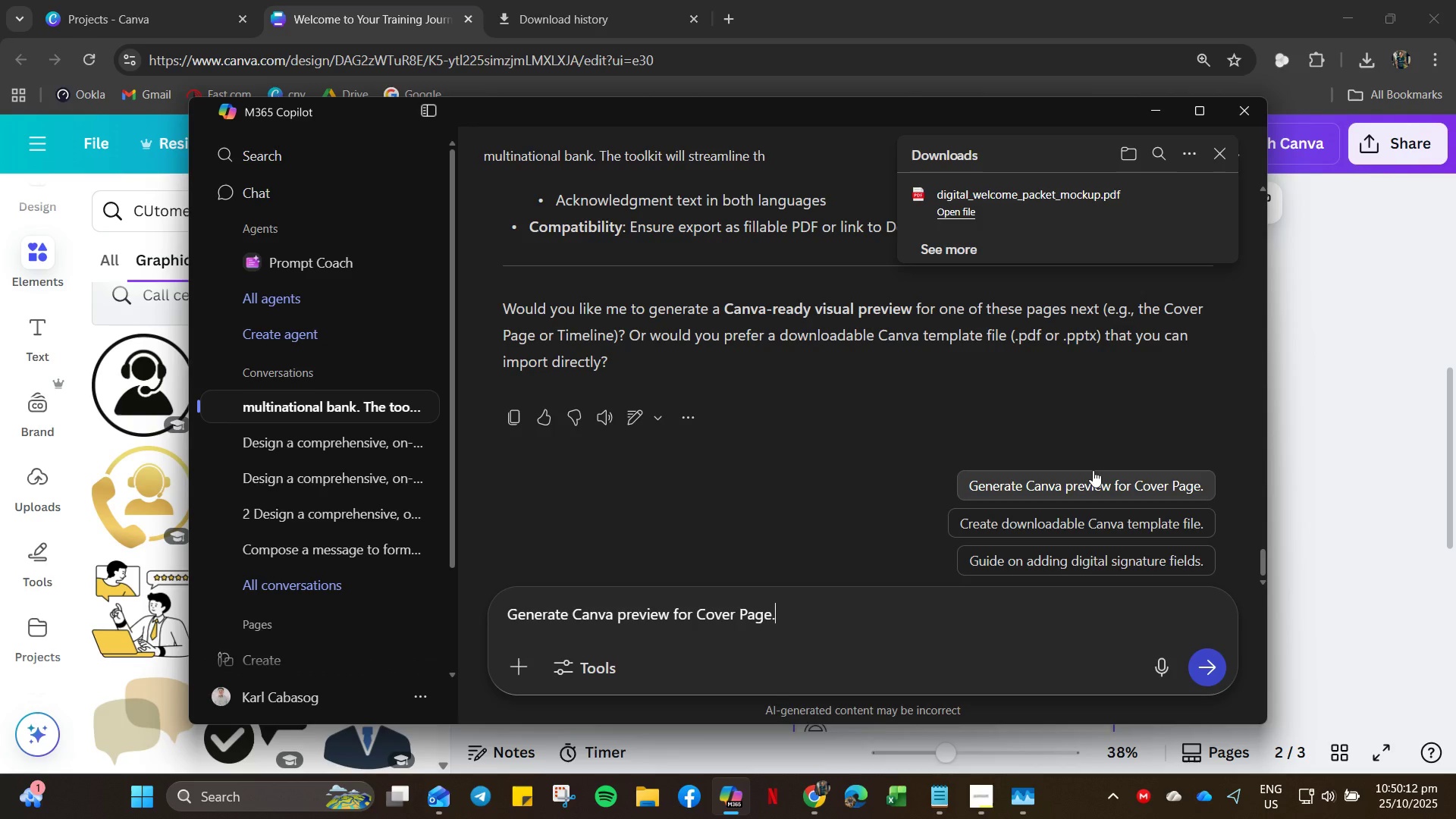 
key(Enter)
 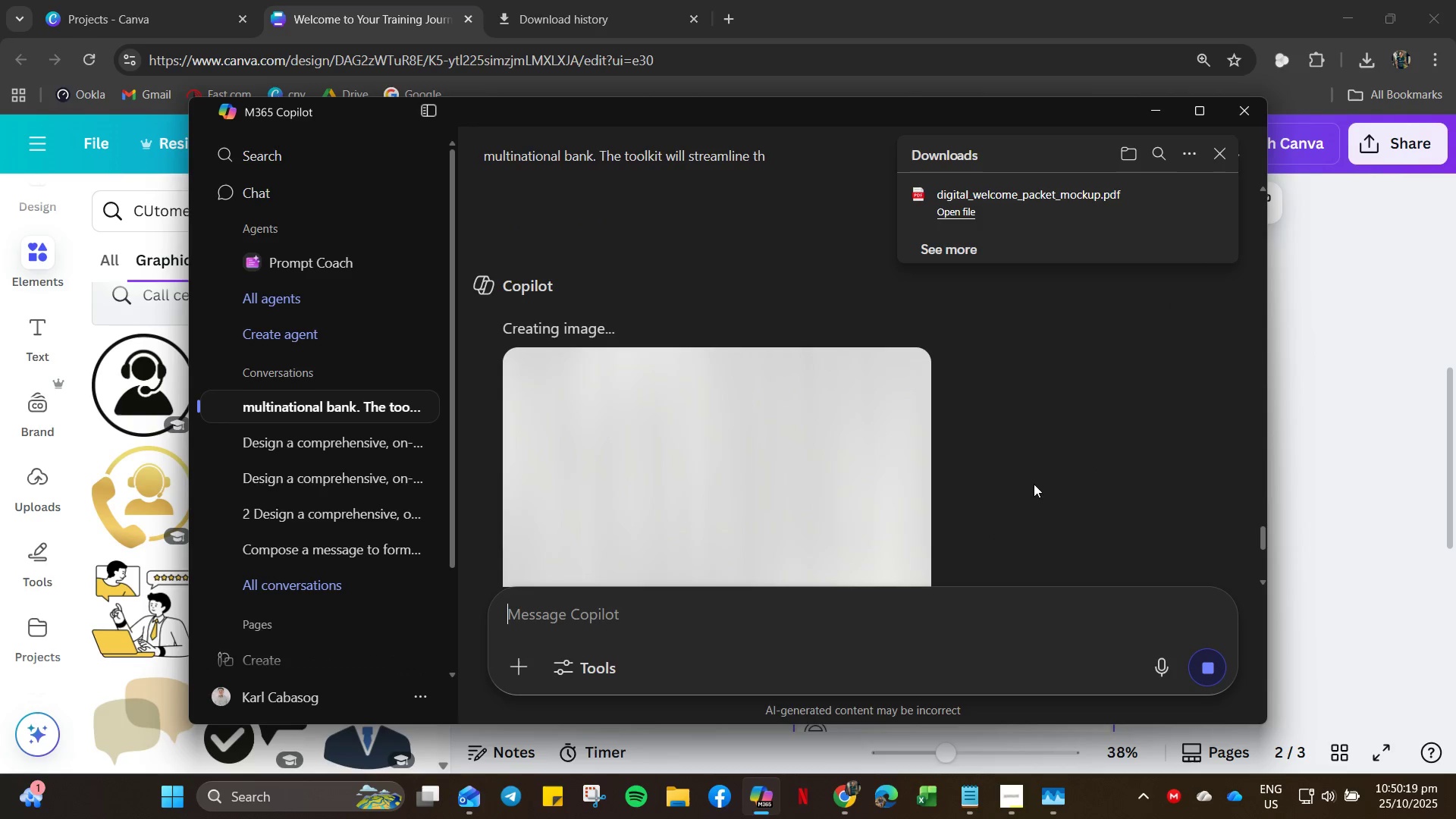 
wait(12.09)
 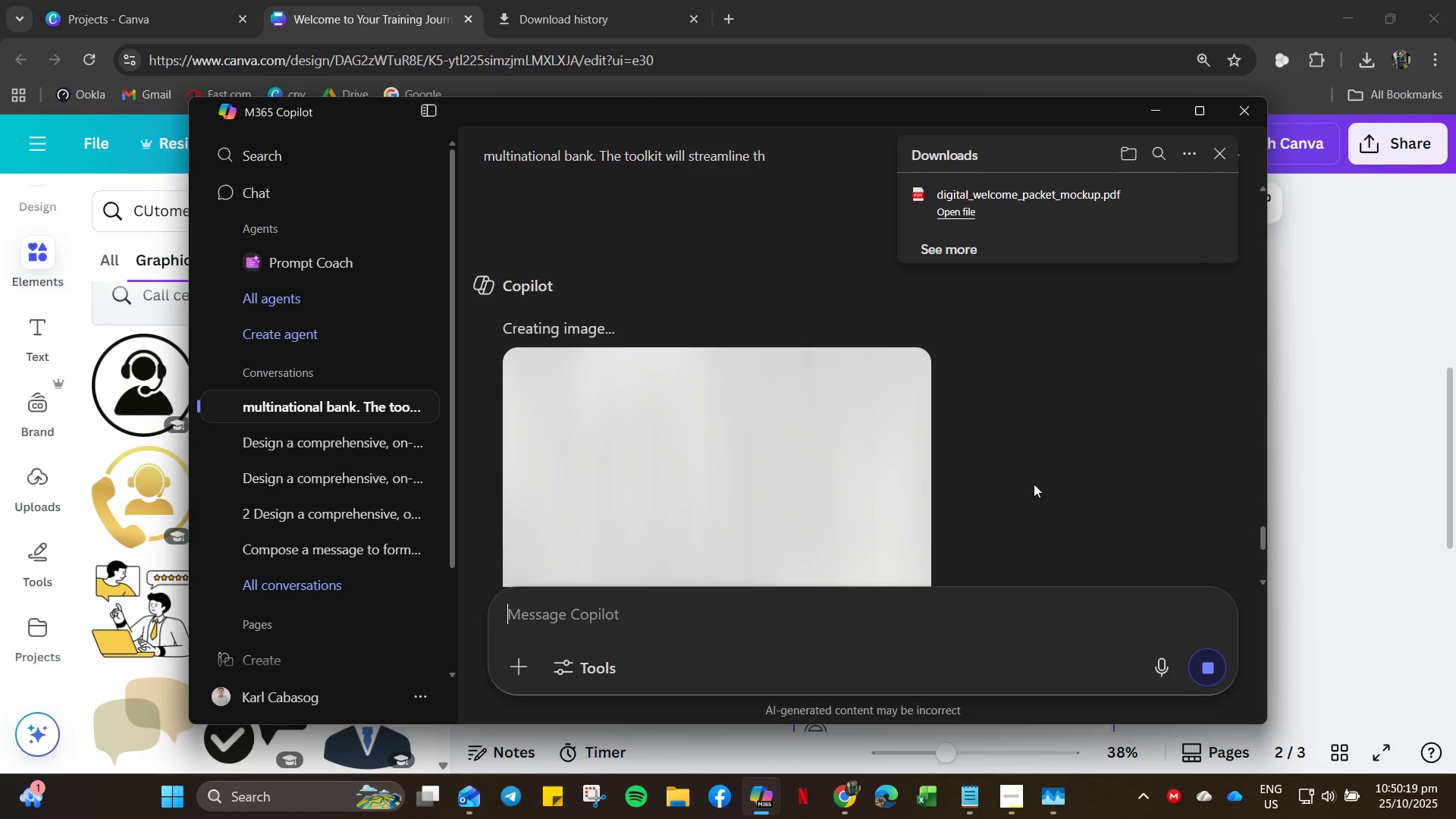 
left_click([836, 799])
 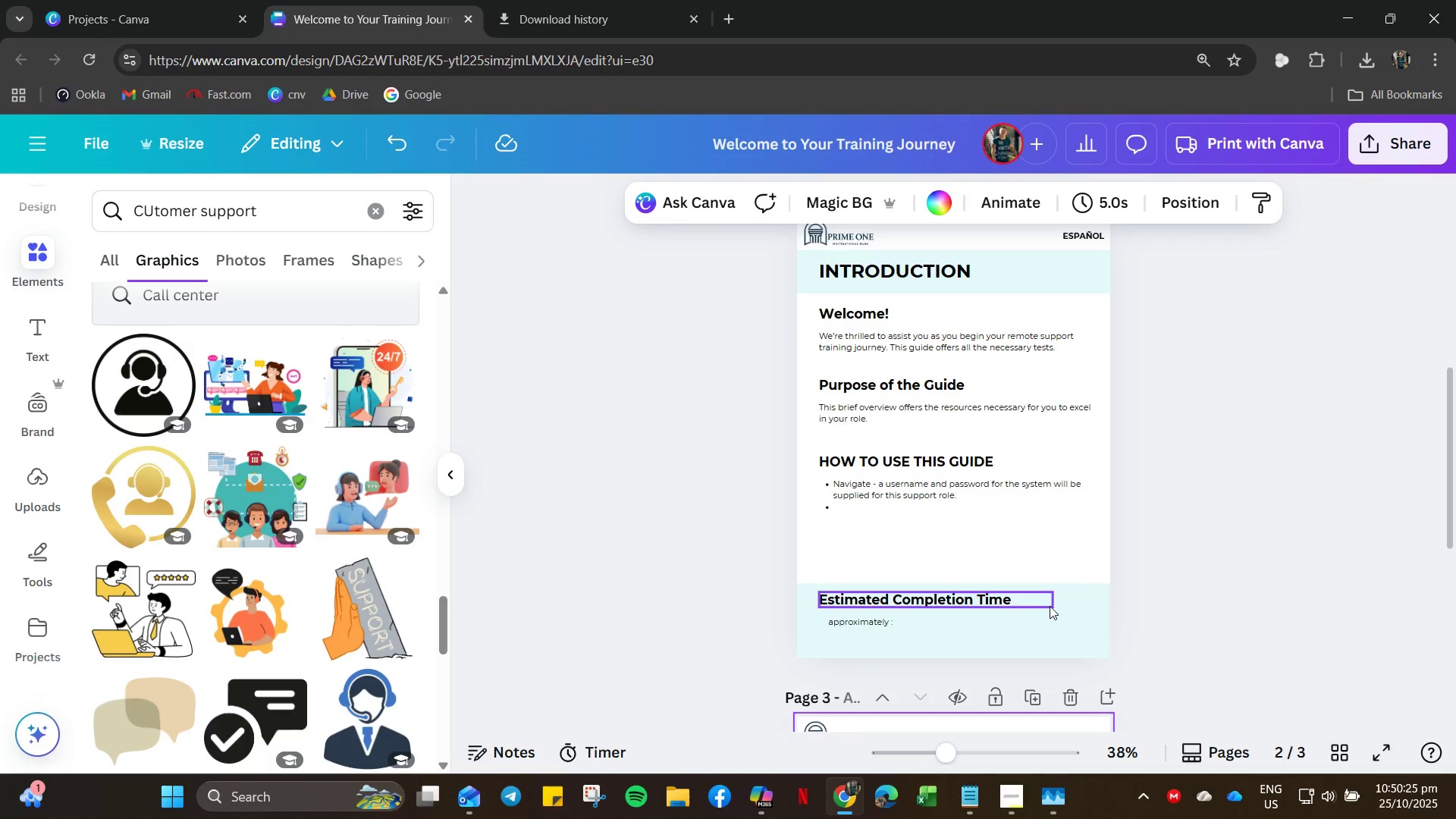 
scroll: coordinate [1232, 544], scroll_direction: up, amount: 9.0
 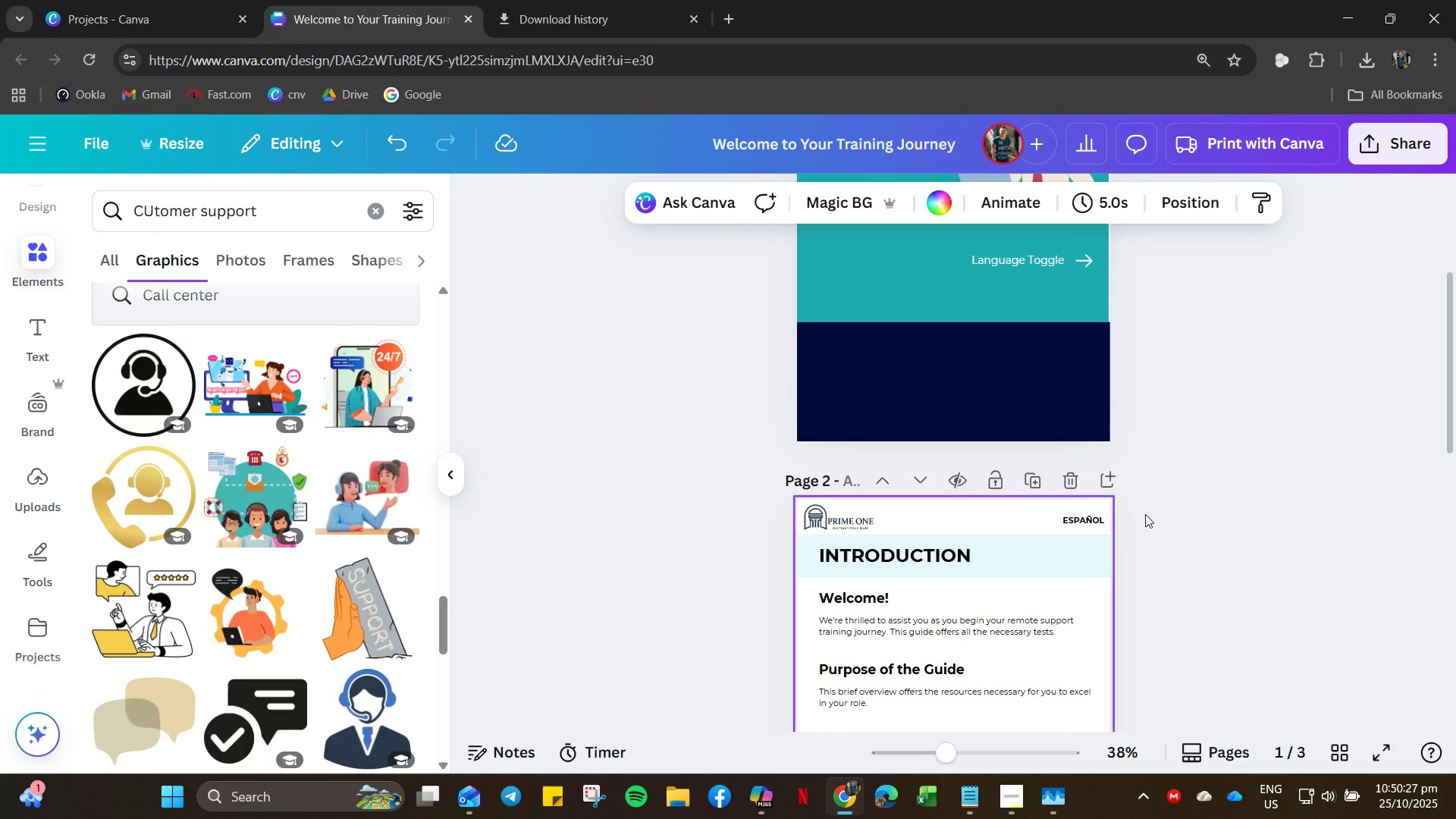 
left_click([1244, 507])
 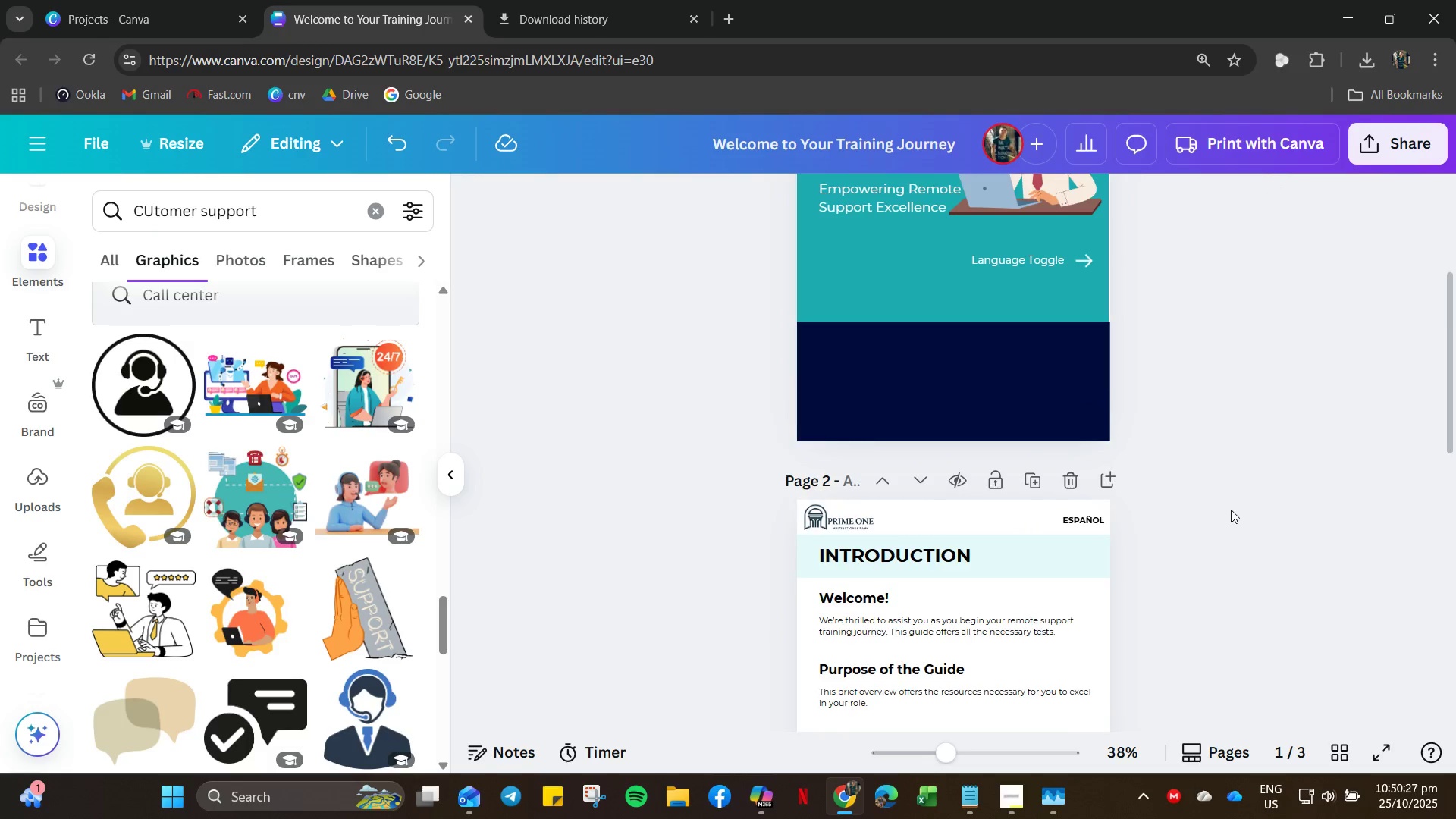 
scroll: coordinate [1119, 501], scroll_direction: down, amount: 8.0
 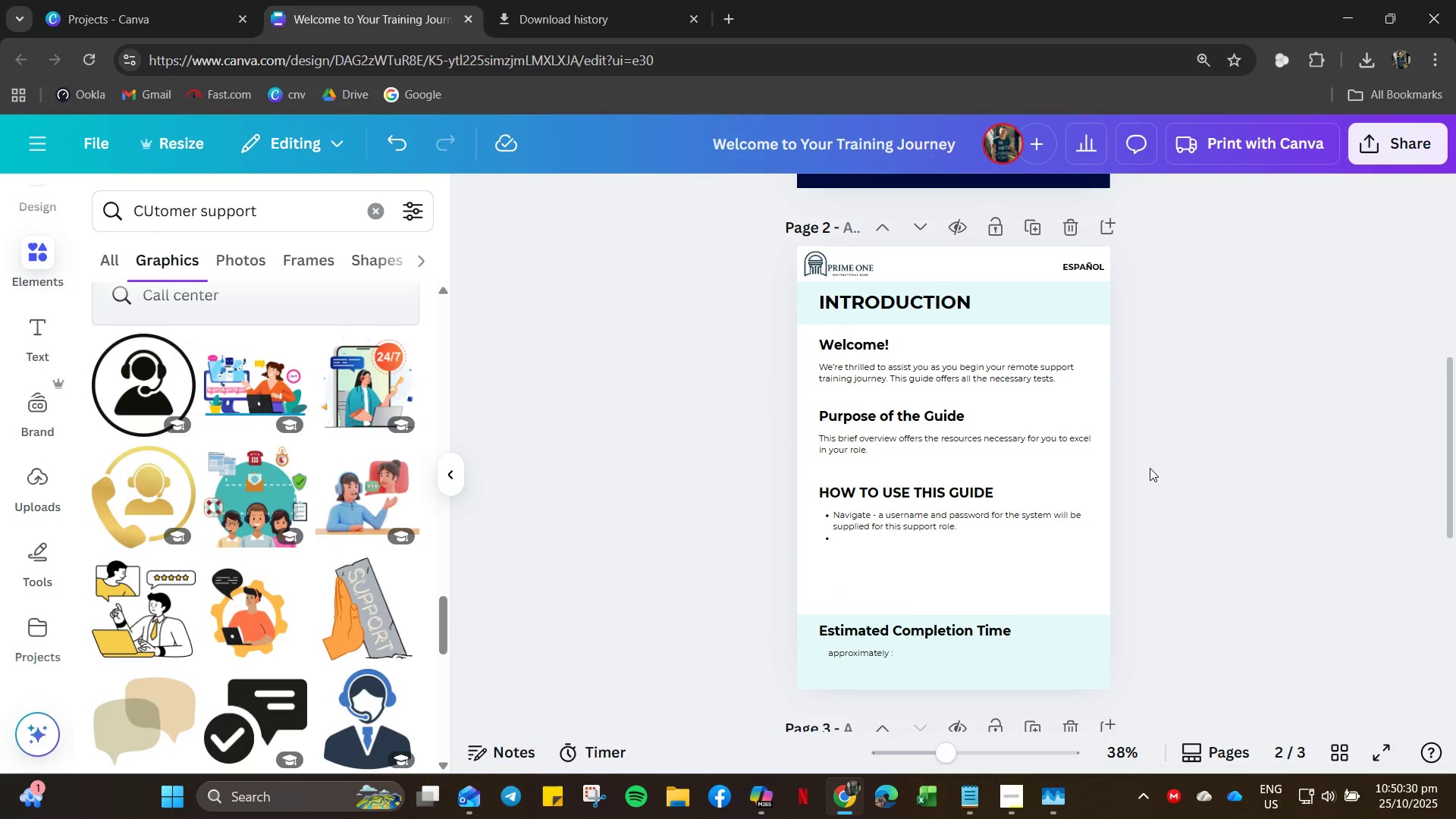 
scroll: coordinate [1150, 458], scroll_direction: up, amount: 16.0
 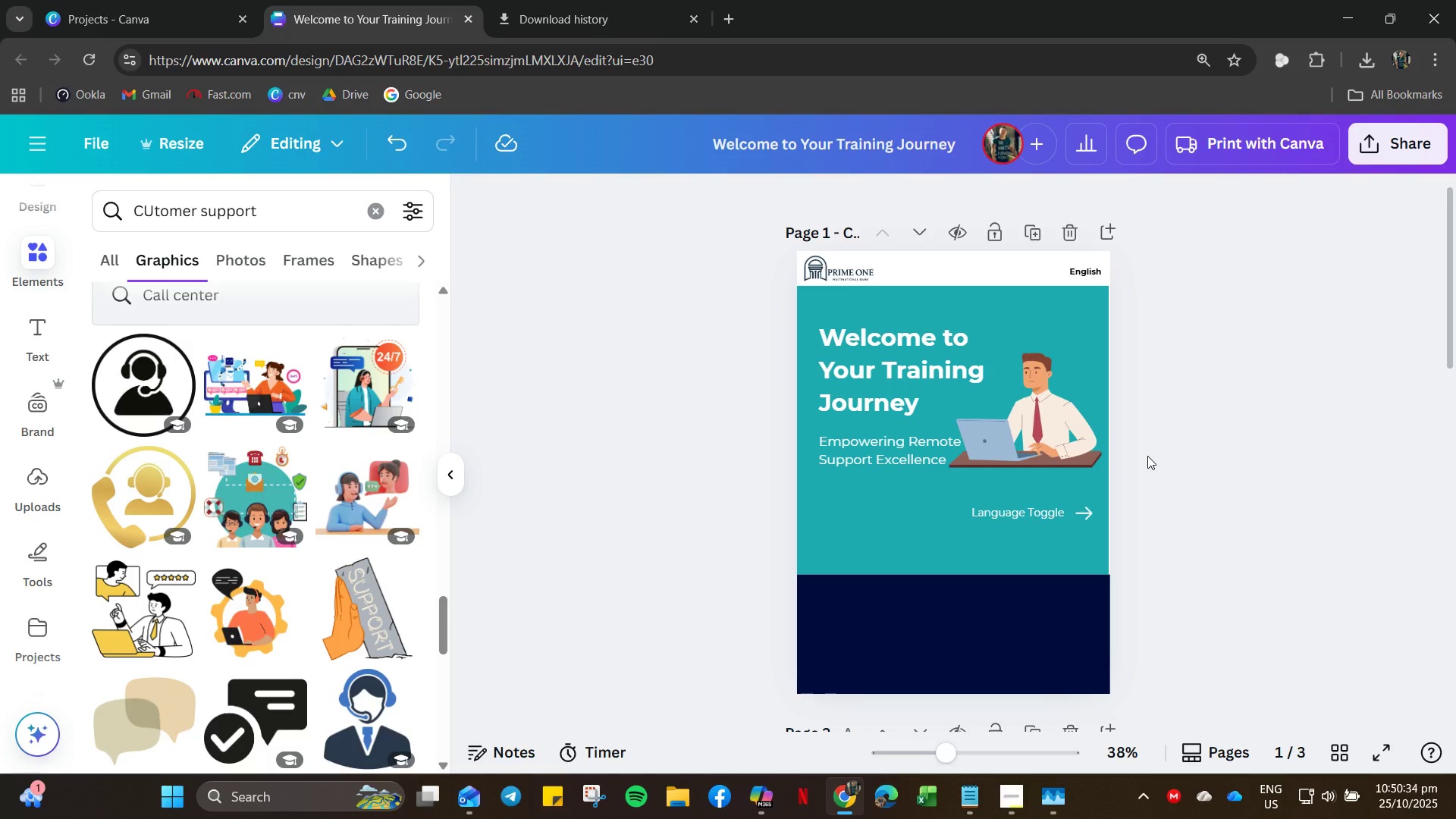 
scroll: coordinate [1085, 555], scroll_direction: down, amount: 12.0
 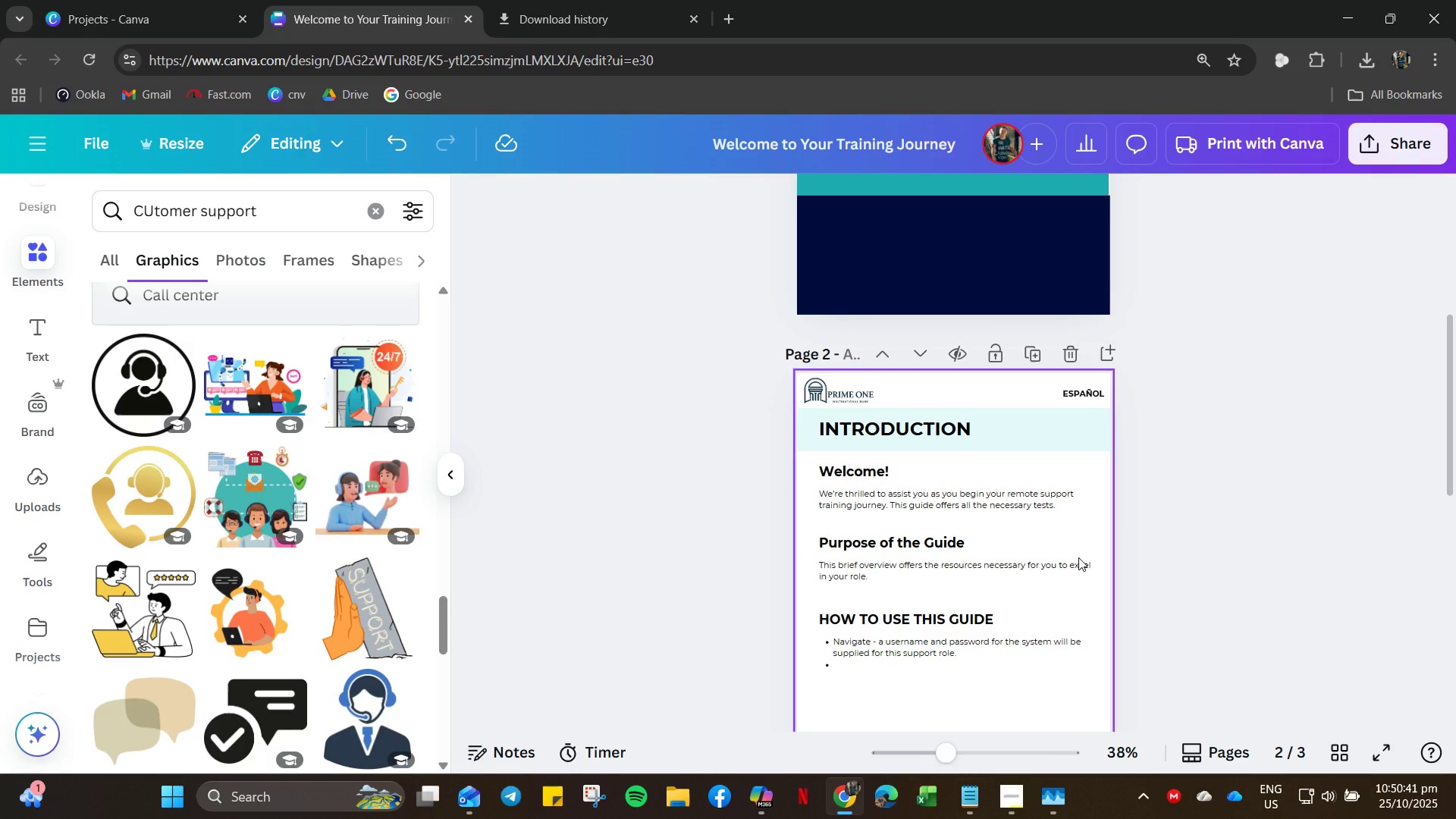 
wait(7.98)
 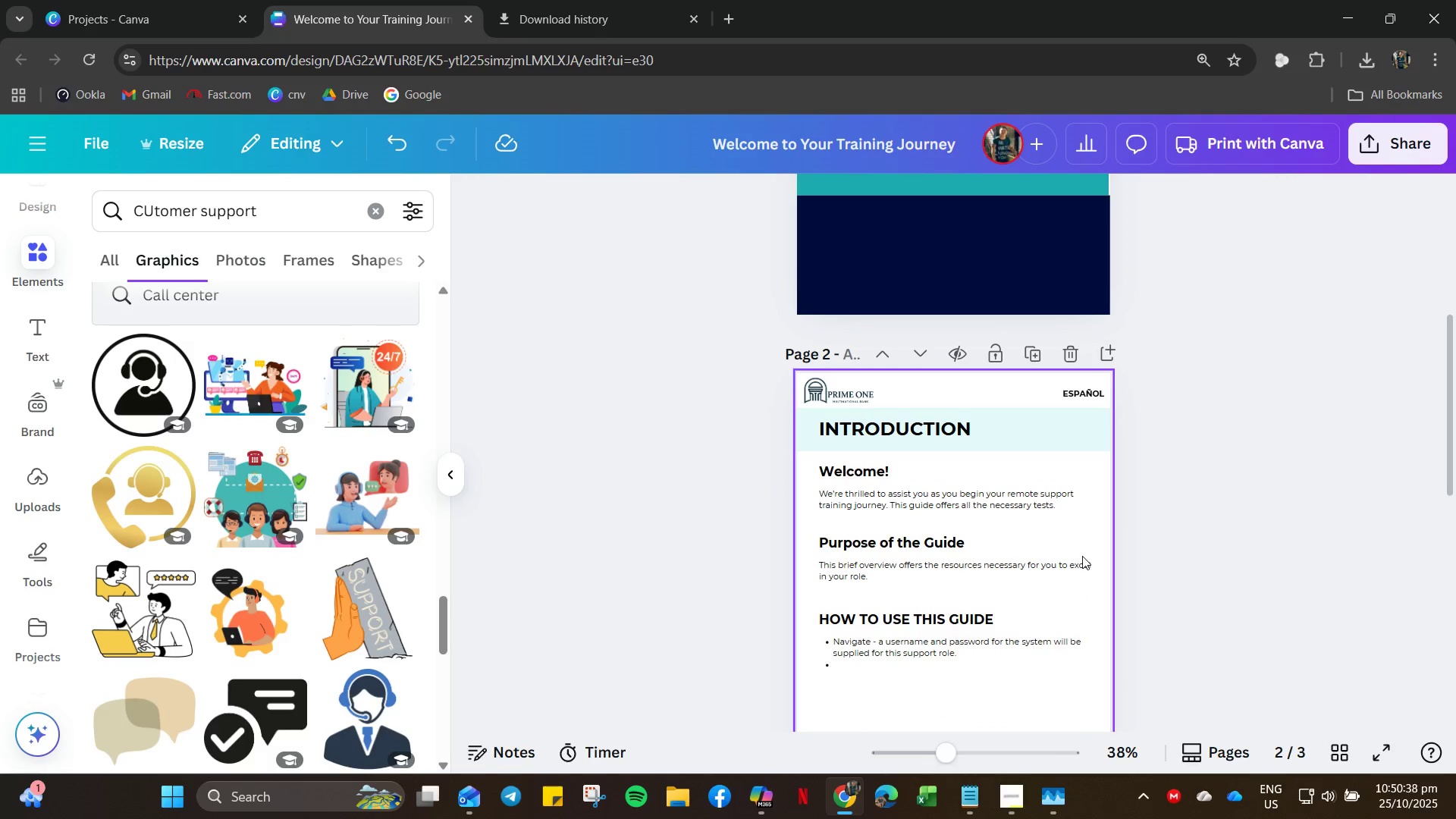 
double_click([1005, 493])
 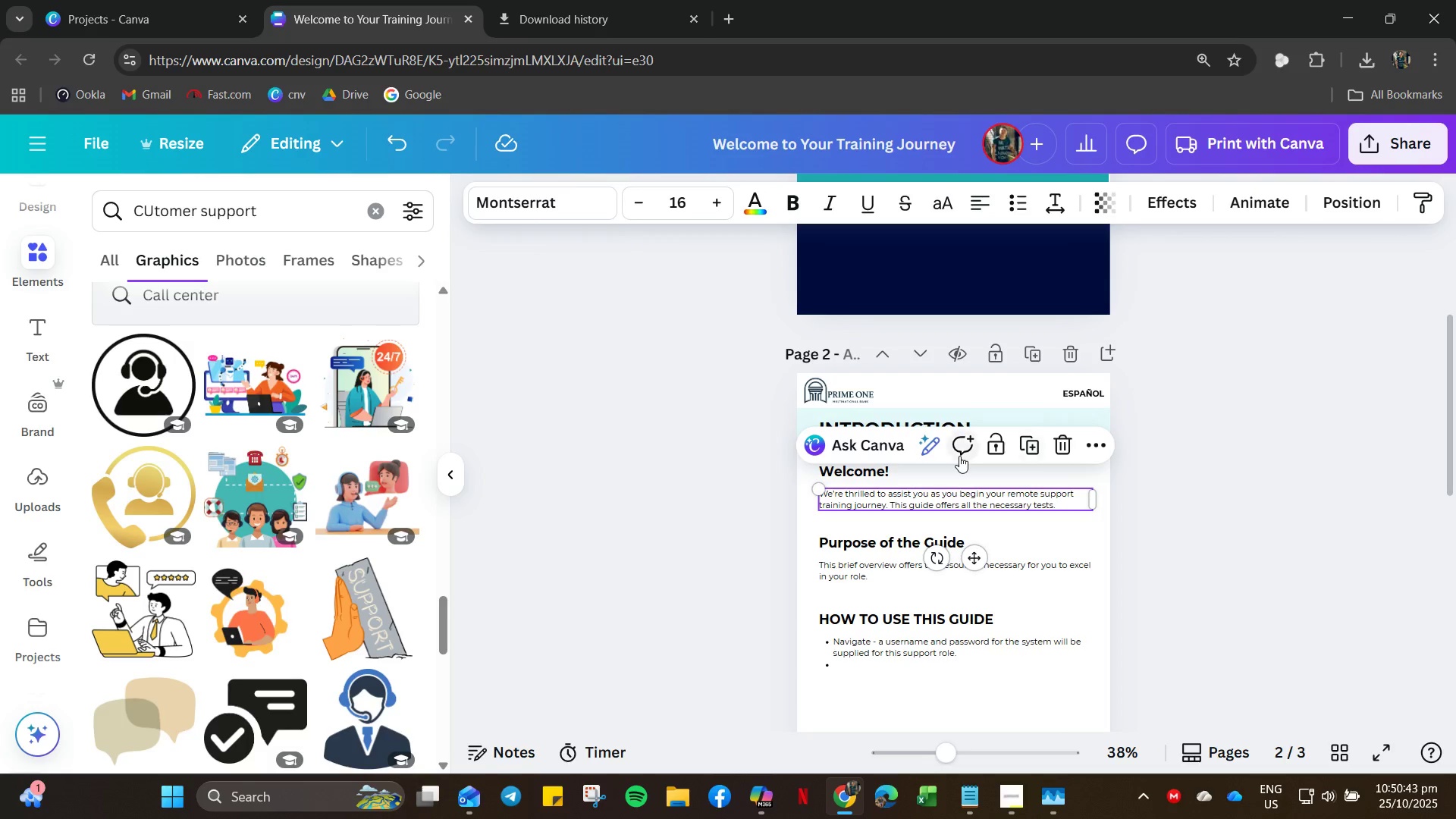 
left_click([939, 445])
 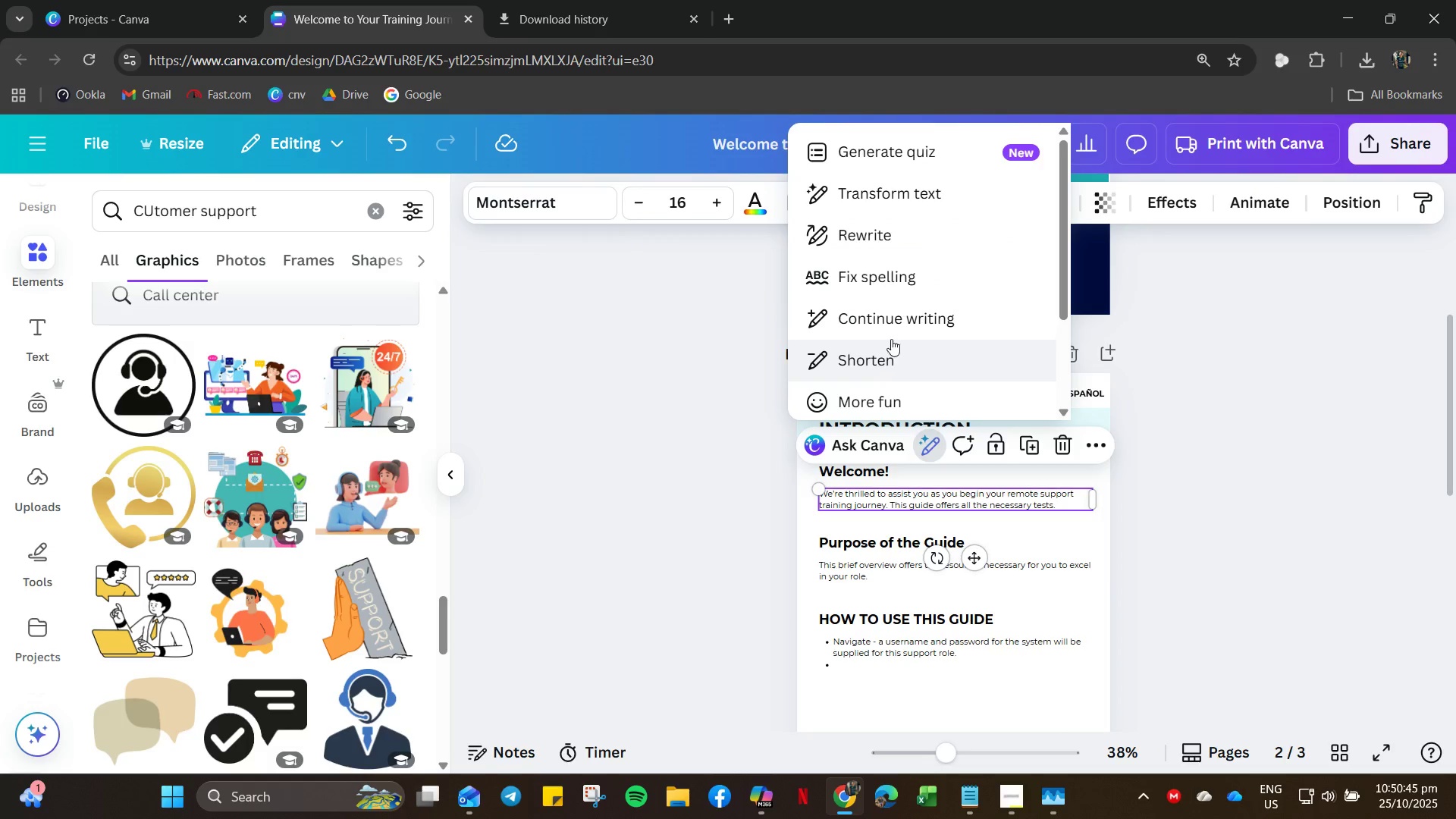 
left_click([913, 322])
 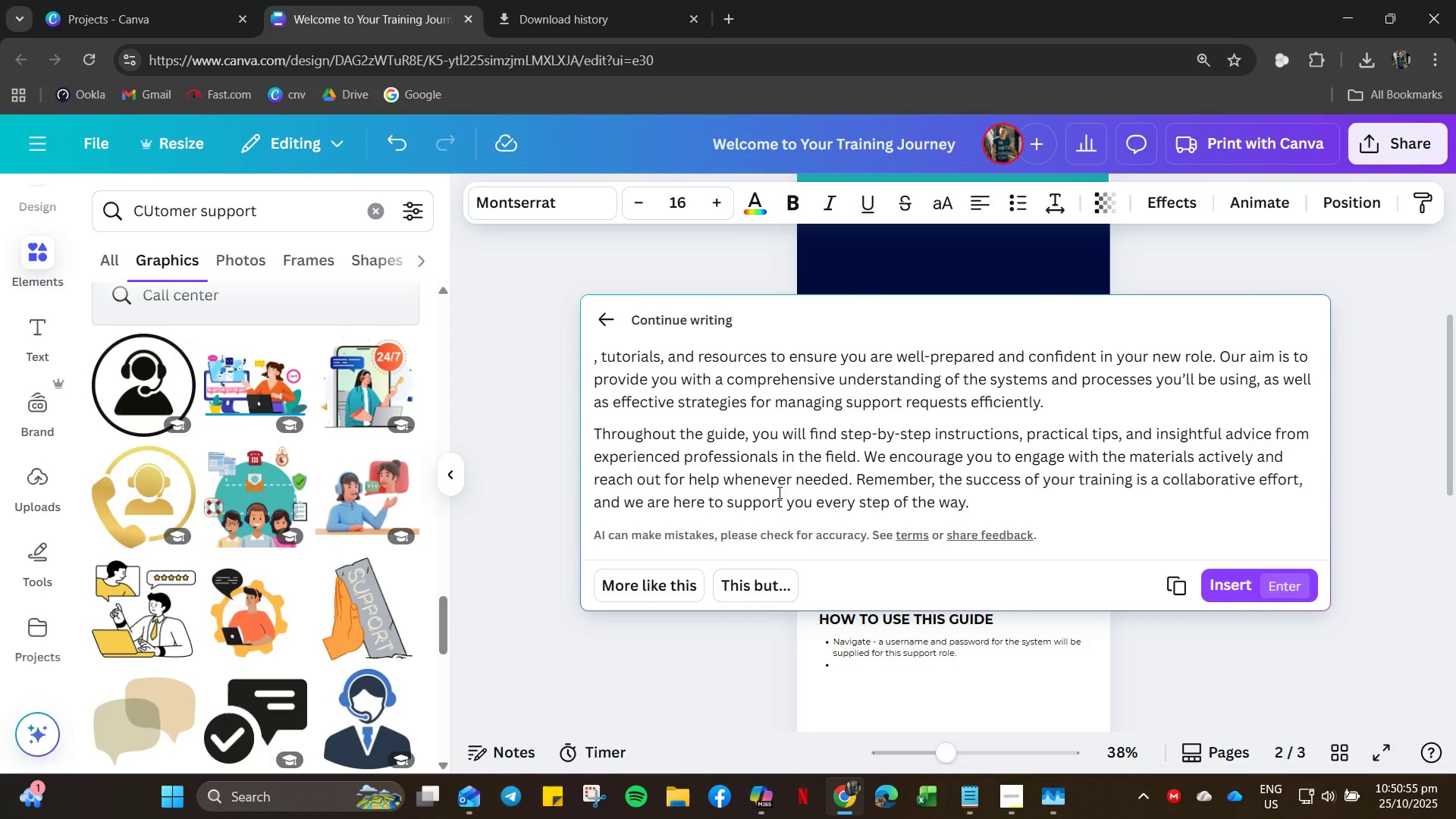 
wait(14.03)
 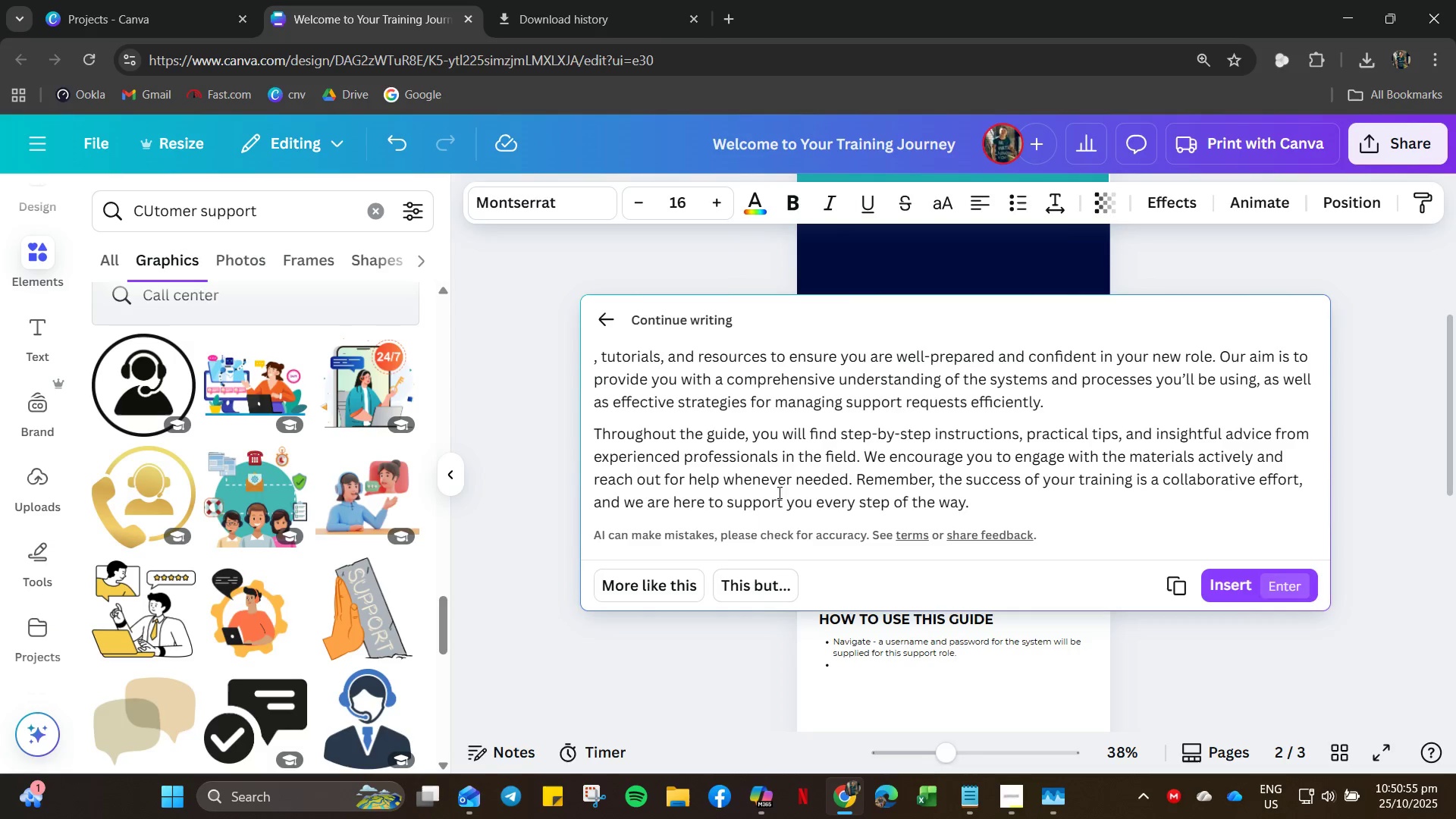 
left_click_drag(start_coordinate=[1056, 402], to_coordinate=[422, 334])
 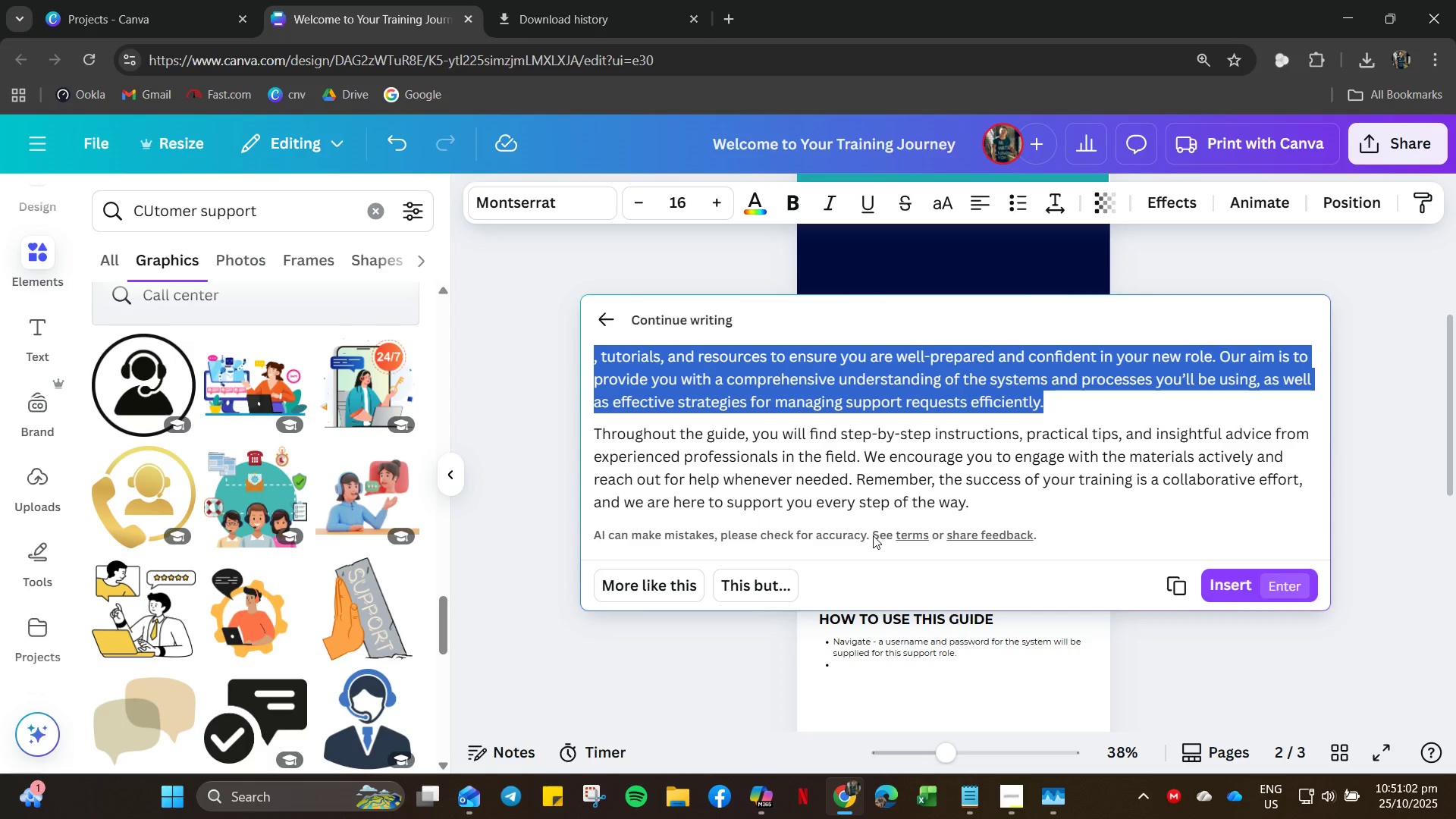 
hold_key(key=ControlLeft, duration=0.58)
 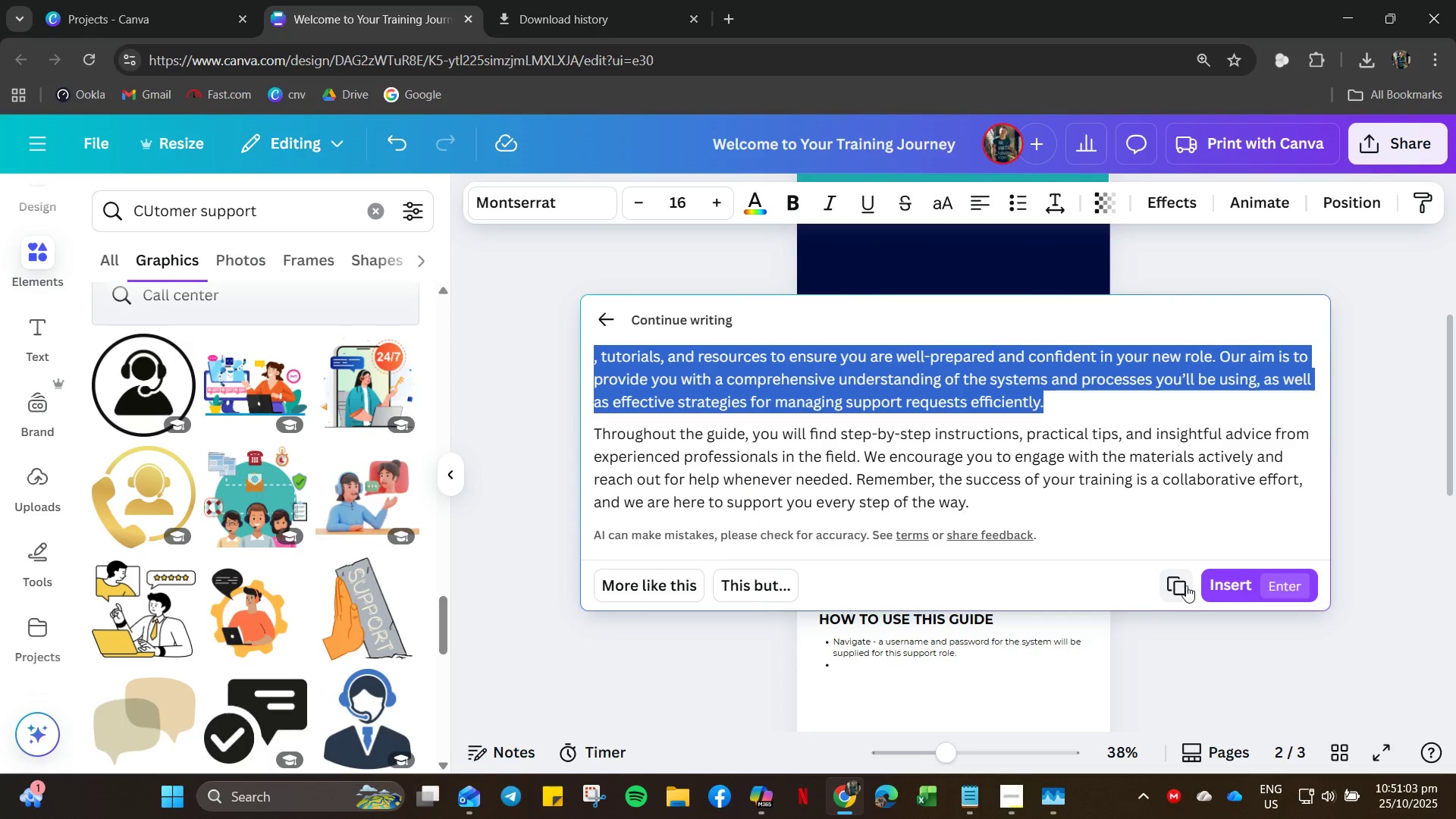 
left_click([1178, 583])
 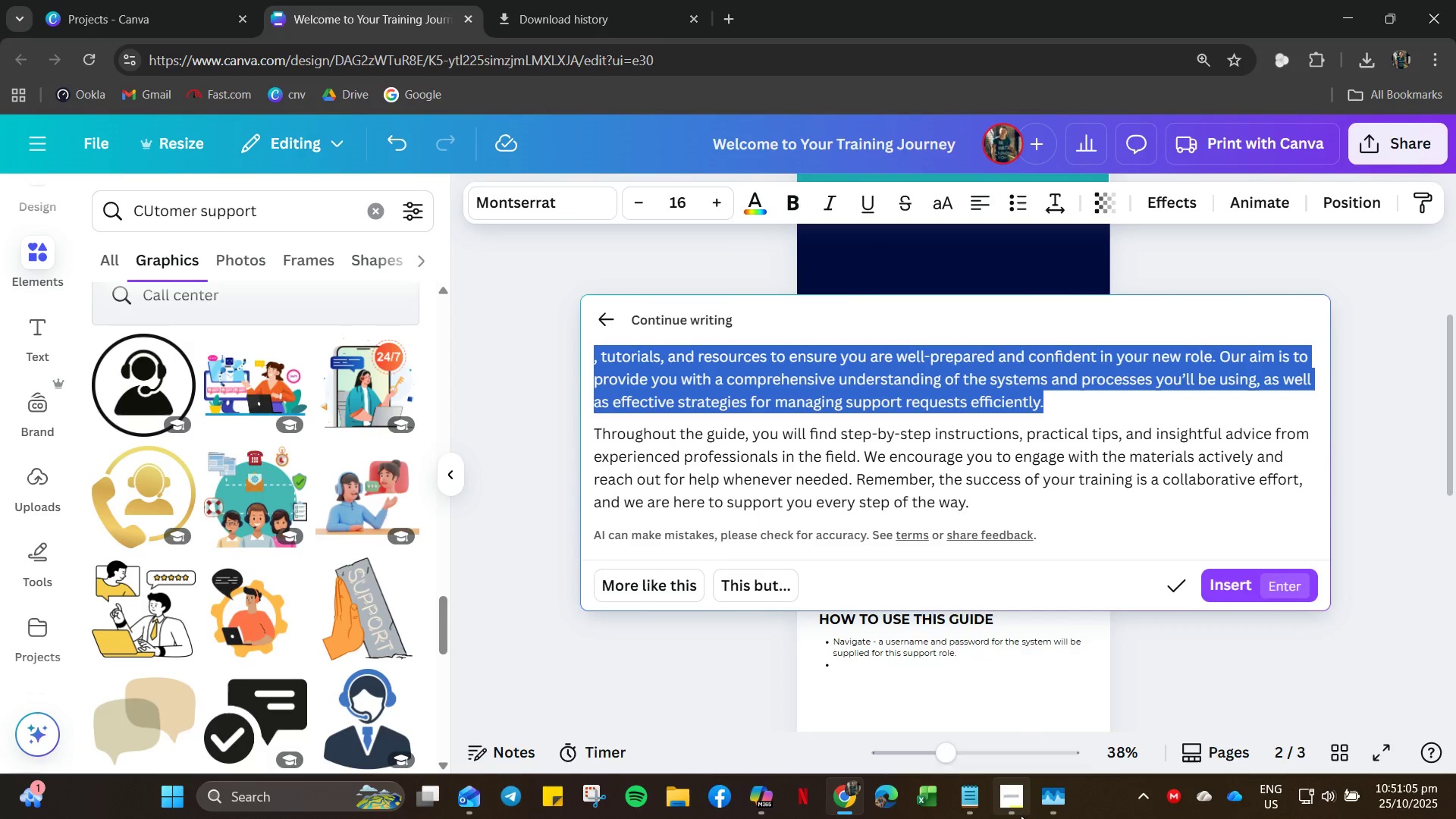 
left_click([982, 805])
 